 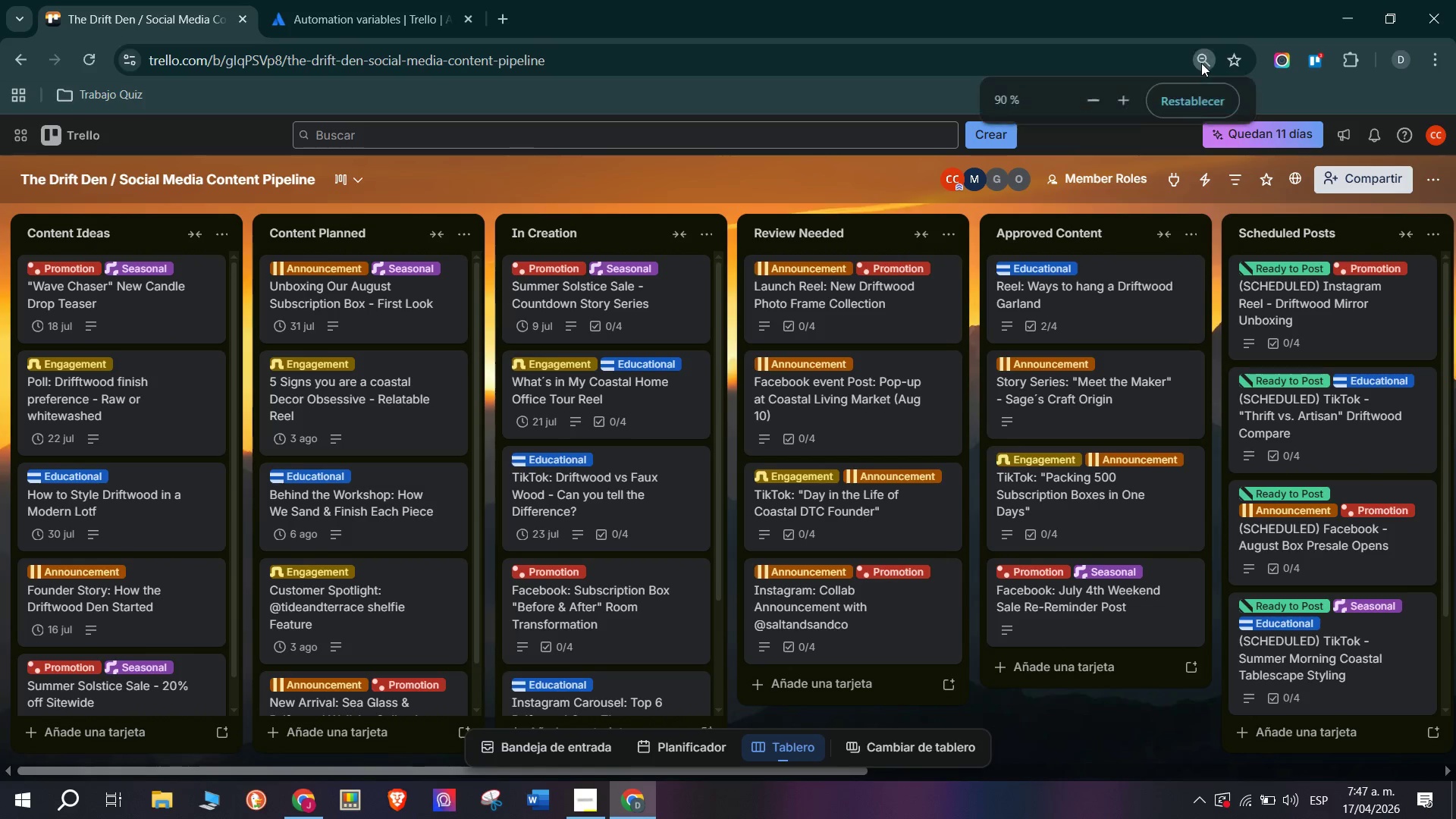 
left_click([1209, 95])
 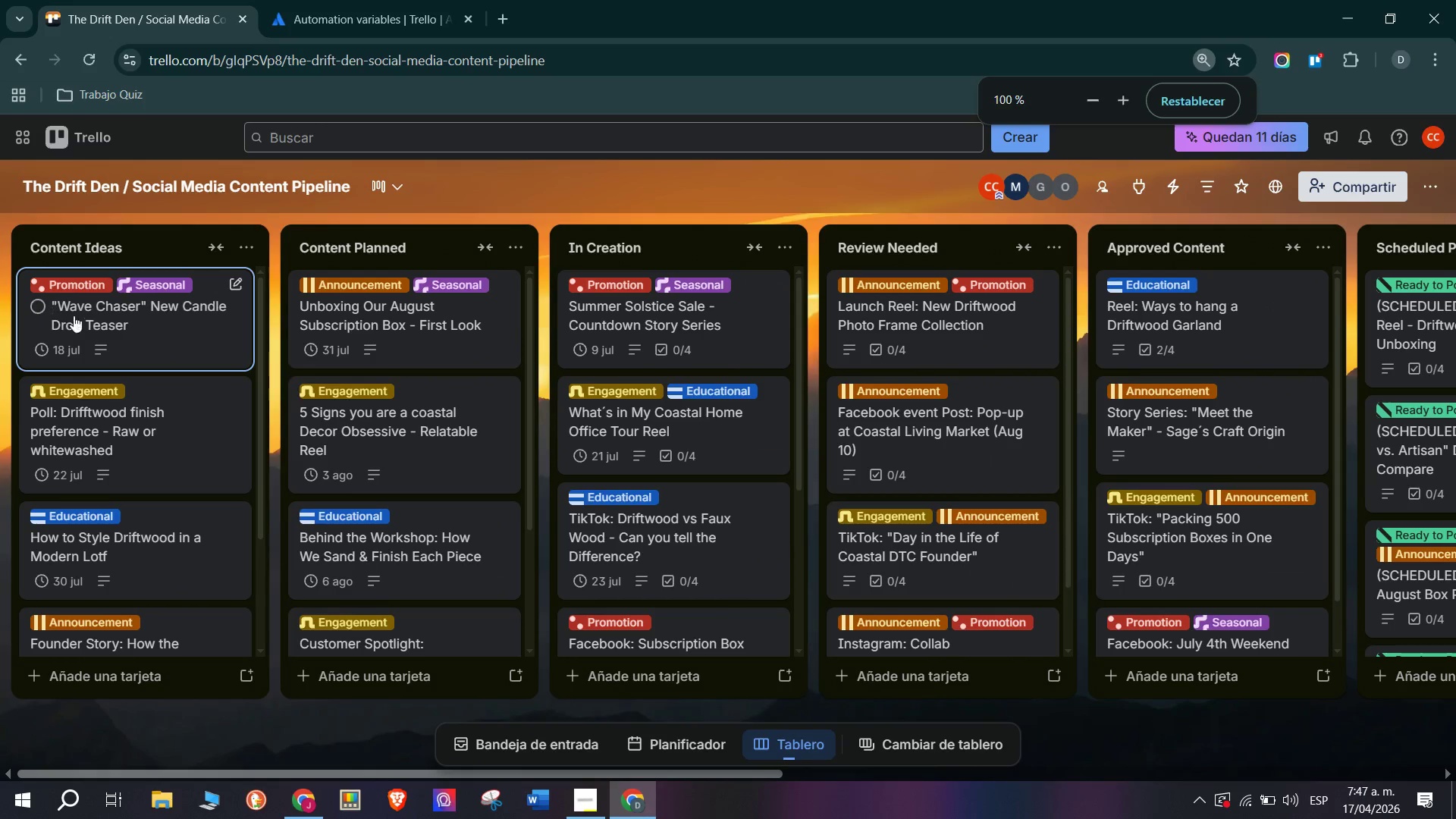 
scroll: coordinate [92, 317], scroll_direction: up, amount: 2.0
 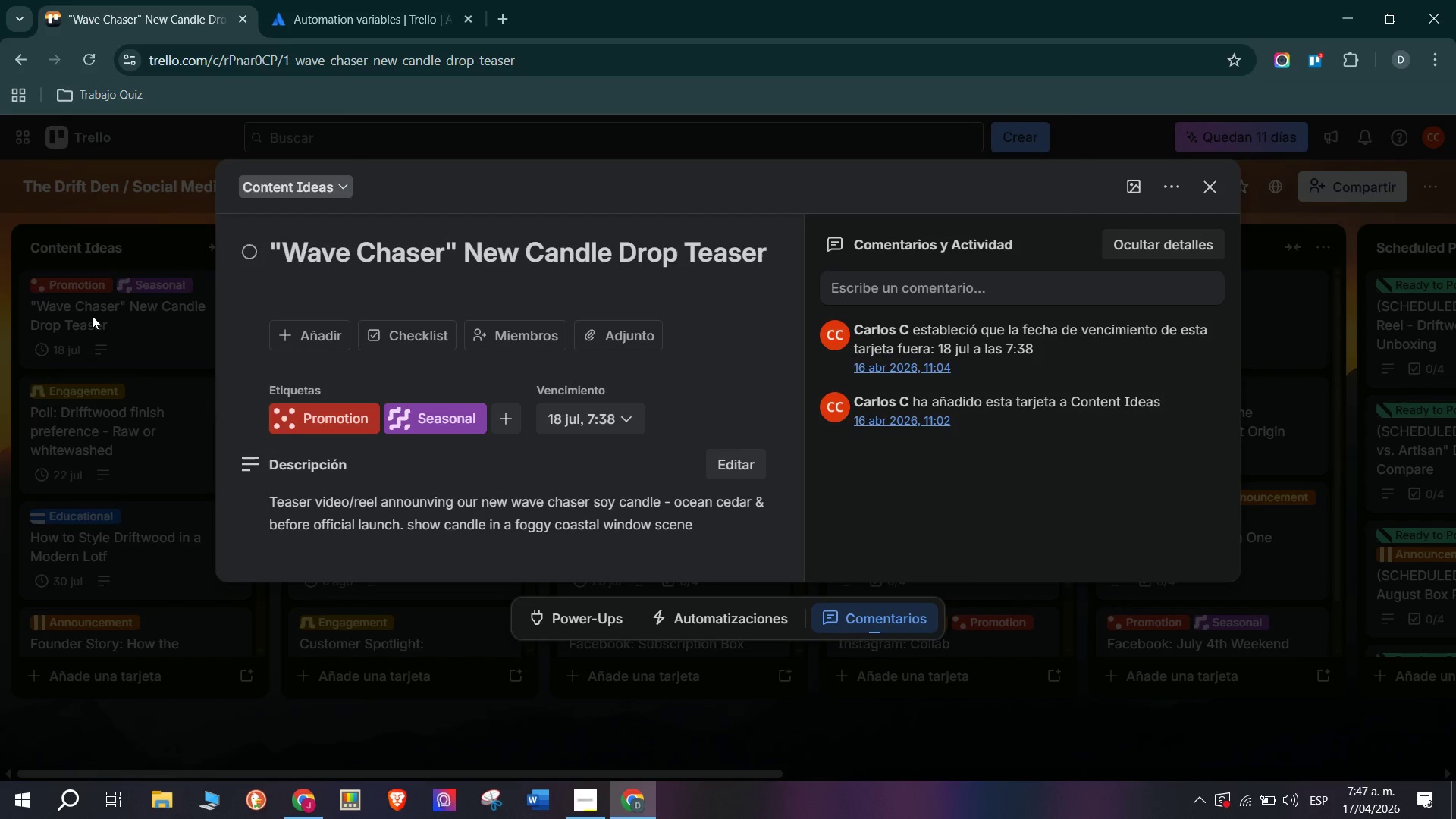 
wait(13.34)
 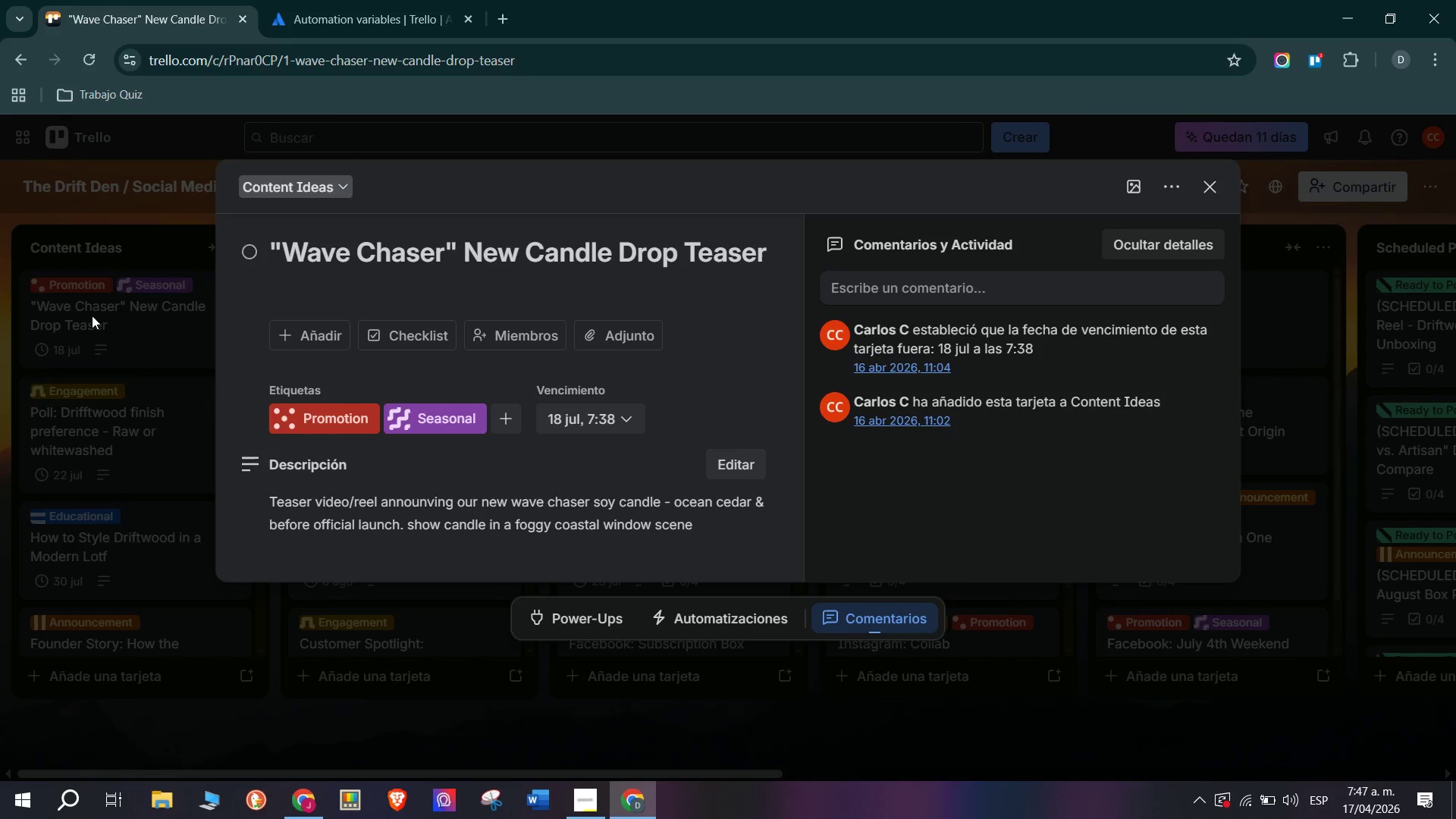 
left_click([1108, 184])
 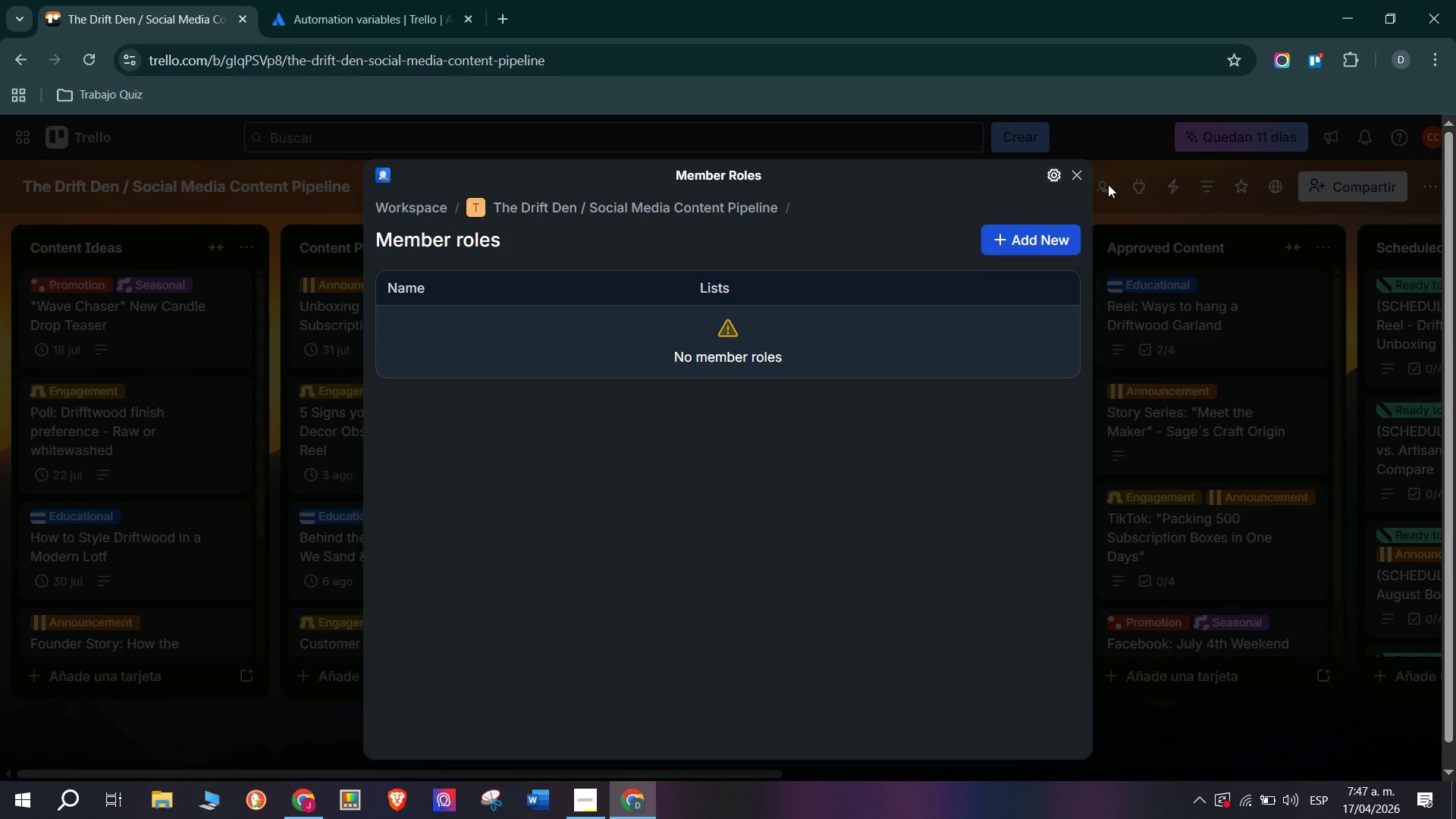 
wait(28.5)
 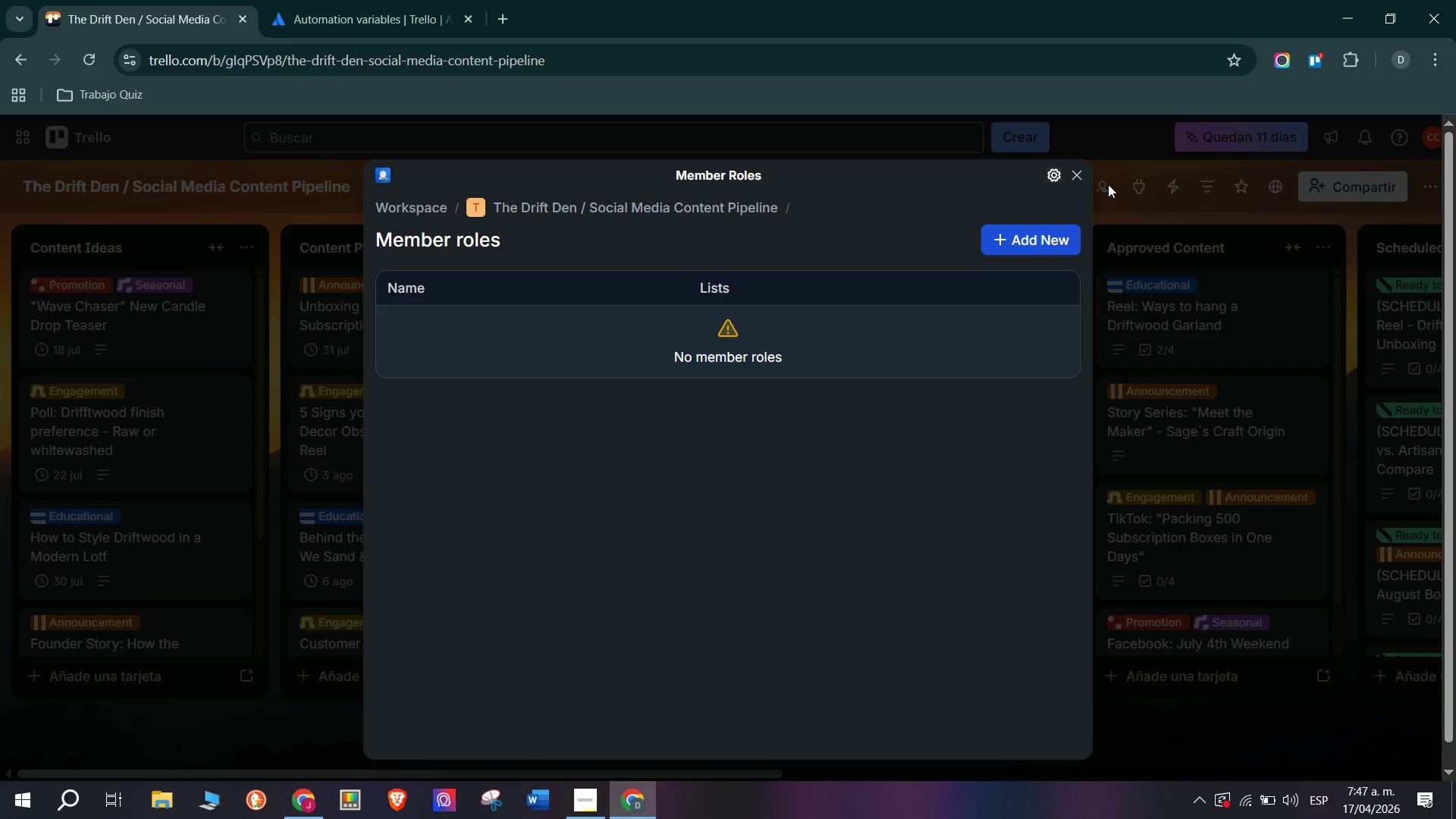 
left_click([724, 313])
 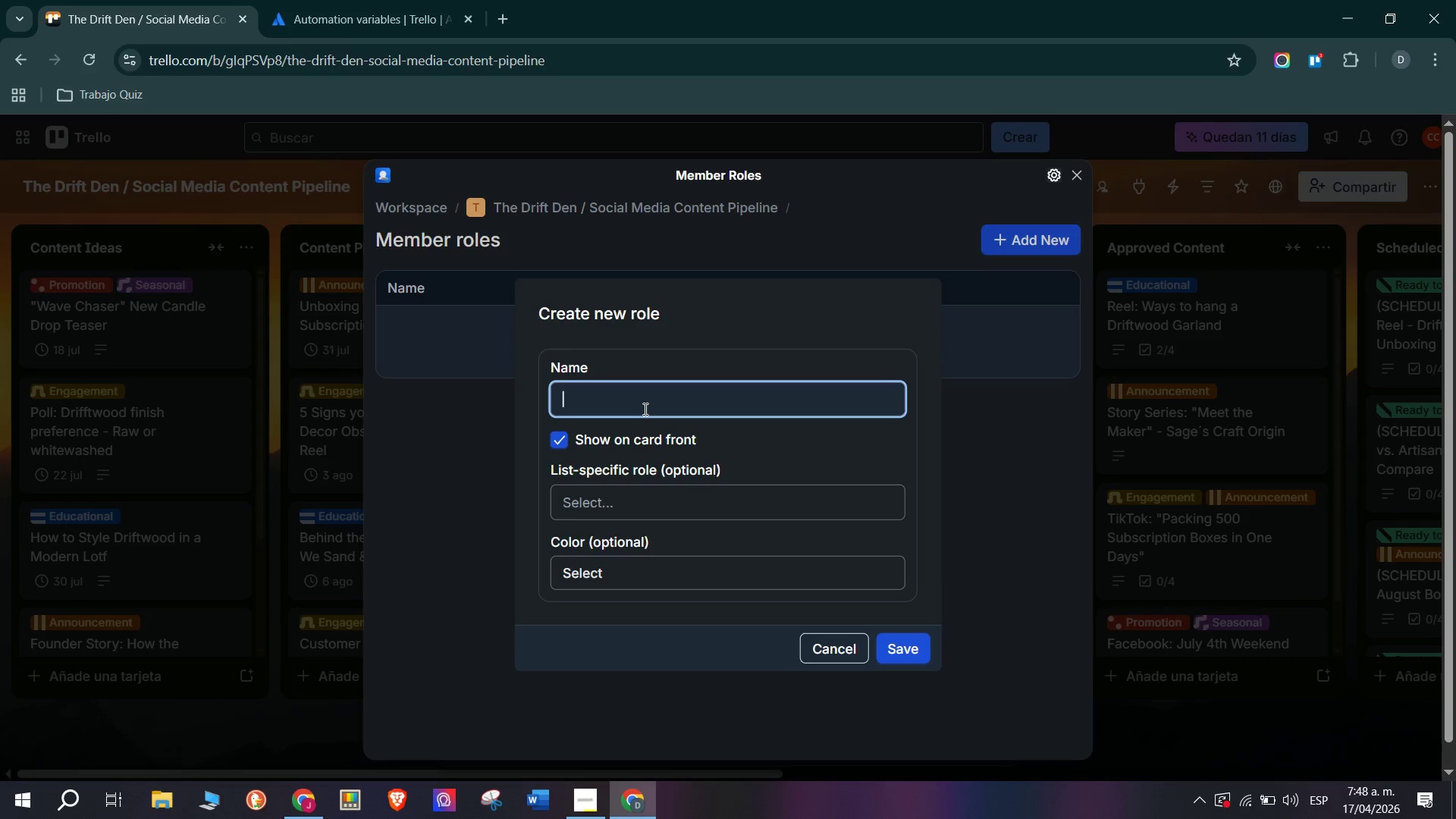 
wait(7.39)
 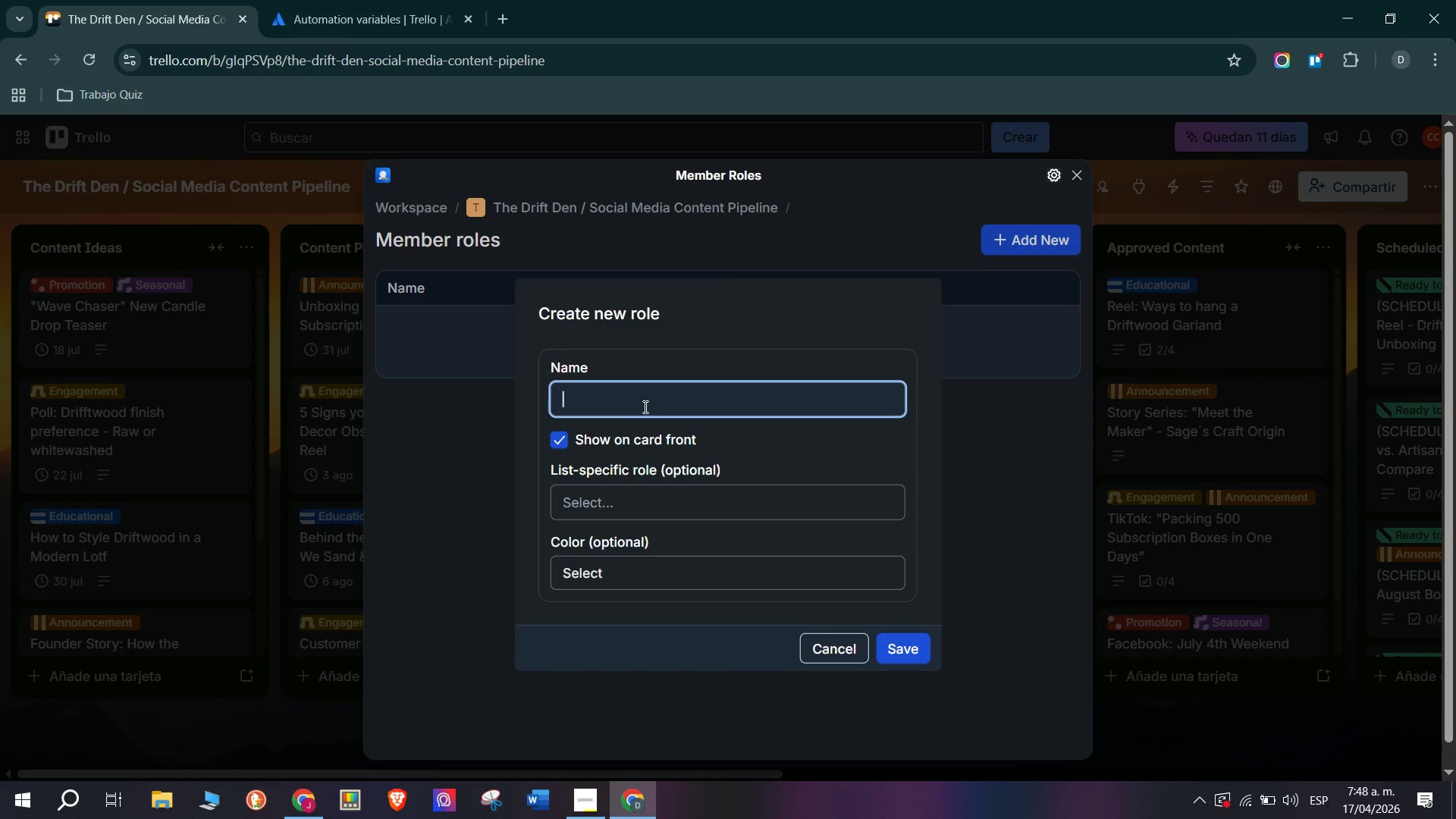 
type(Owner Founder)
 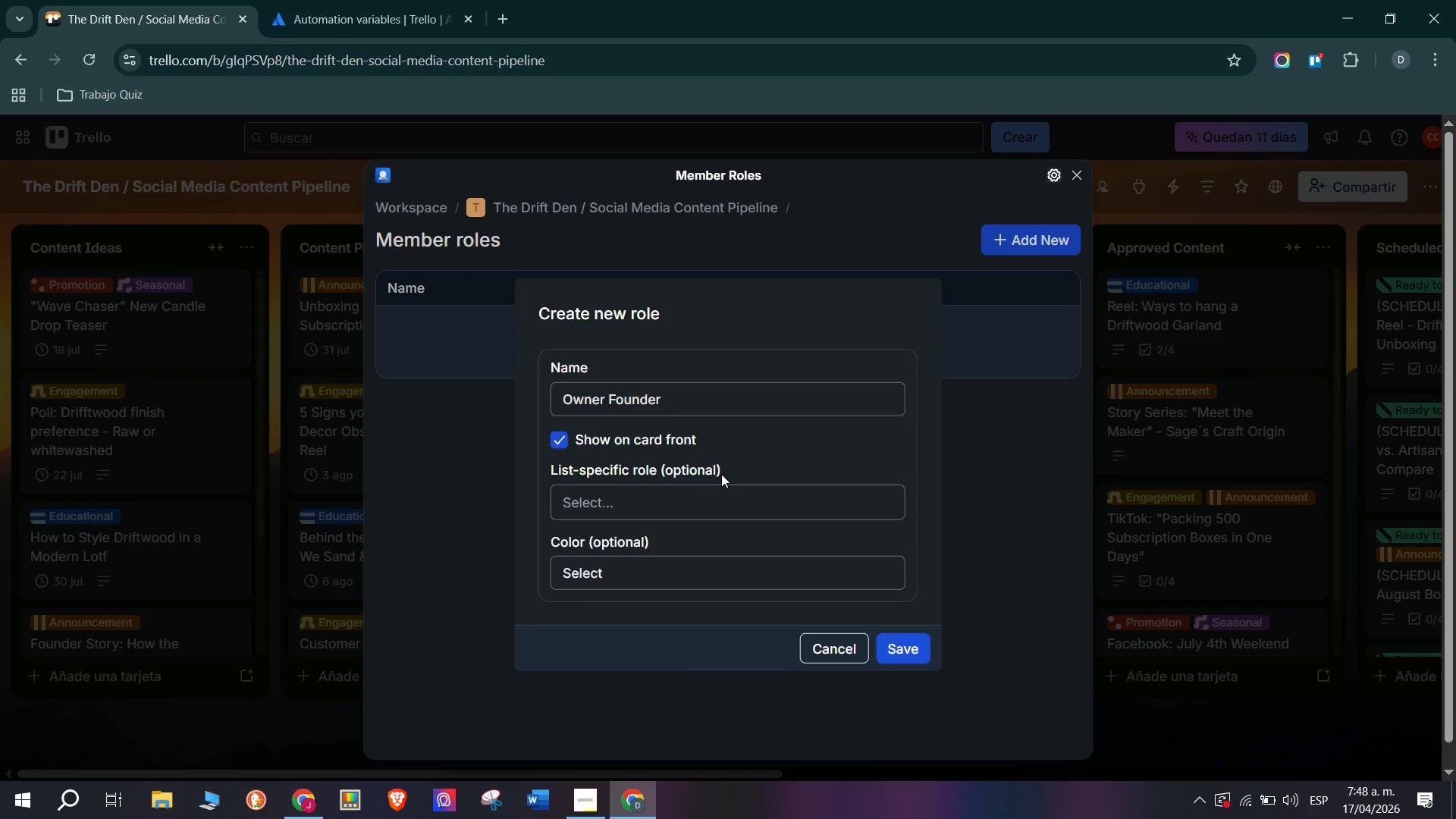 
left_click([633, 584])
 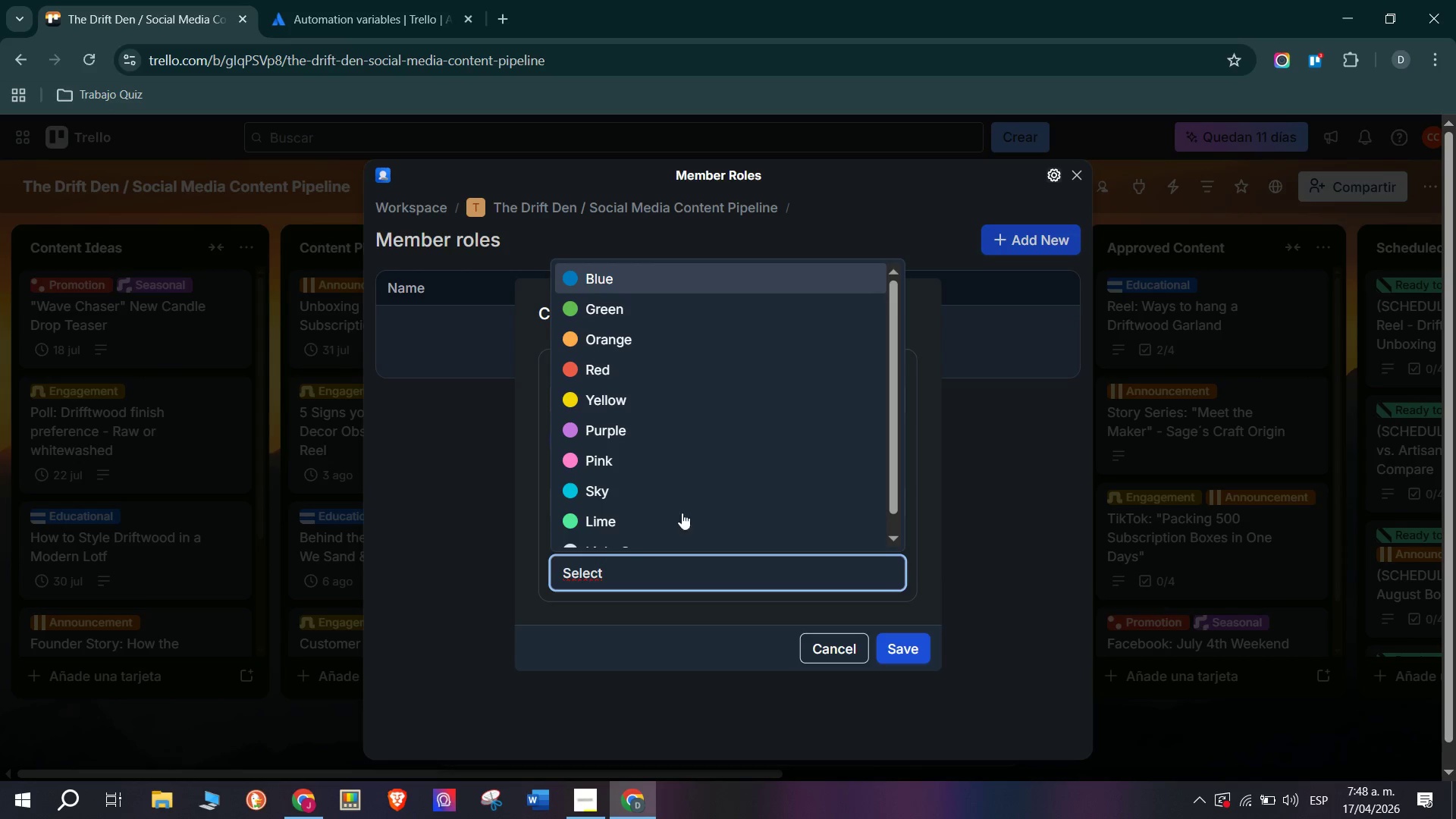 
scroll: coordinate [726, 421], scroll_direction: down, amount: 2.0
 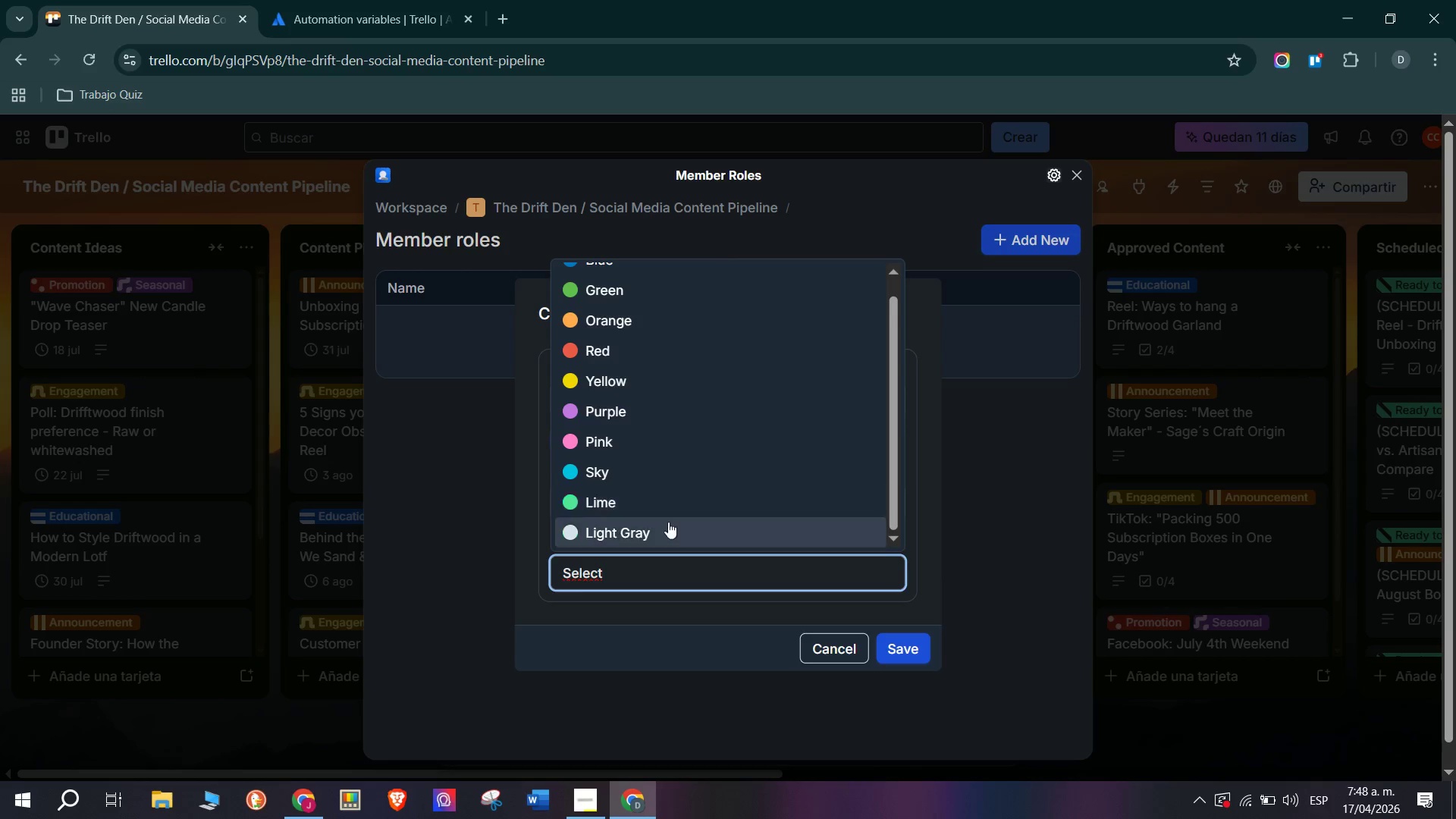 
scroll: coordinate [657, 445], scroll_direction: up, amount: 3.0
 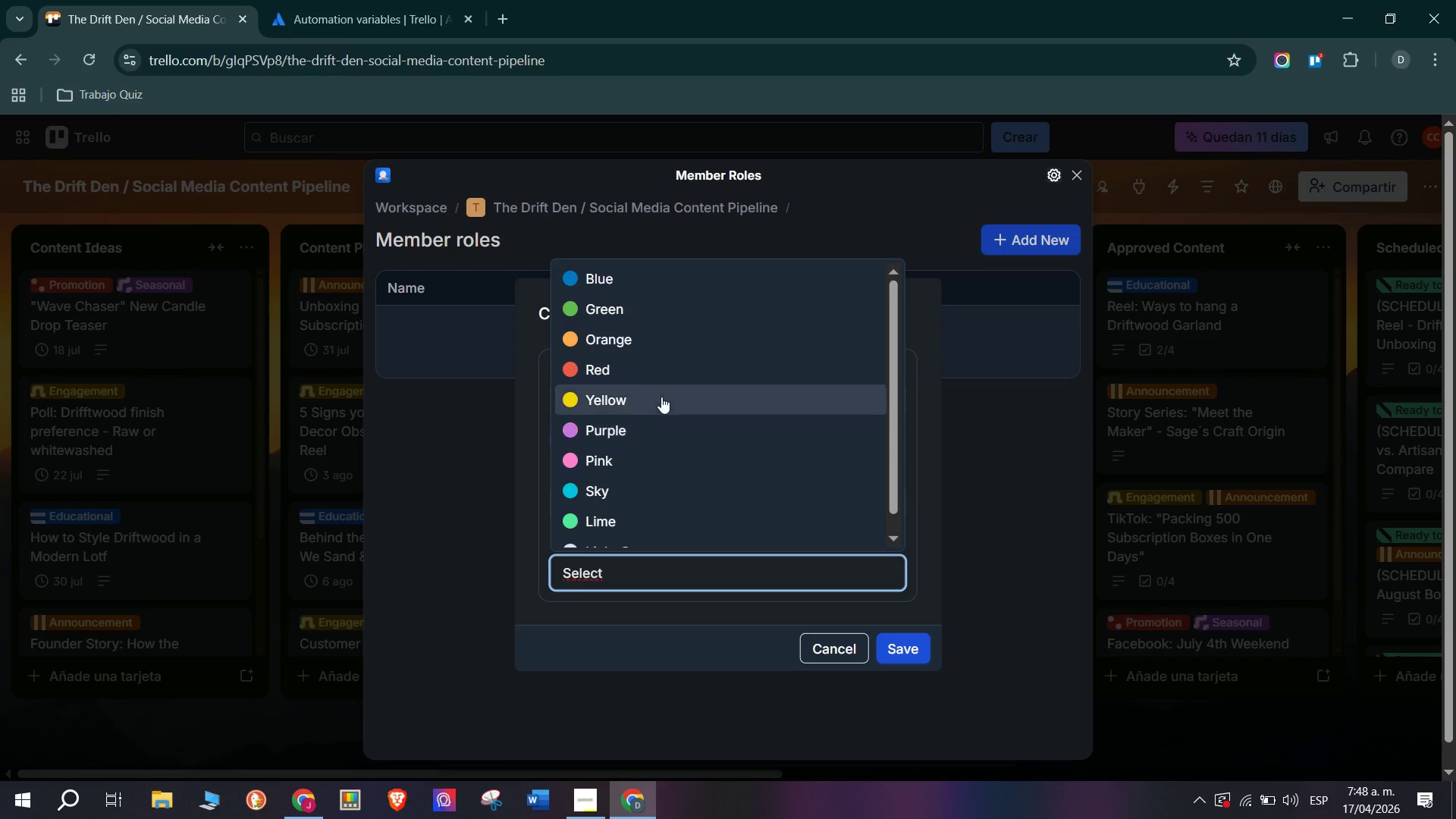 
scroll: coordinate [654, 435], scroll_direction: down, amount: 5.0
 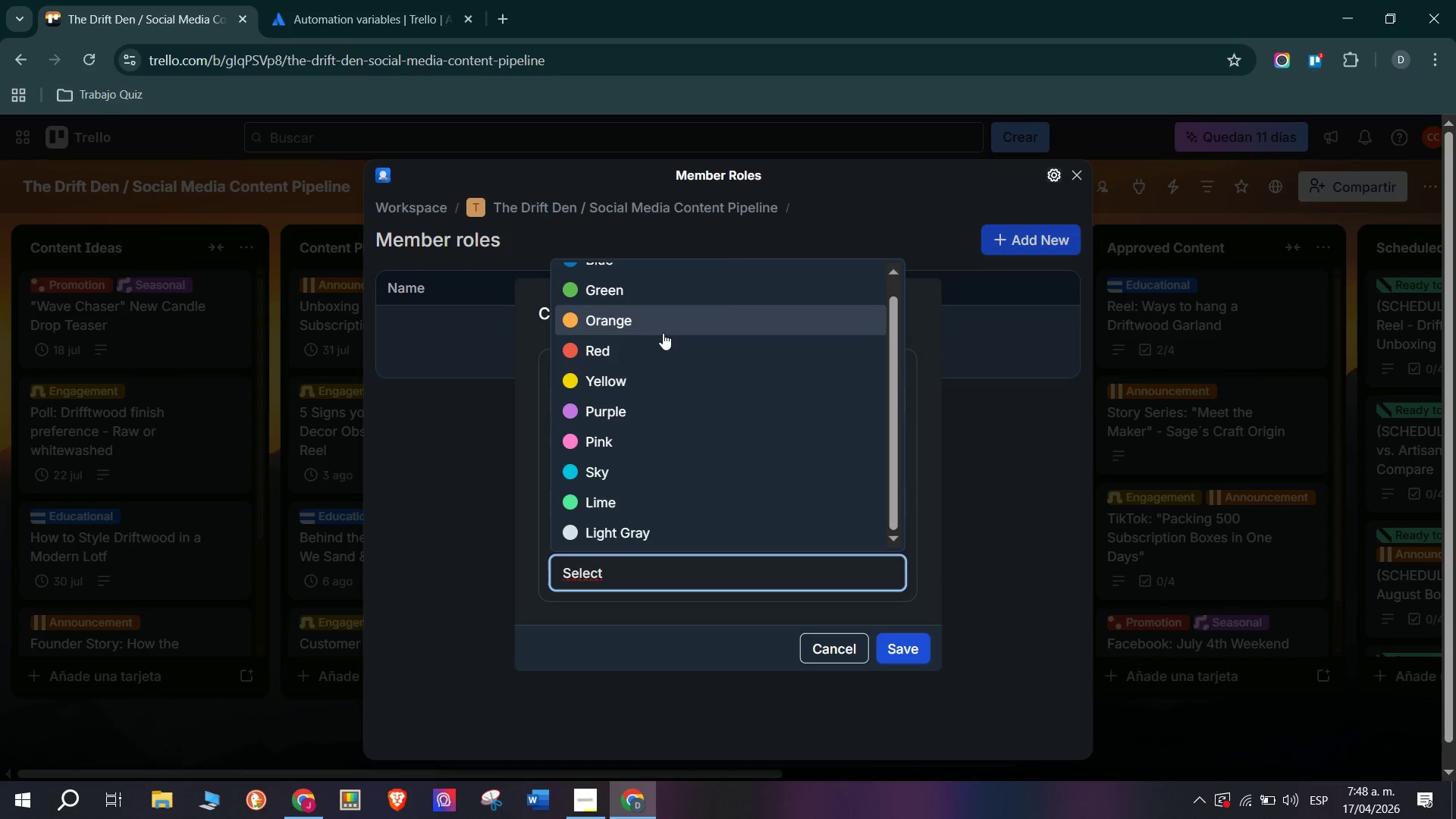 
left_click([667, 309])
 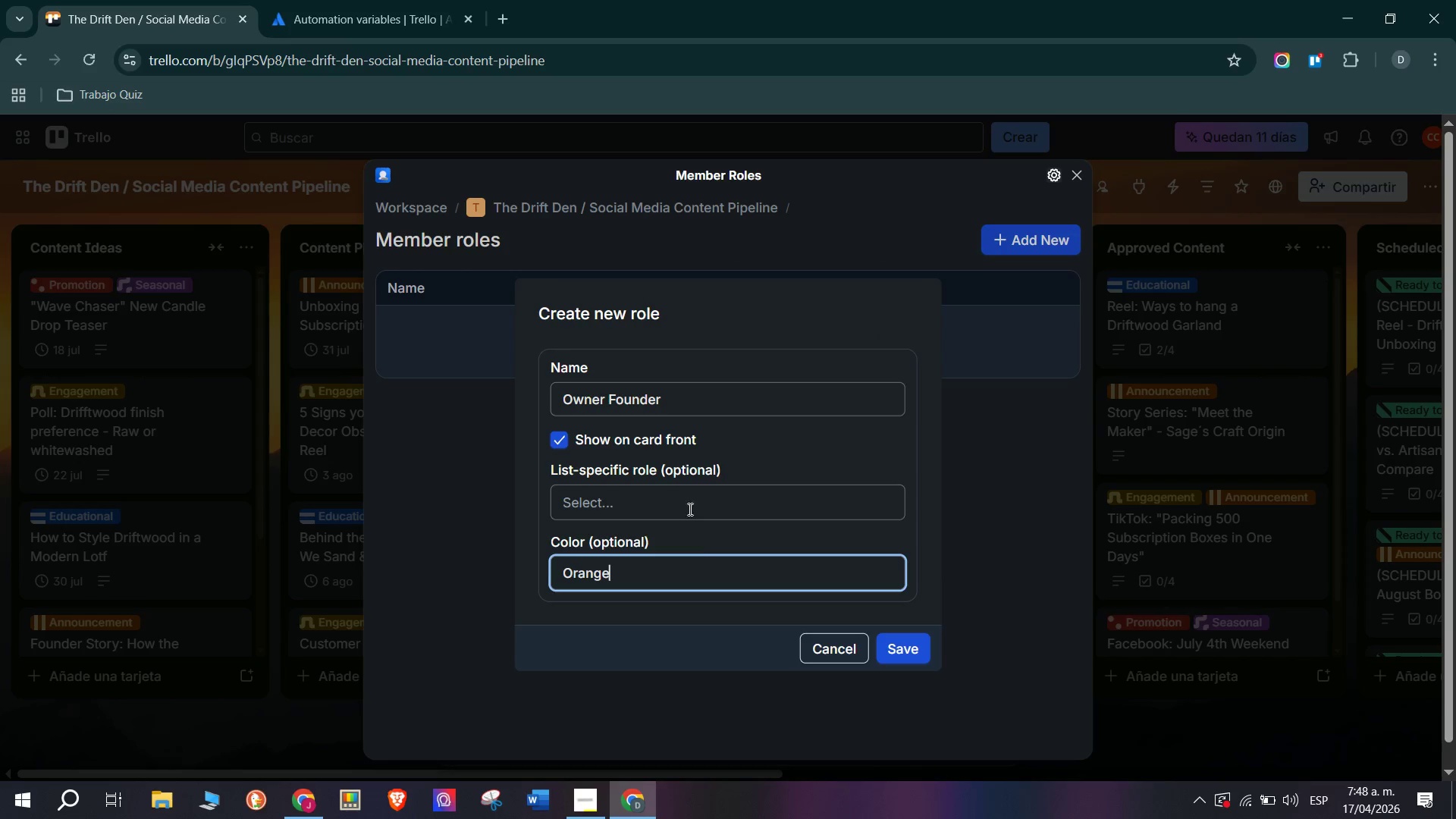 
scroll: coordinate [730, 450], scroll_direction: down, amount: 7.0
 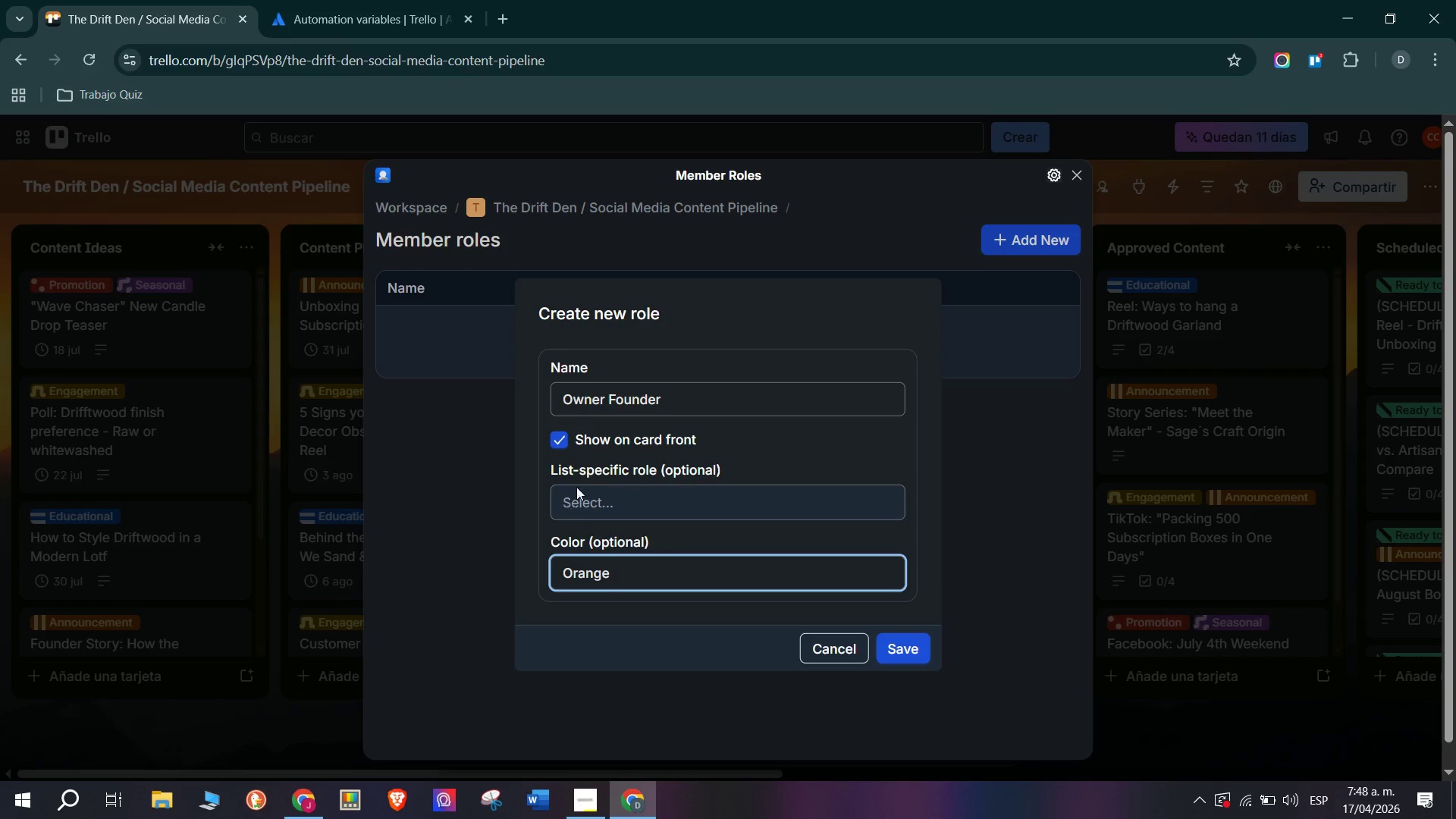 
left_click([556, 439])
 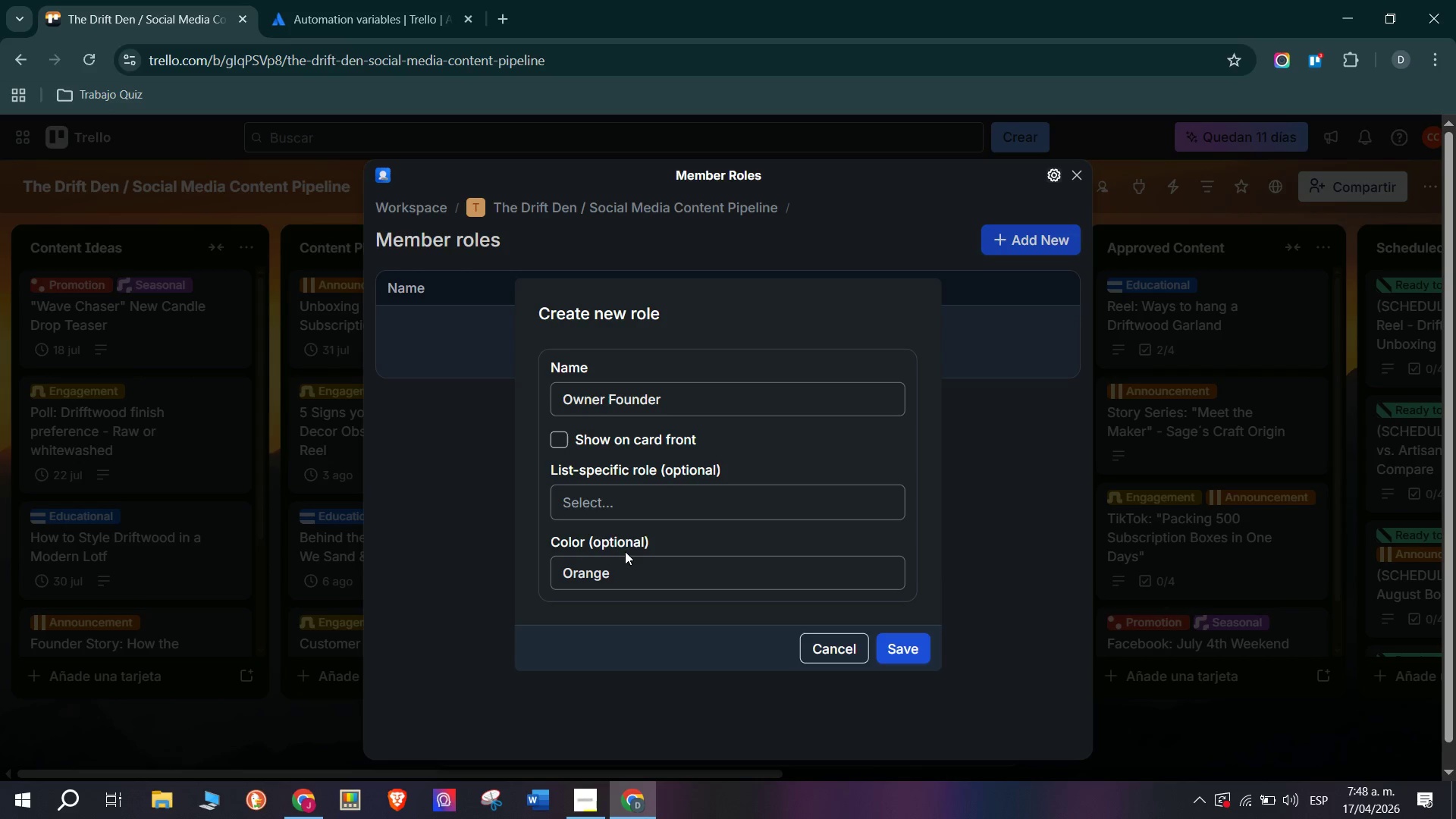 
scroll: coordinate [629, 571], scroll_direction: down, amount: 3.0
 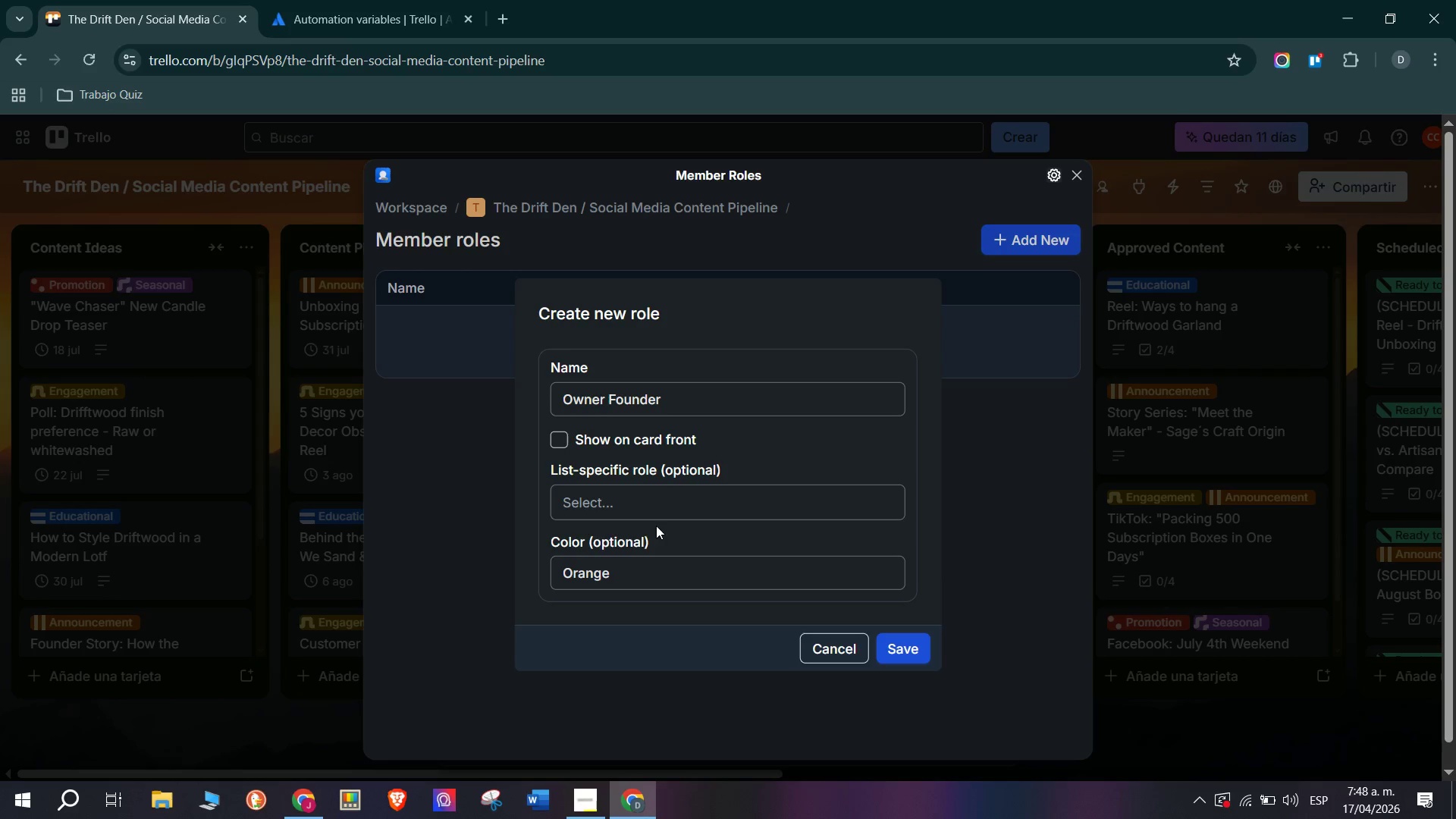 
mouse_move([659, 529])
 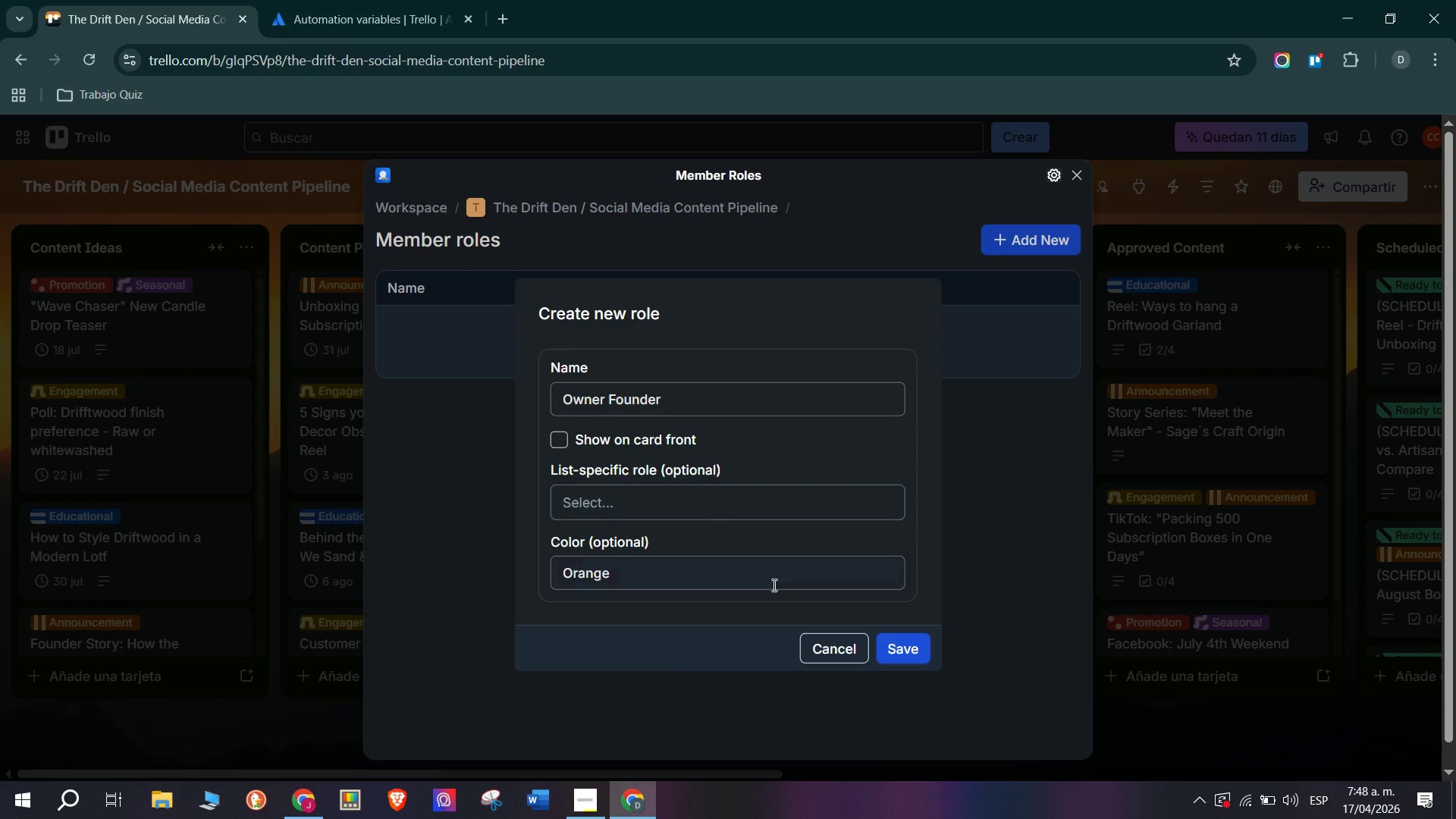 
left_click([912, 661])
 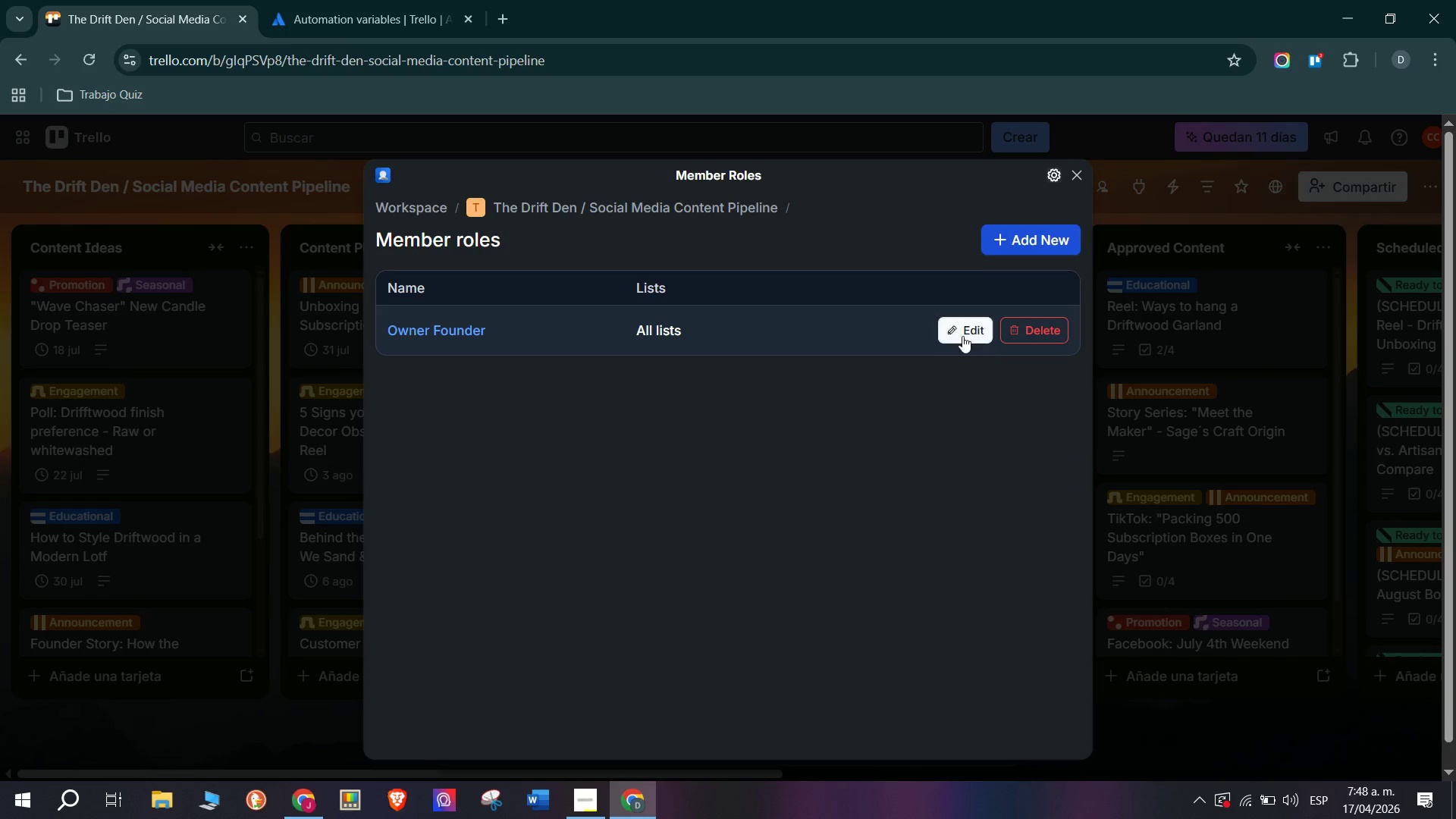 
wait(6.59)
 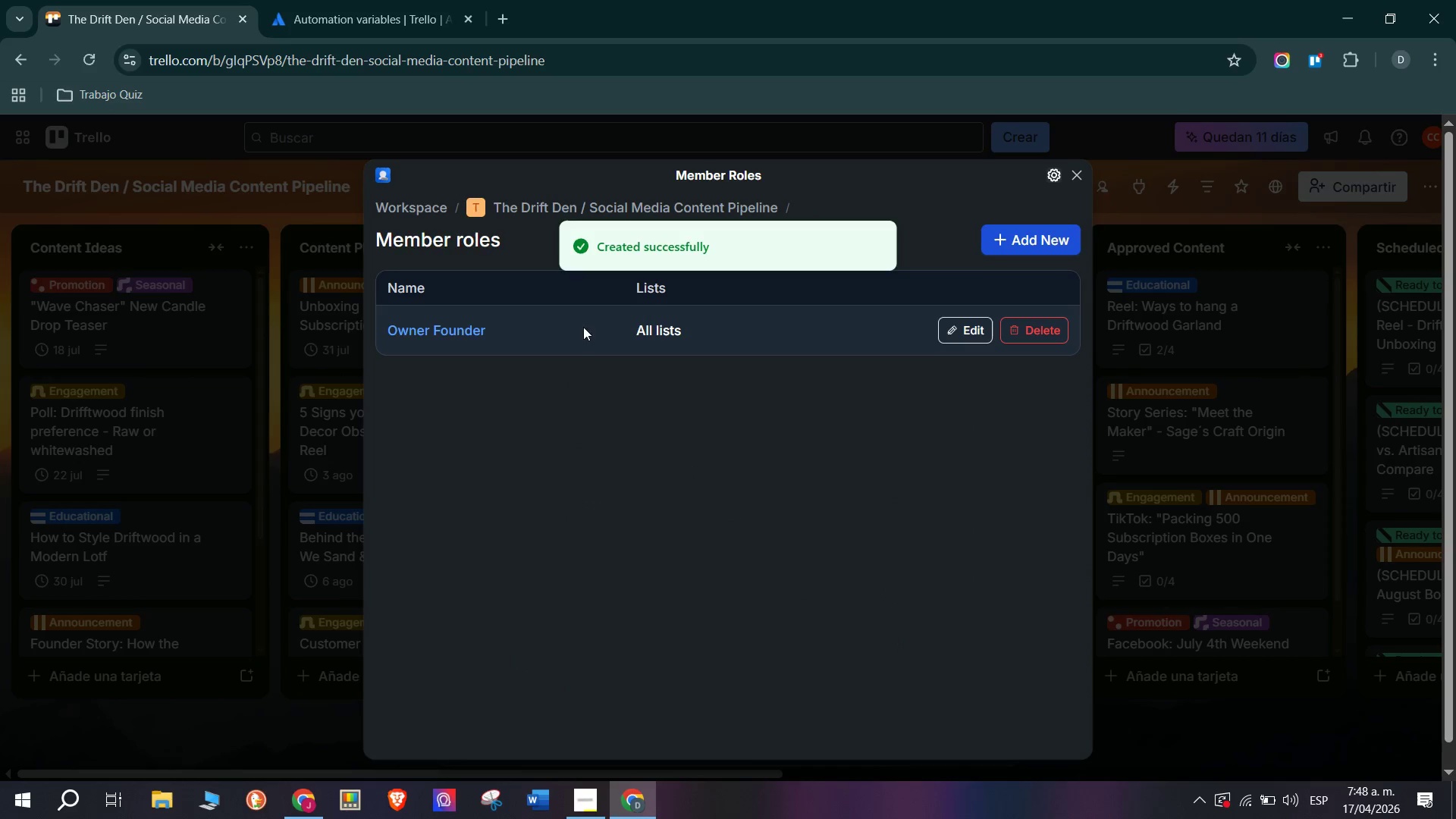 
left_click([683, 395])
 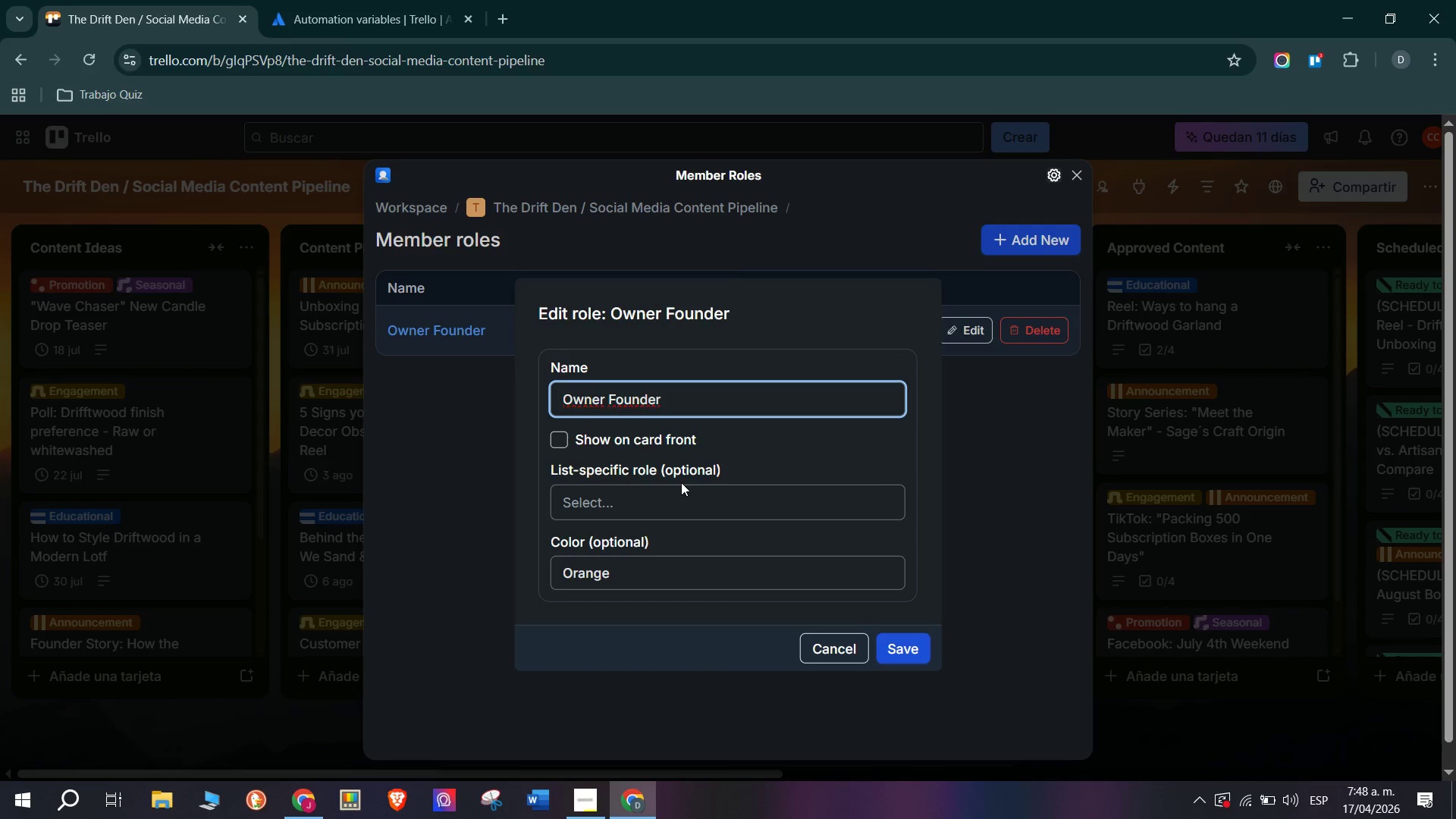 
left_click([679, 503])
 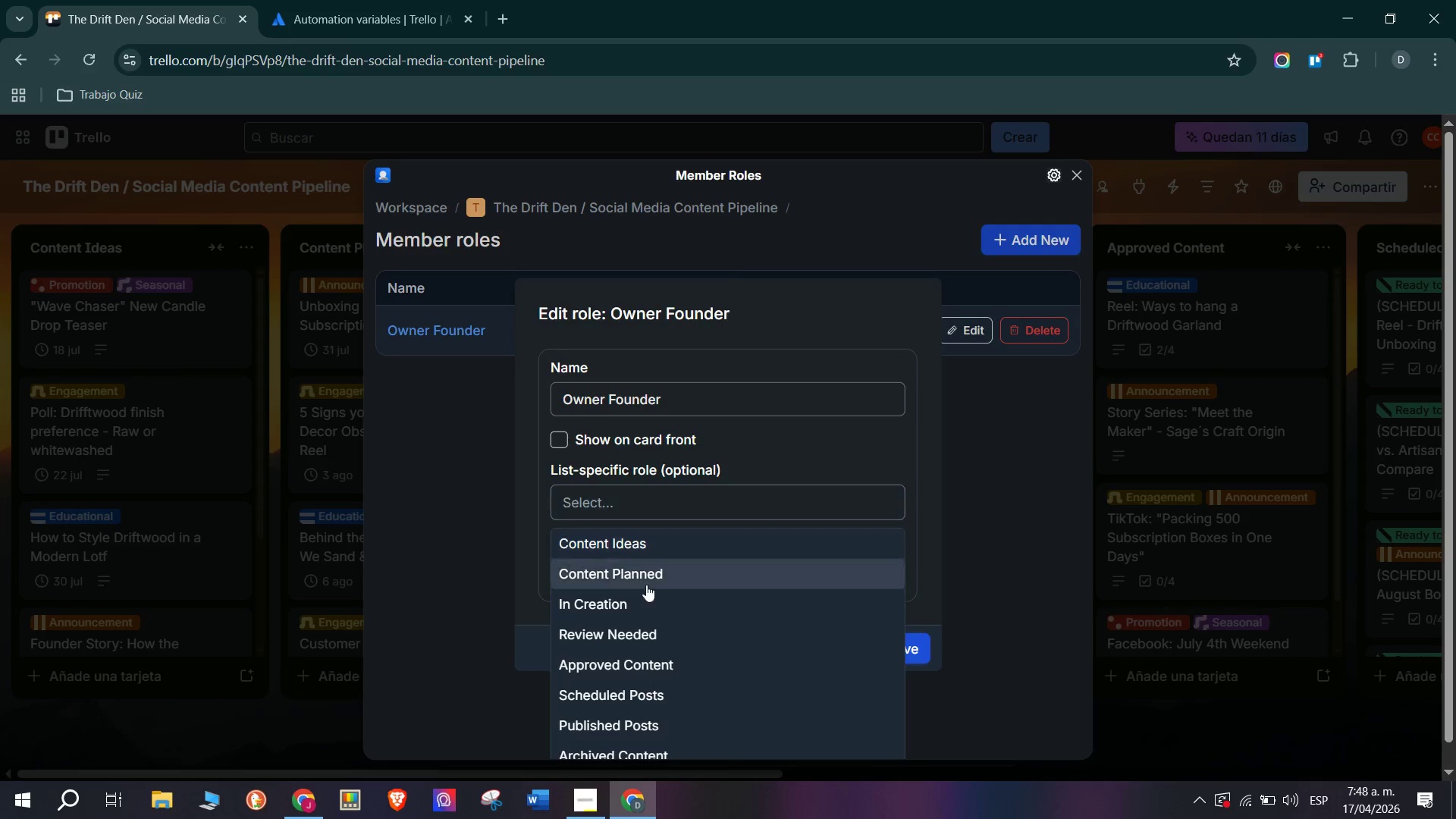 
scroll: coordinate [640, 627], scroll_direction: down, amount: 4.0
 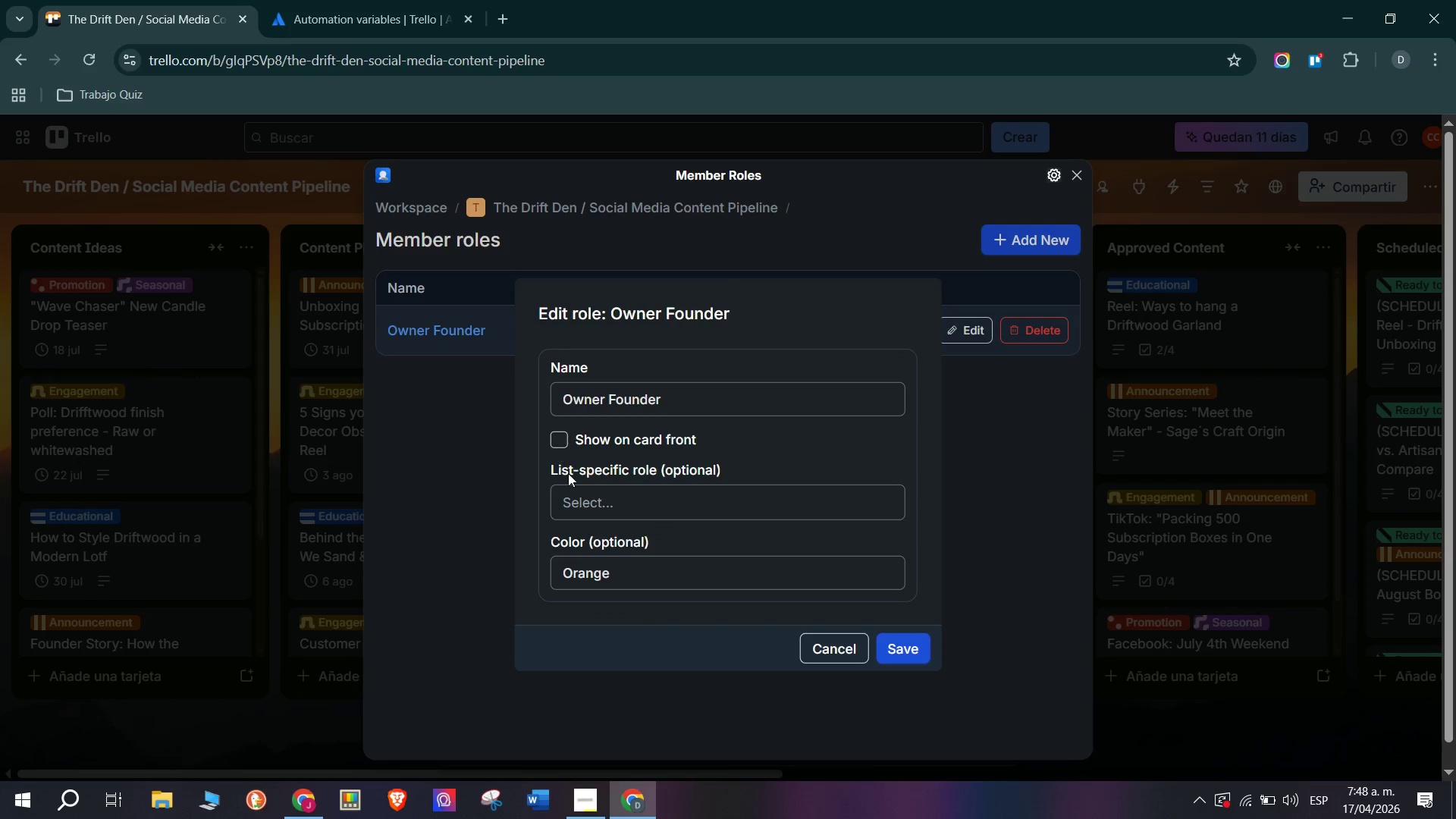 
left_click([626, 575])
 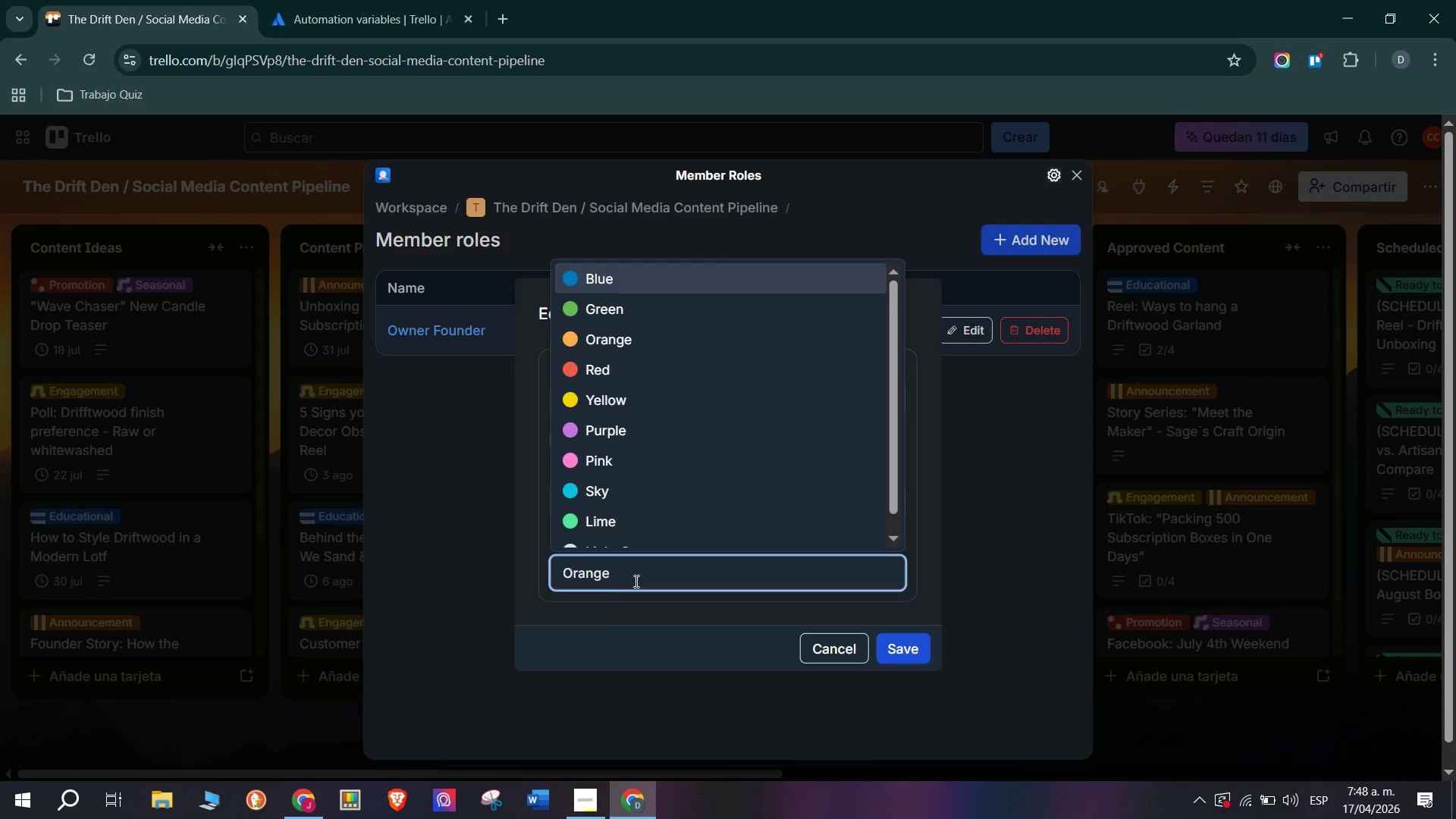 
left_click([679, 652])
 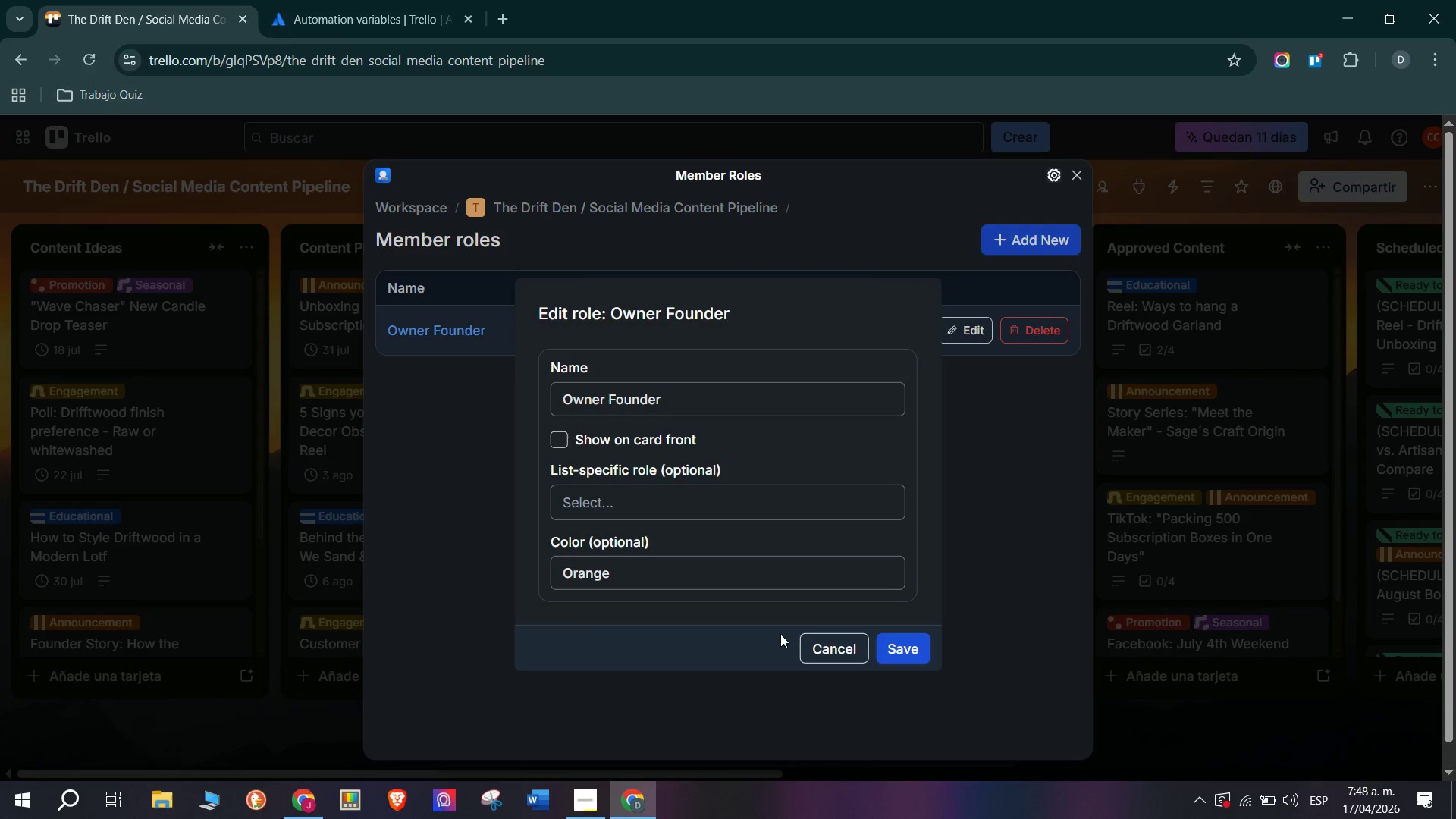 
scroll: coordinate [787, 632], scroll_direction: down, amount: 5.0
 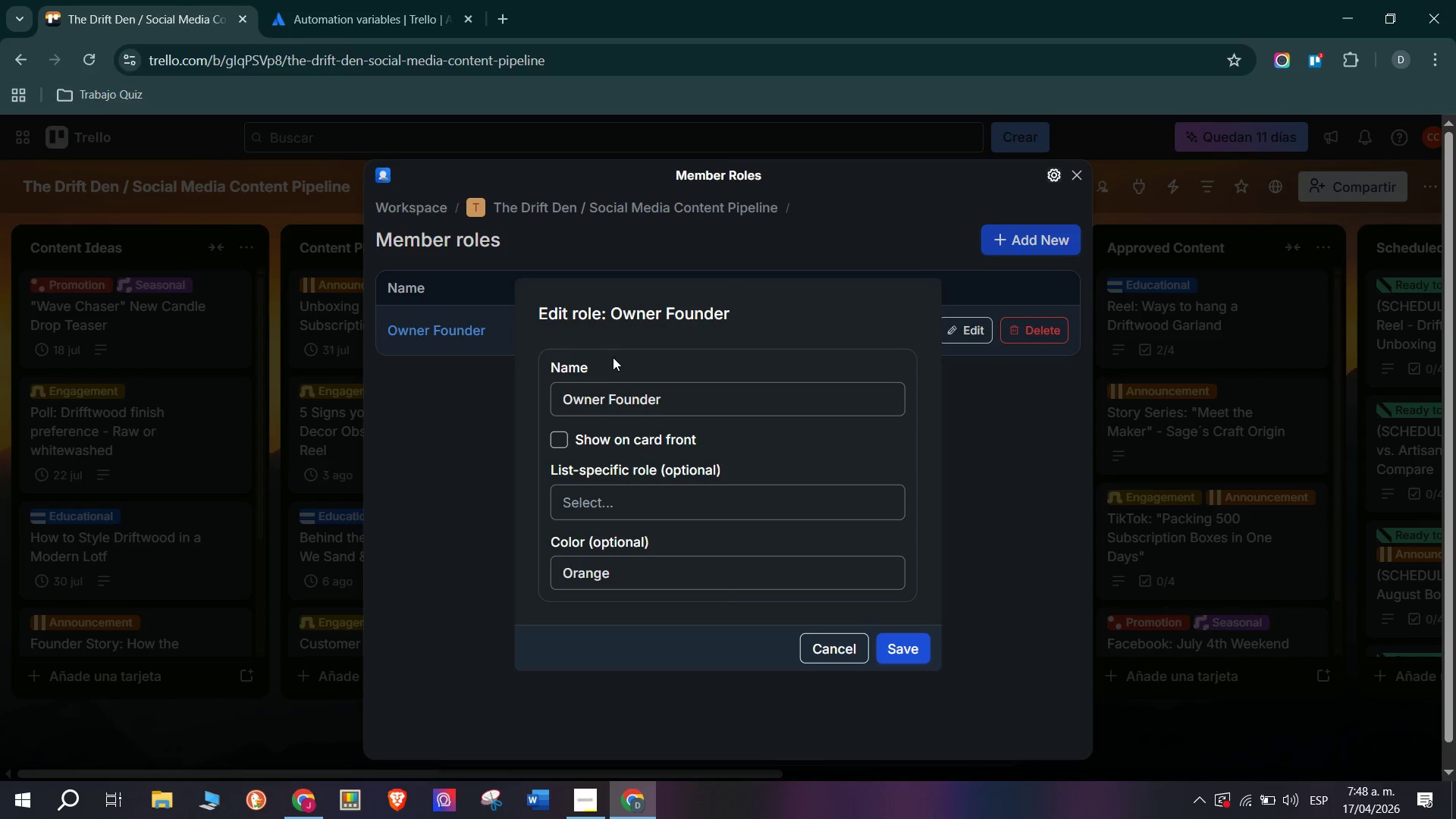 
left_click([682, 396])
 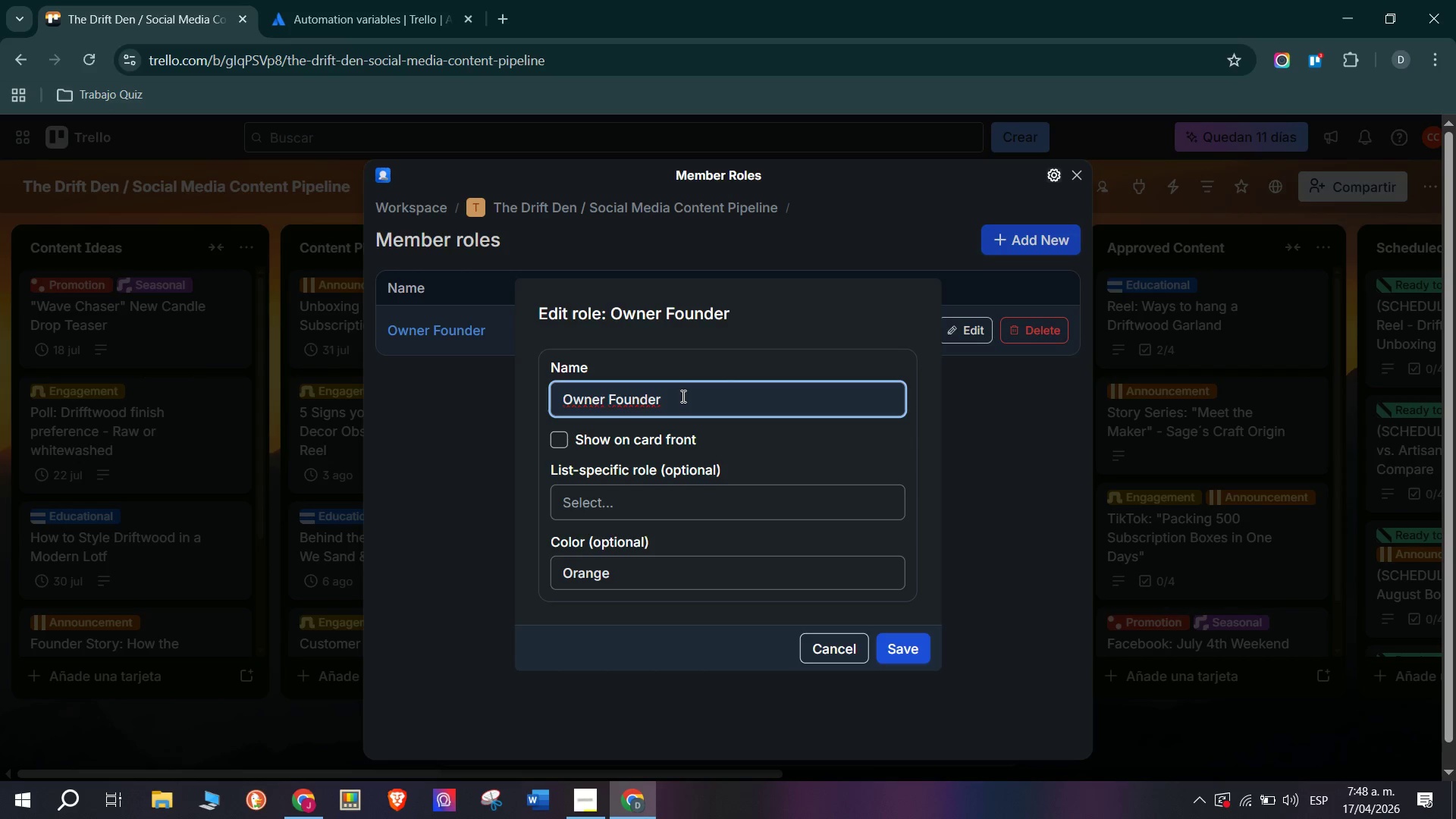 
left_click_drag(start_coordinate=[682, 396], to_coordinate=[346, 394])
 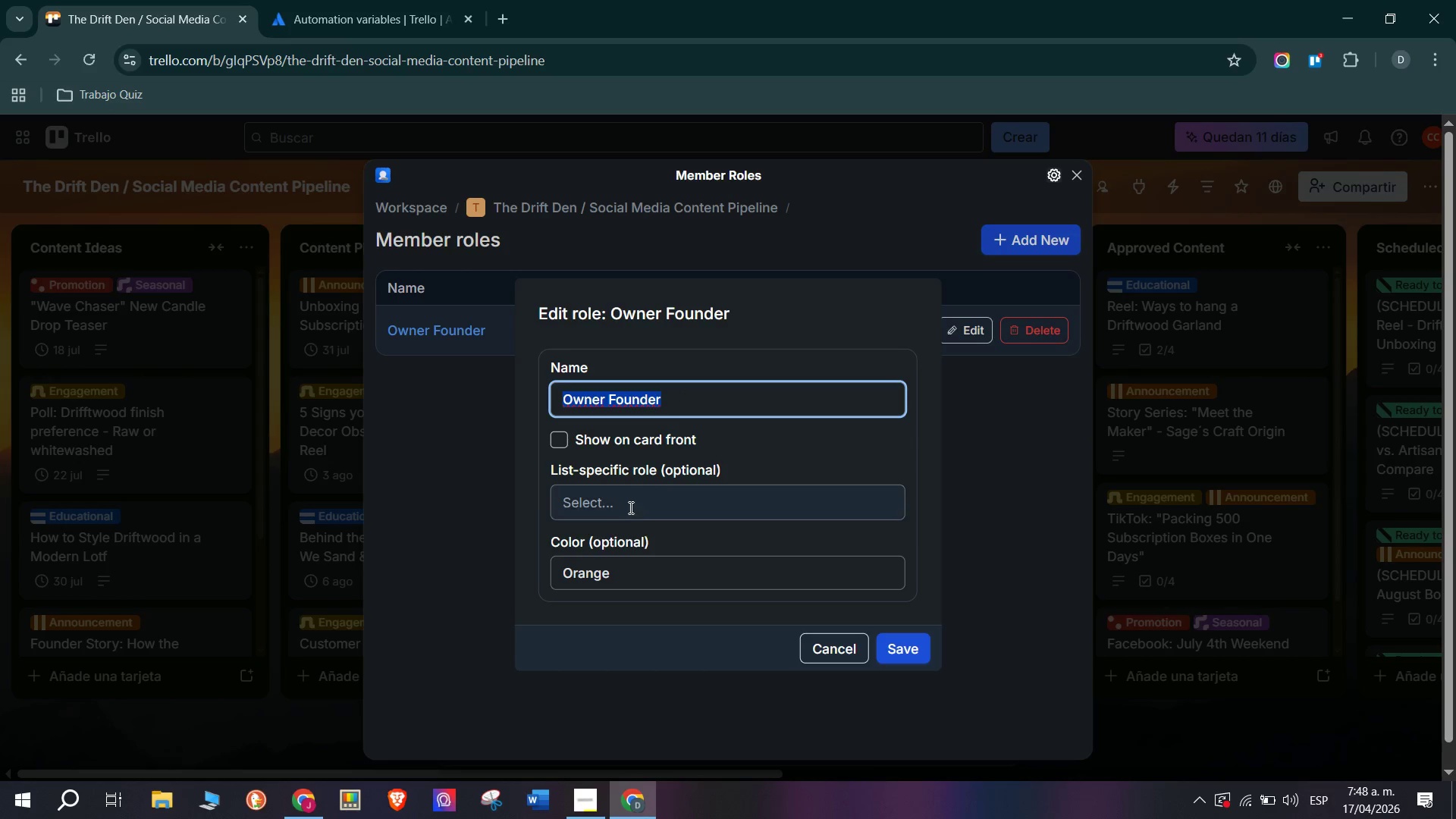 
left_click([645, 501])
 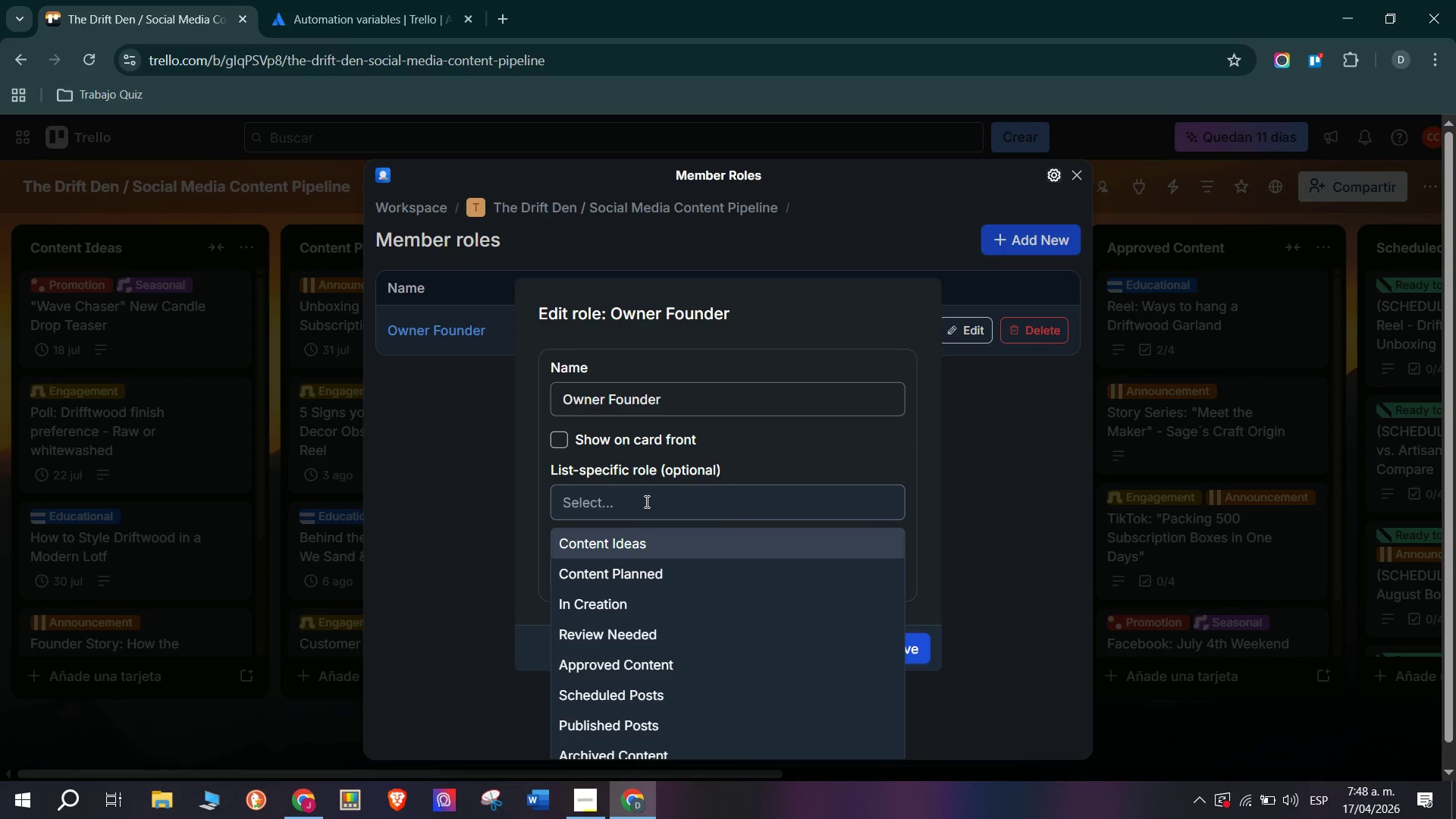 
left_click([645, 501])
 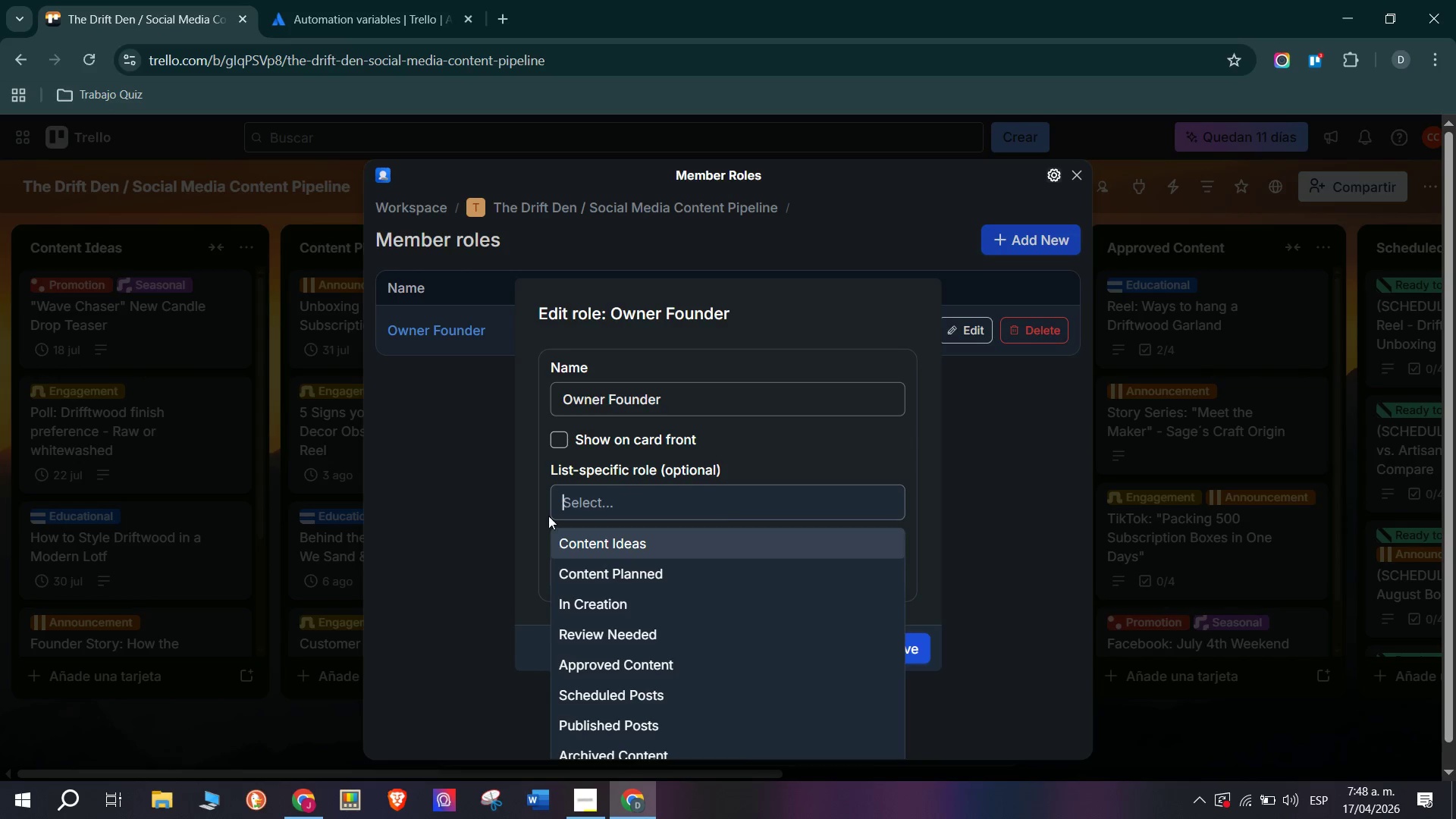 
left_click([493, 533])
 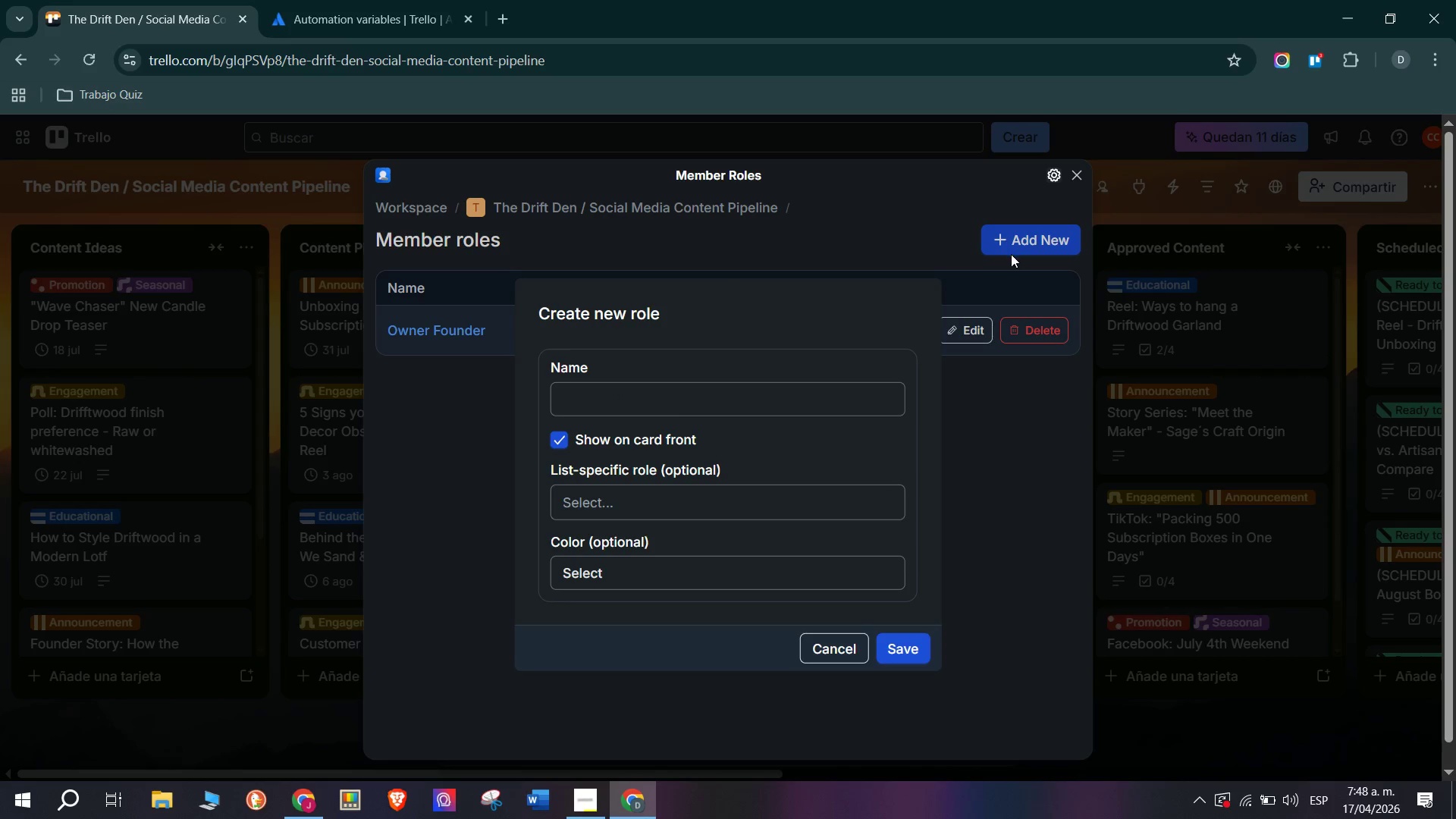 
scroll: coordinate [645, 528], scroll_direction: down, amount: 4.0
 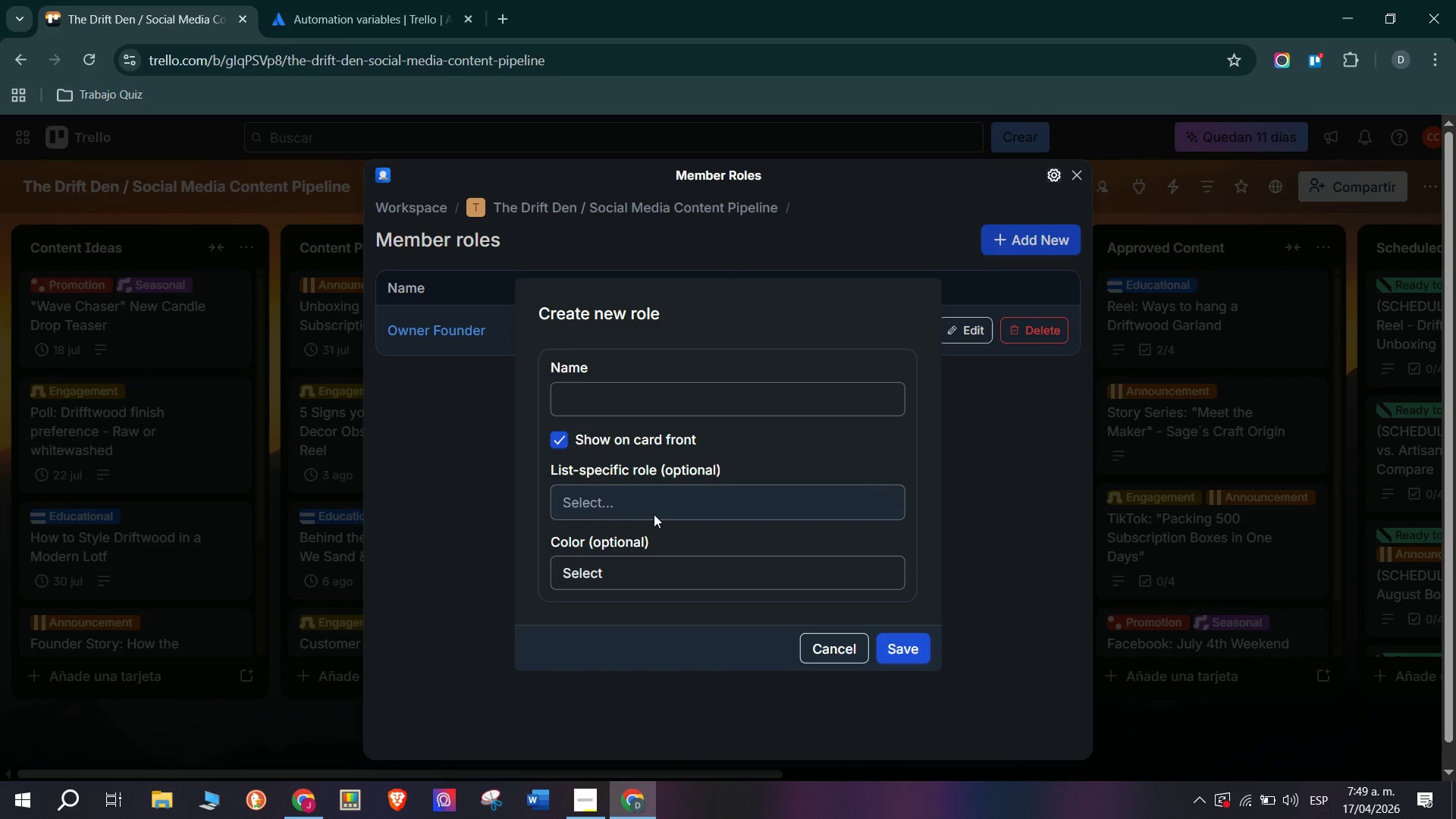 
left_click([659, 496])
 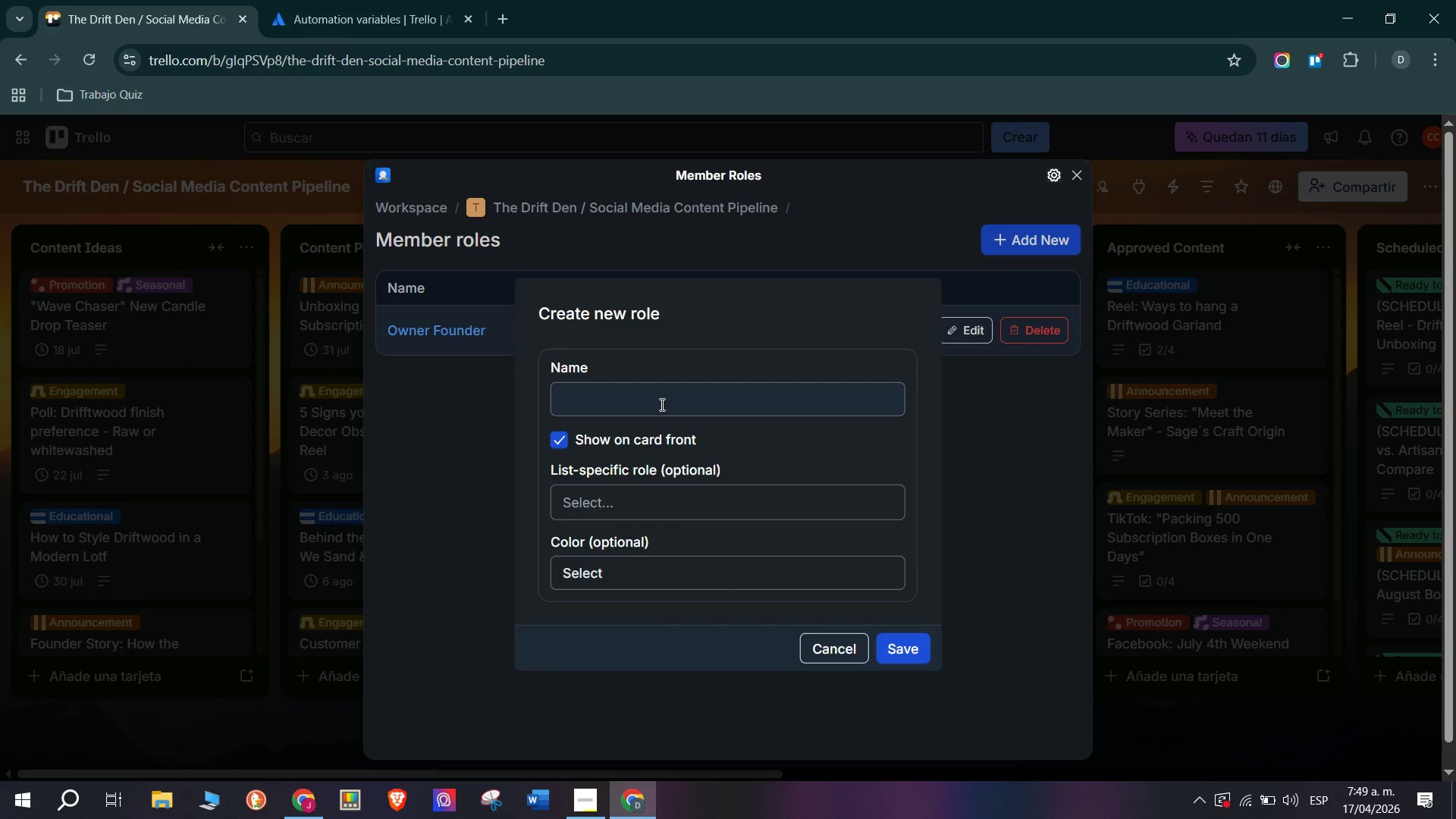 
left_click([661, 392])
 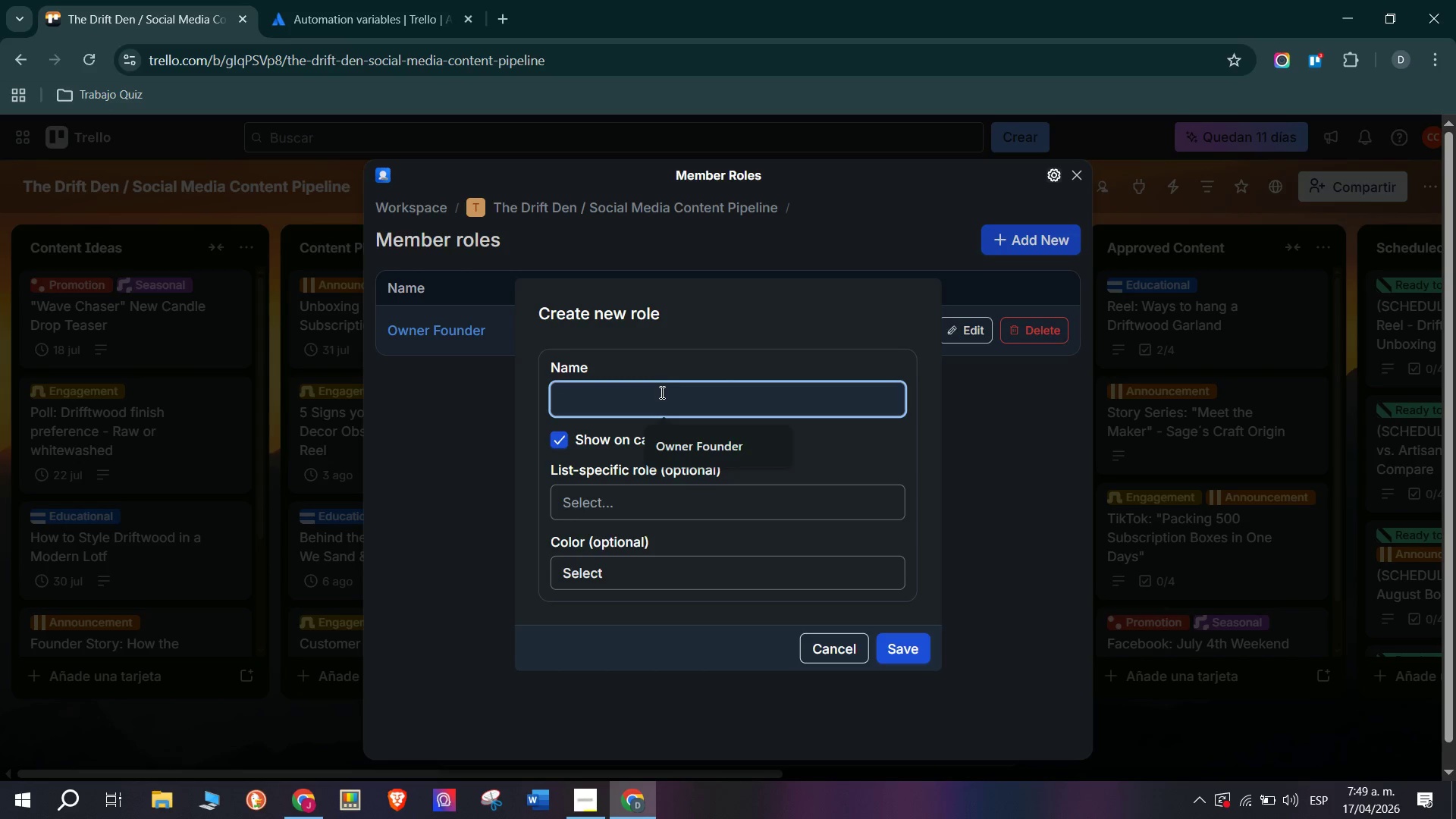 
type(ll)
key(Backspace)
key(Backspace)
key(Backspace)
 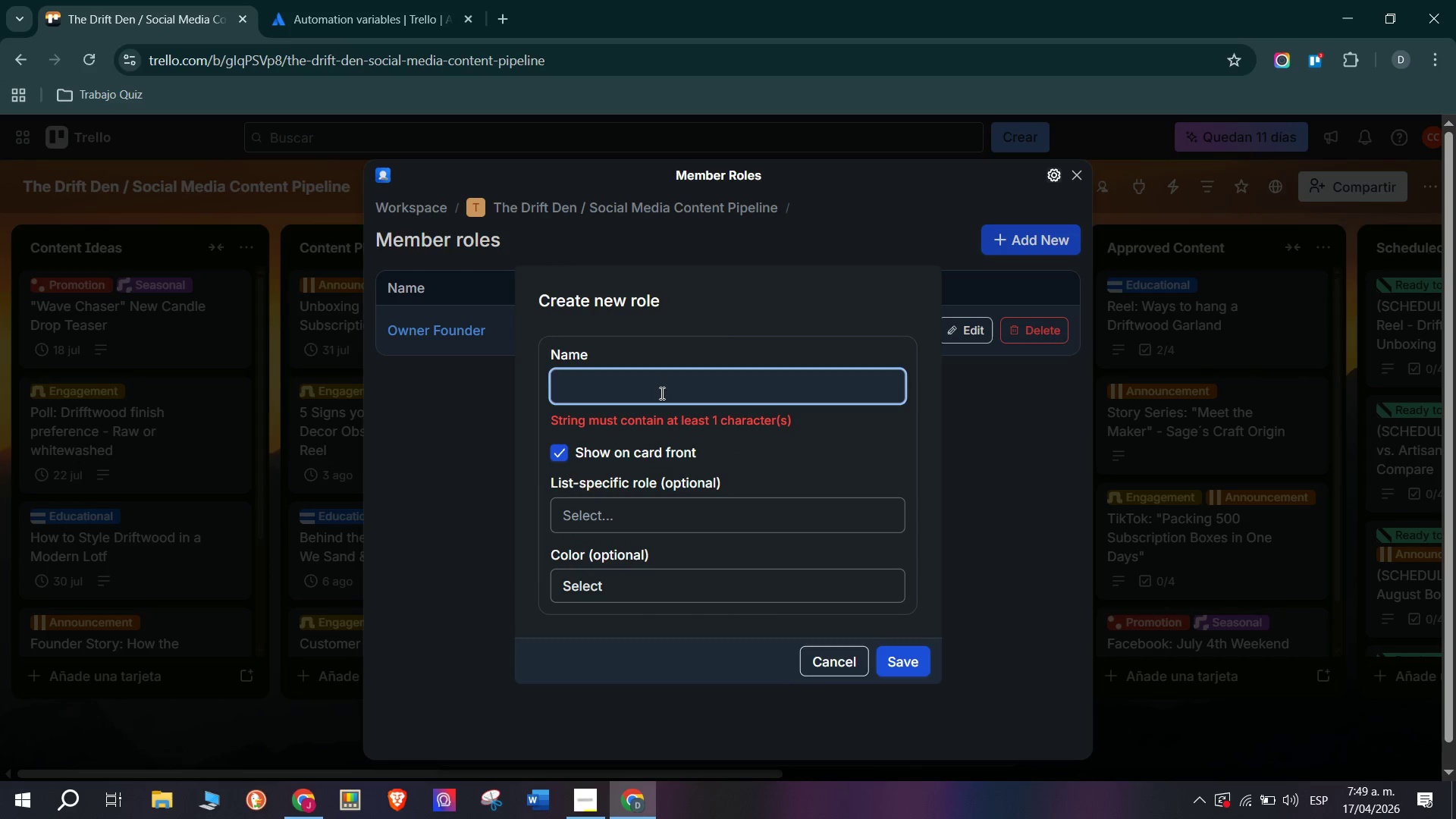 
key(Backspace)
 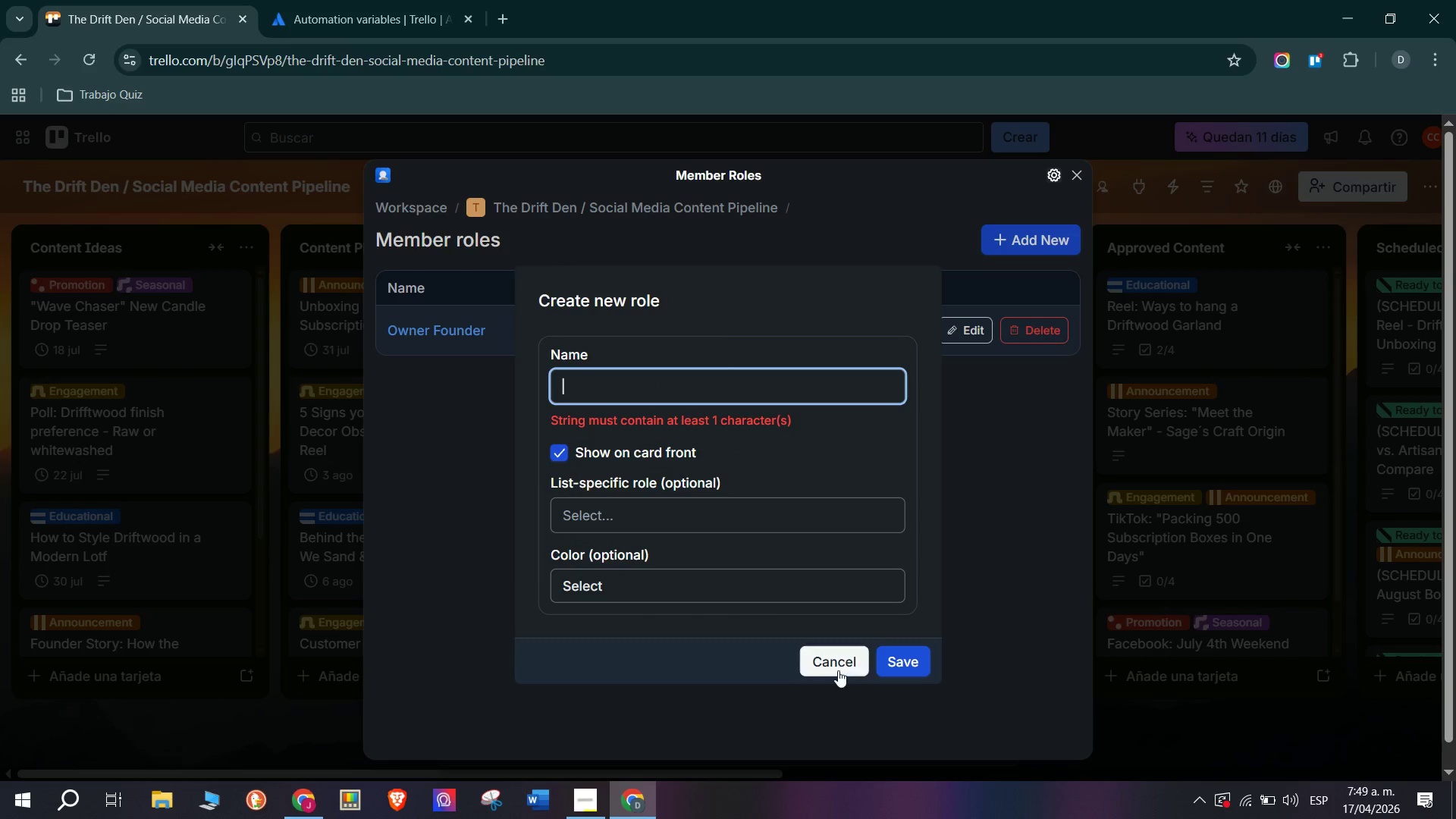 
left_click([838, 667])
 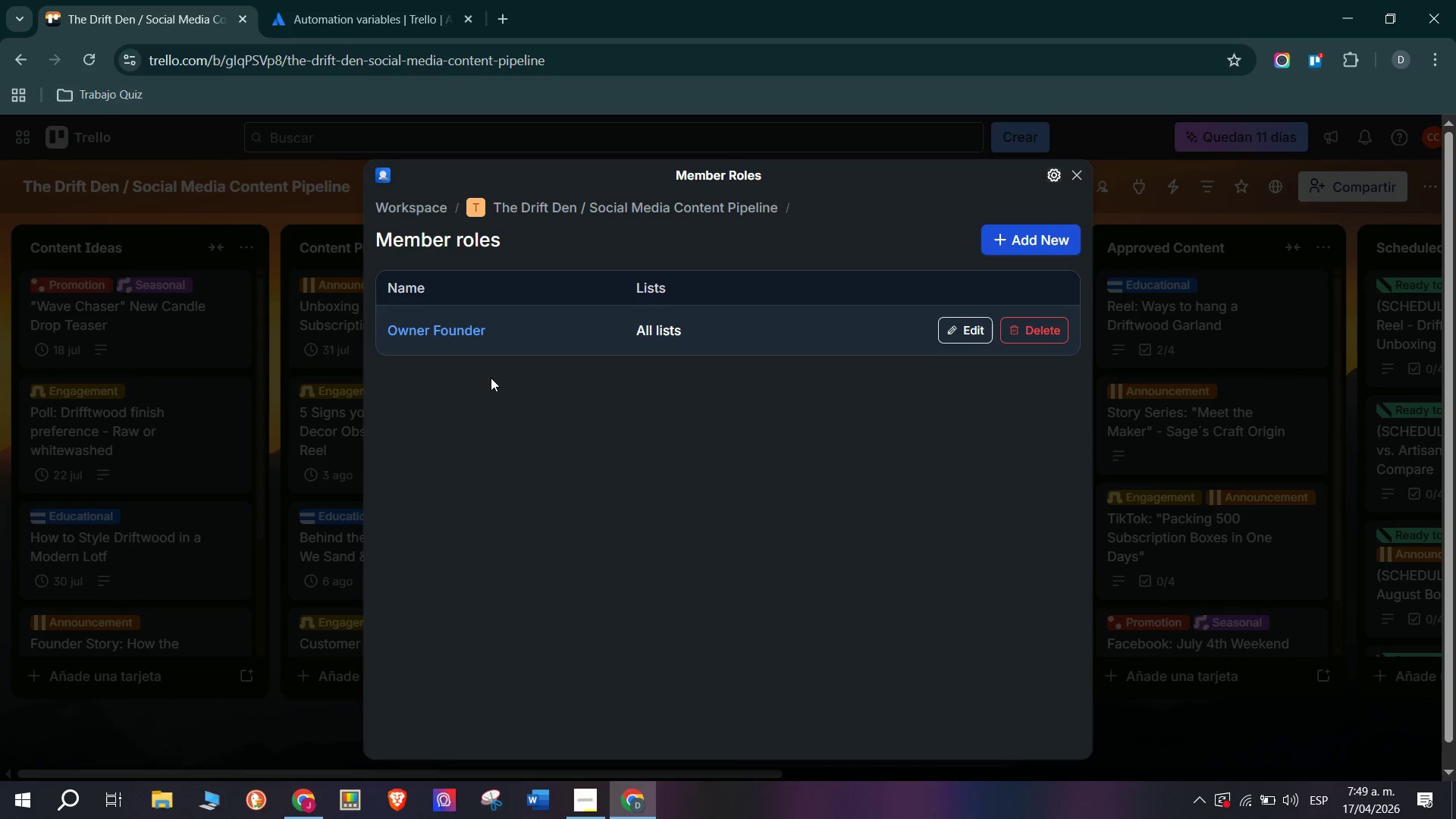 
left_click([462, 333])
 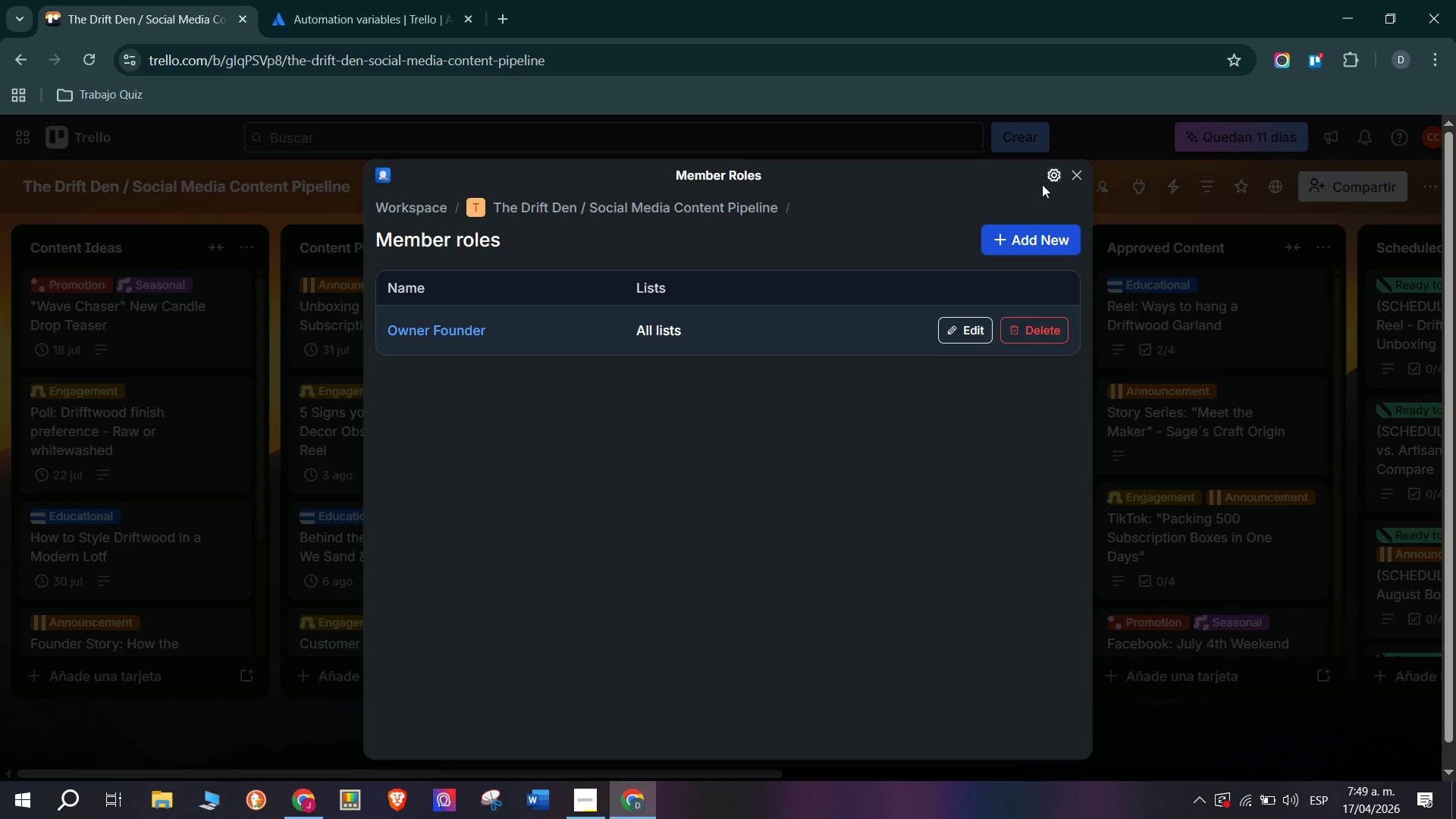 
left_click([1080, 180])
 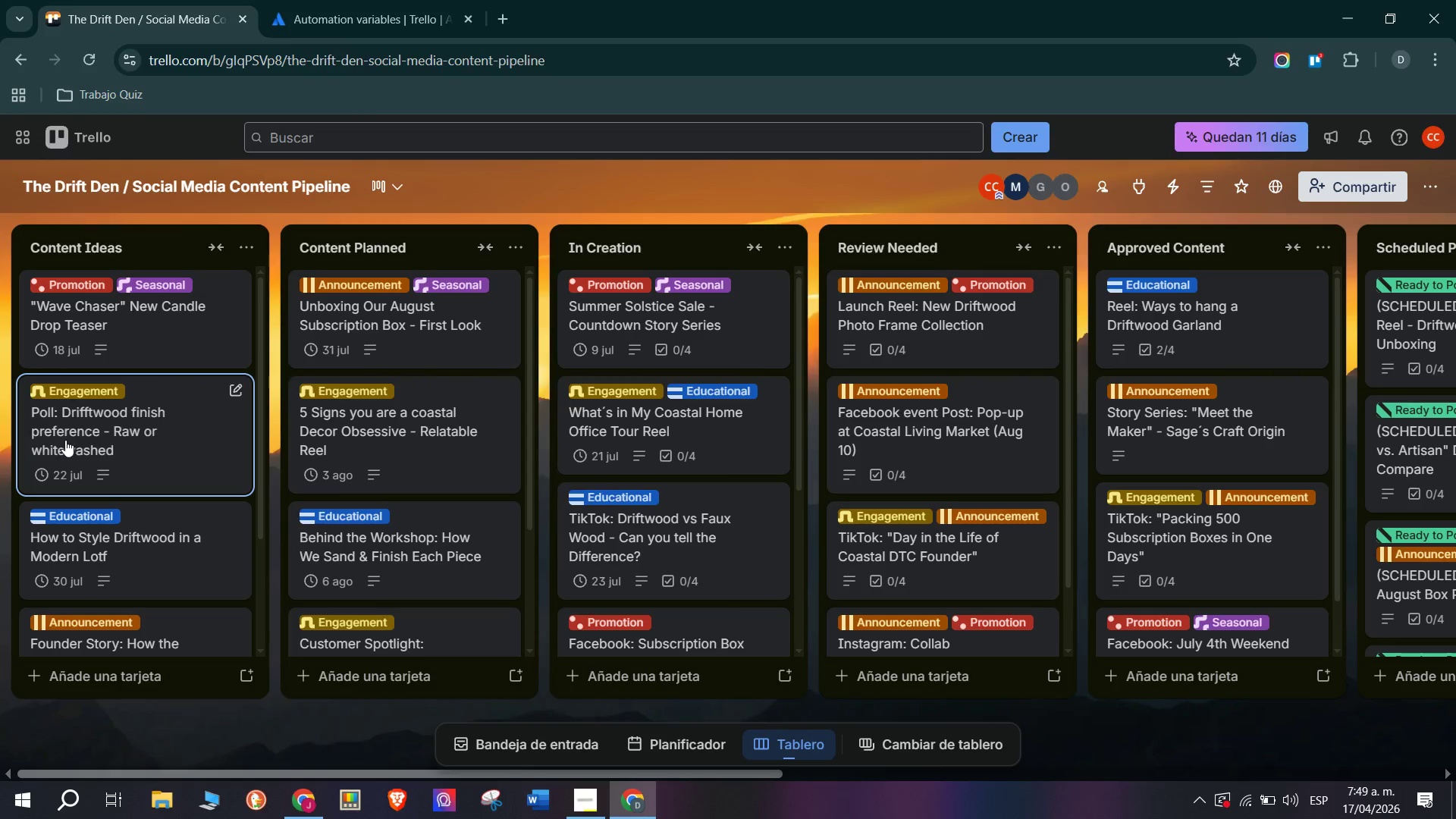 
left_click([111, 312])
 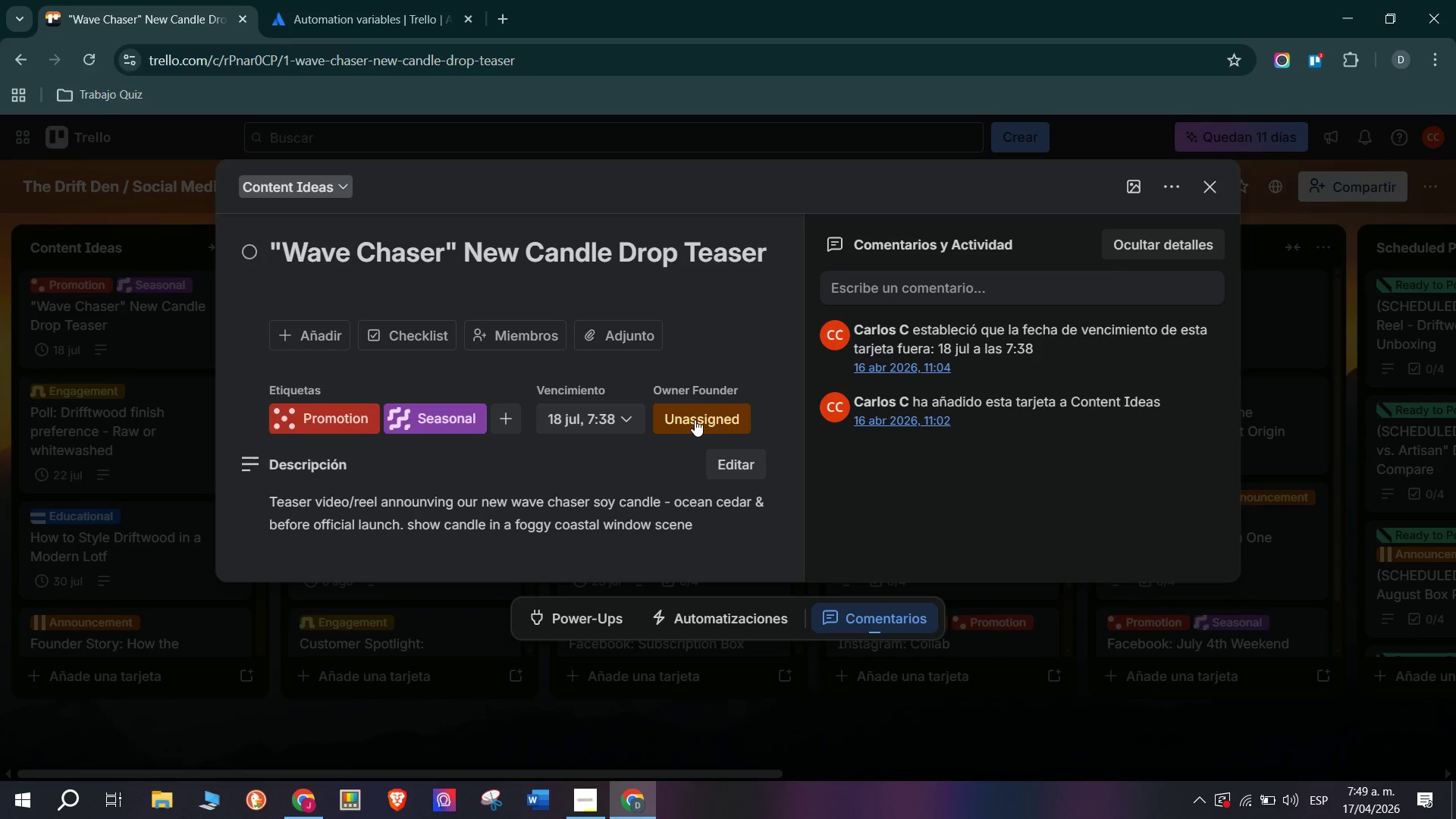 
left_click([706, 415])
 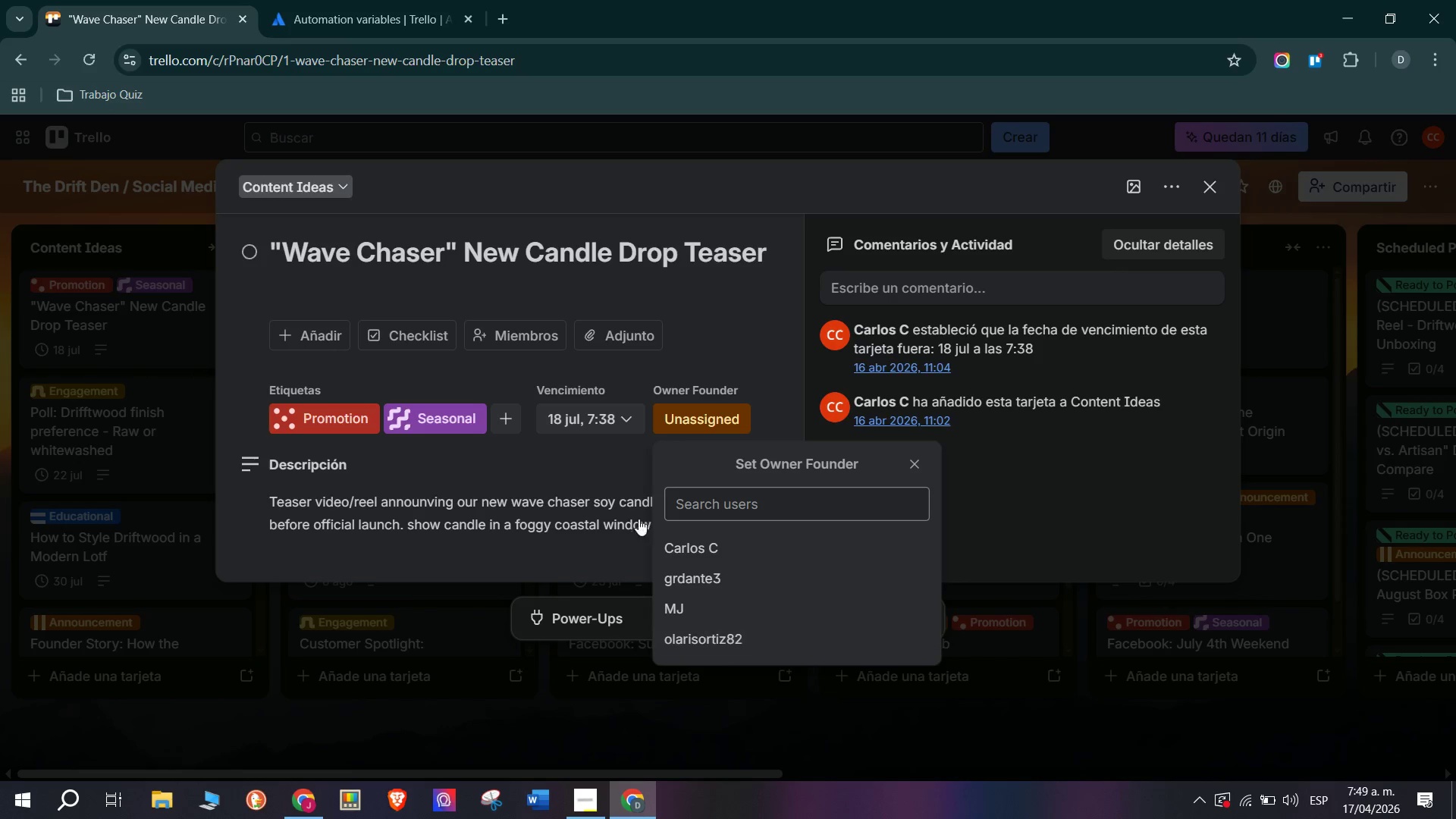 
left_click([627, 469])
 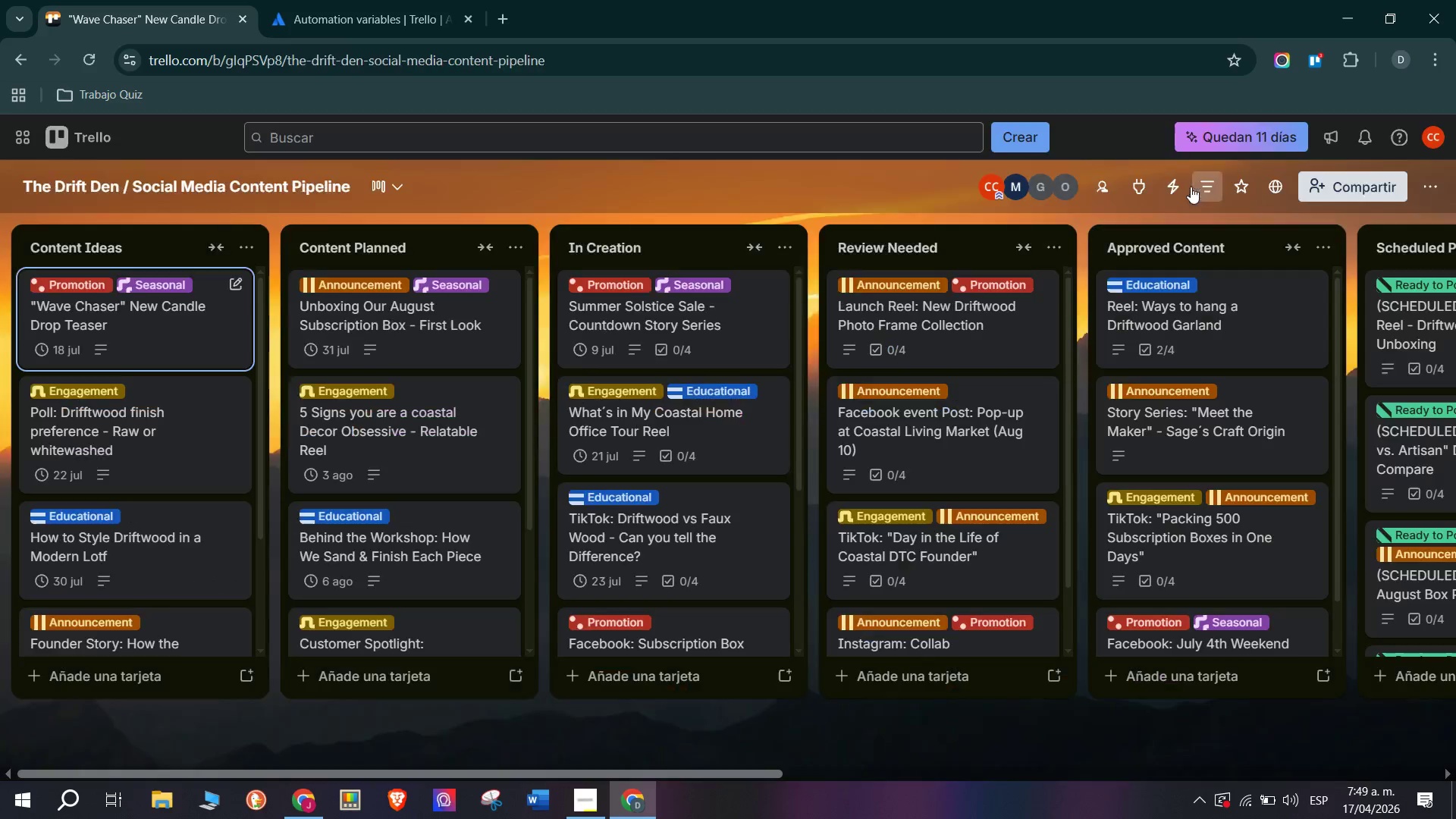 
wait(5.17)
 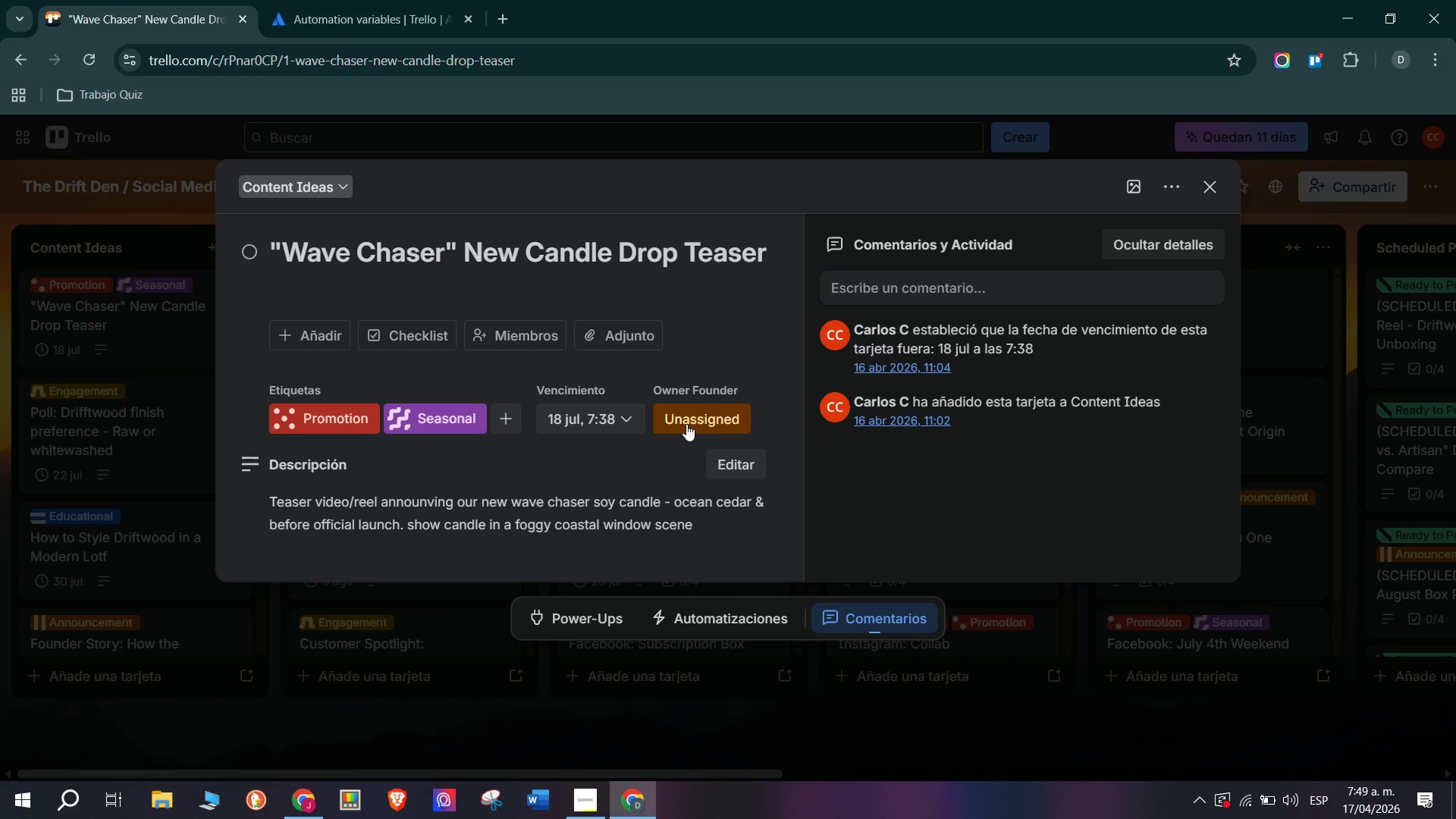 
left_click([1249, 196])
 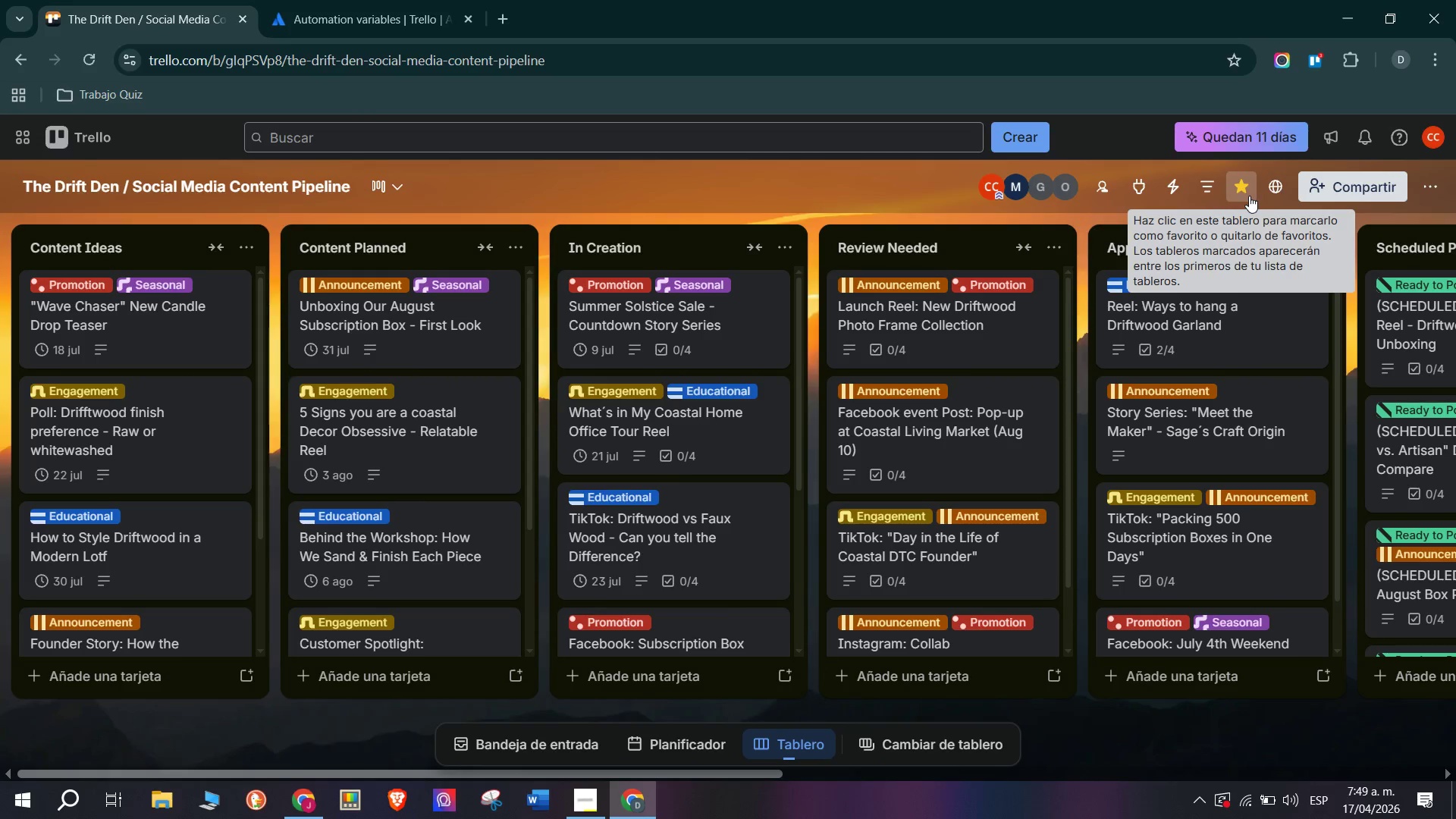 
left_click([1249, 196])
 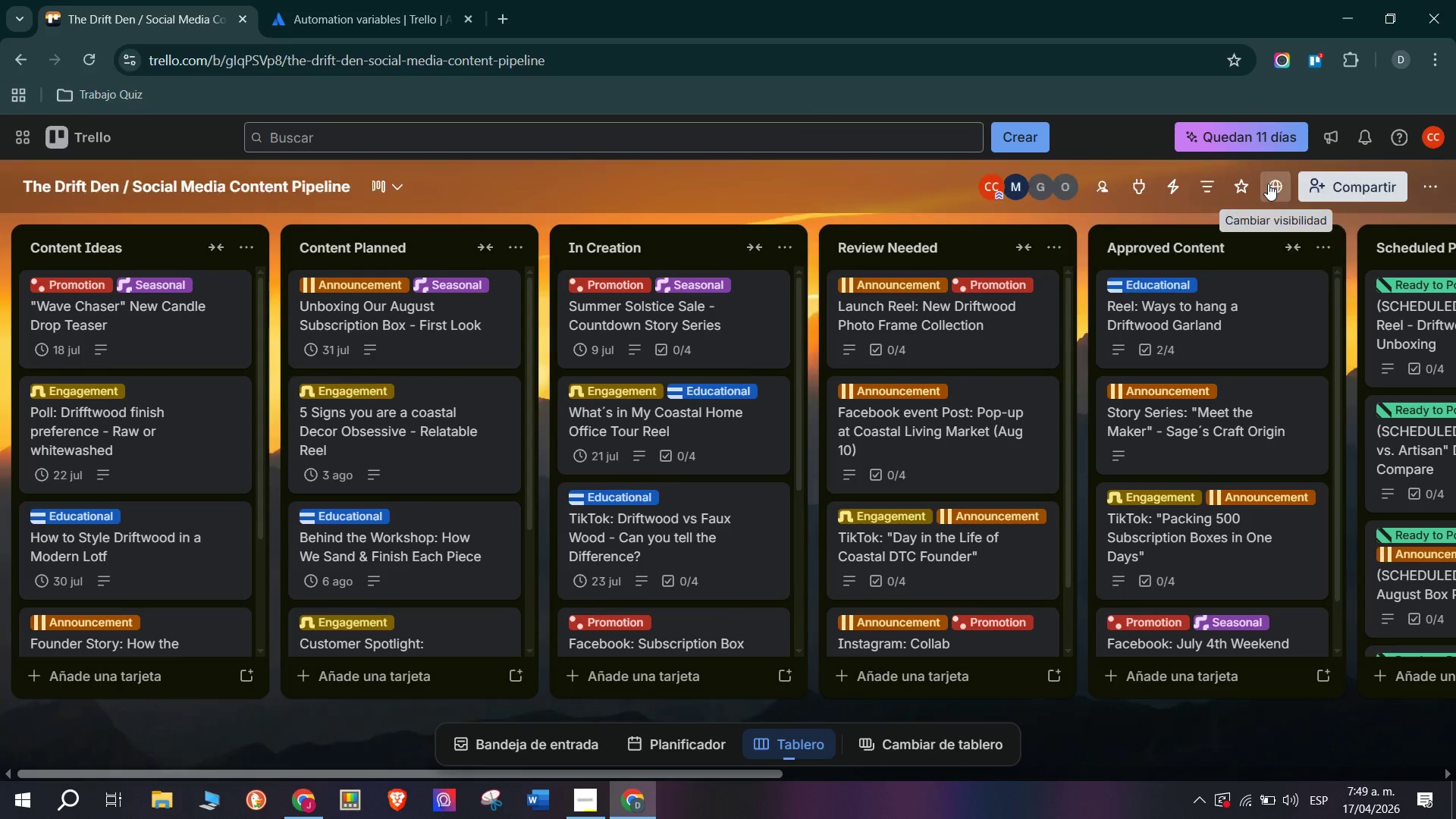 
left_click([1269, 180])
 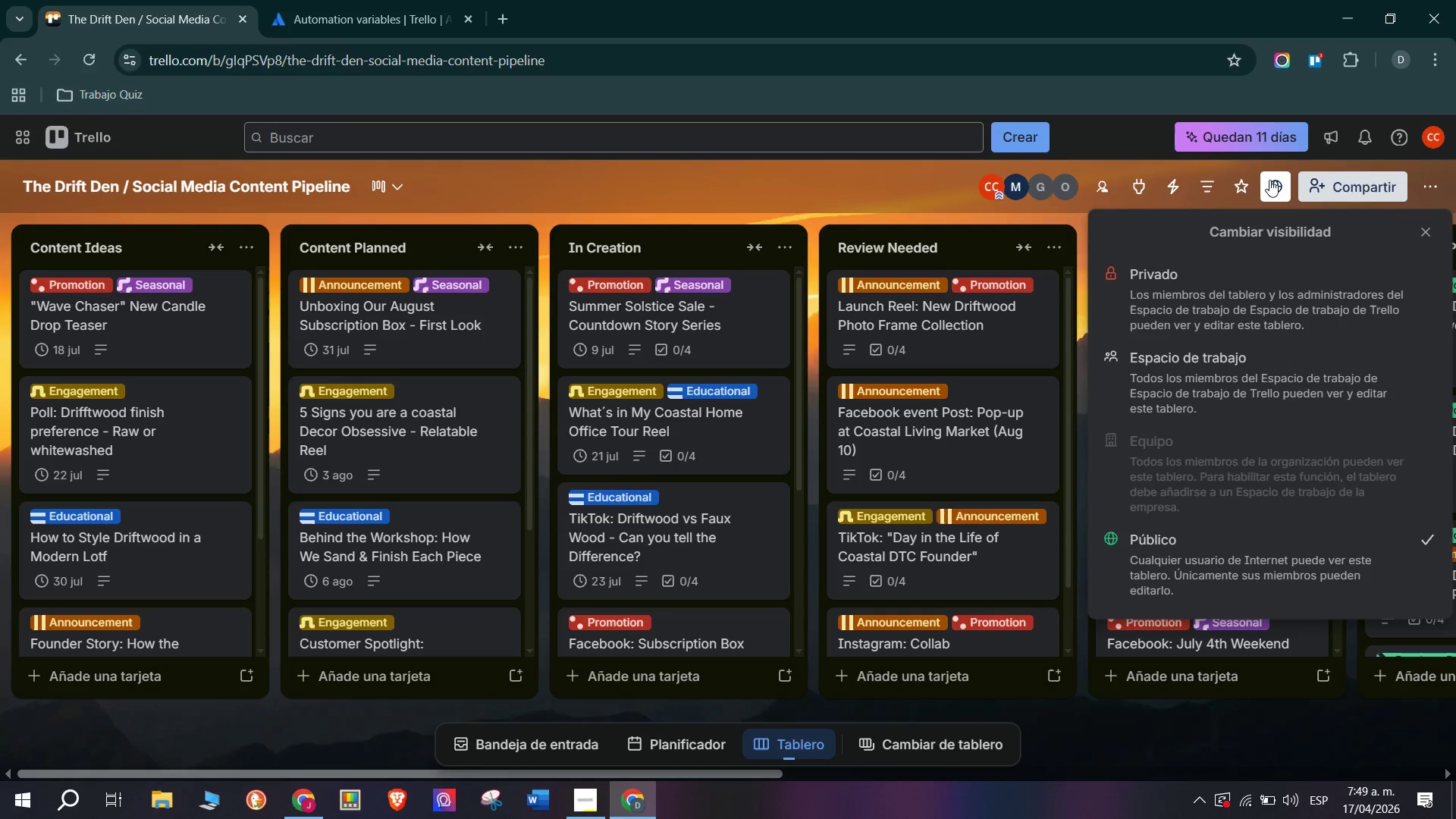 
left_click([1269, 180])
 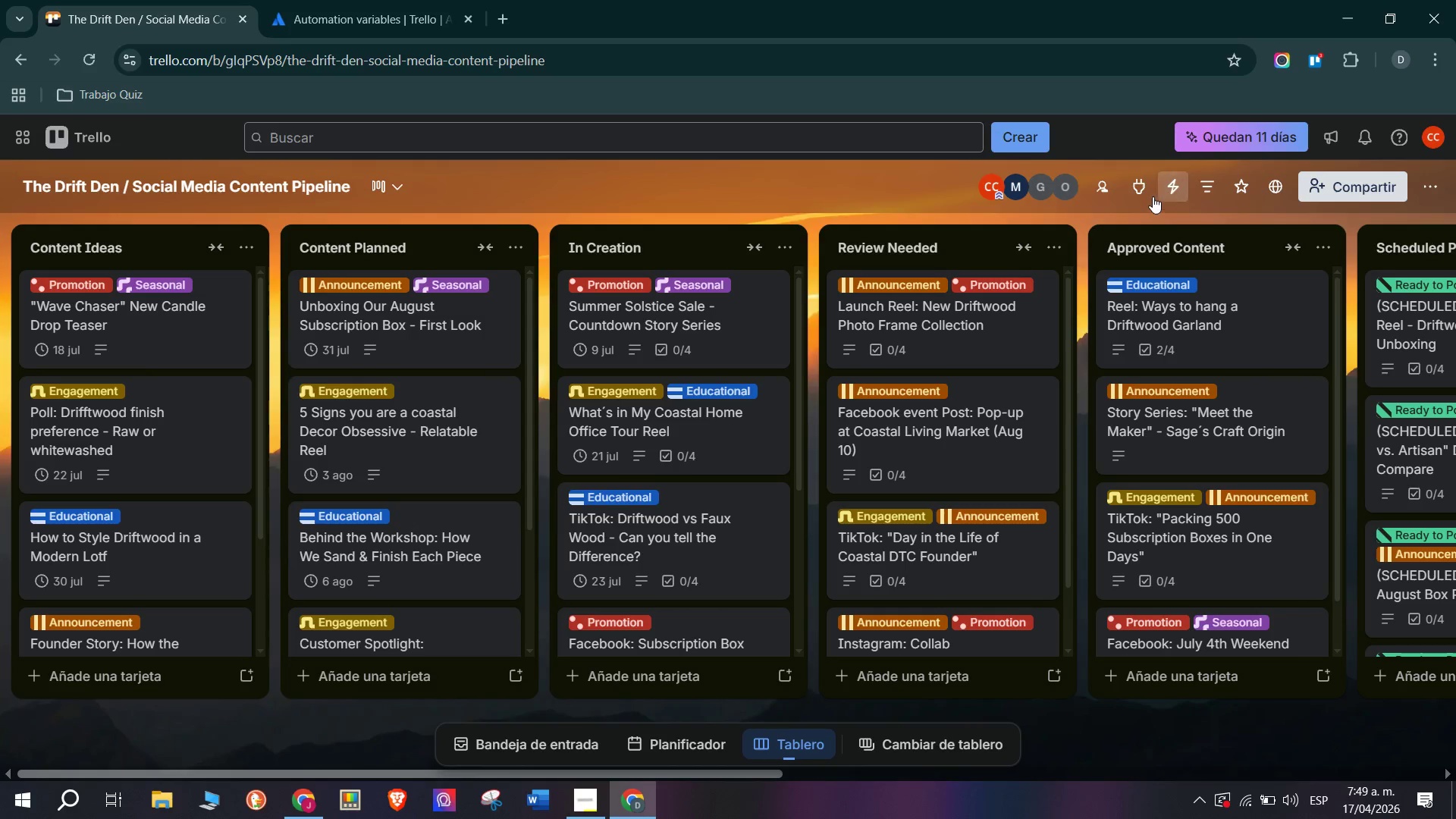 
left_click([1146, 192])
 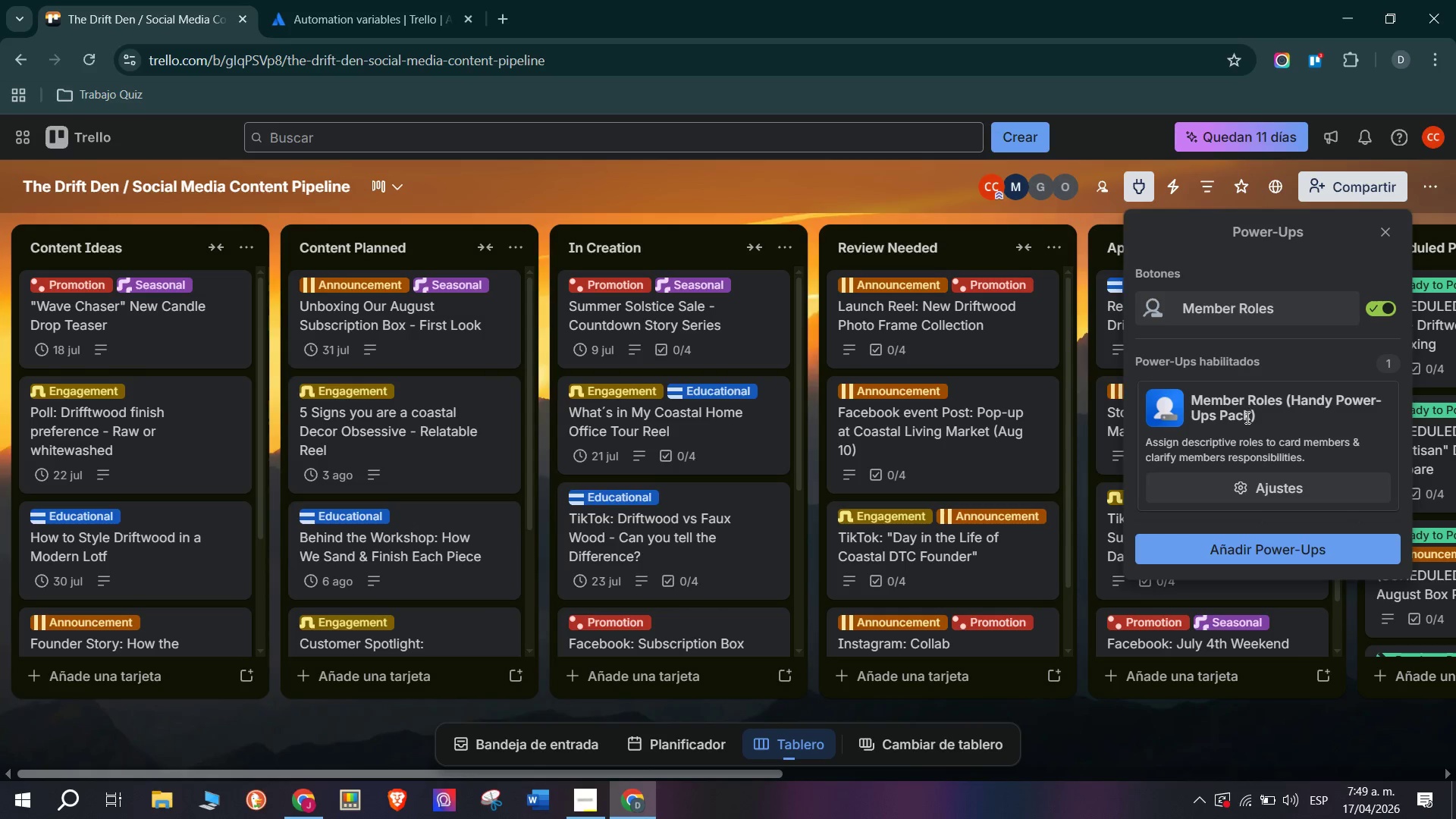 
left_click([1266, 485])
 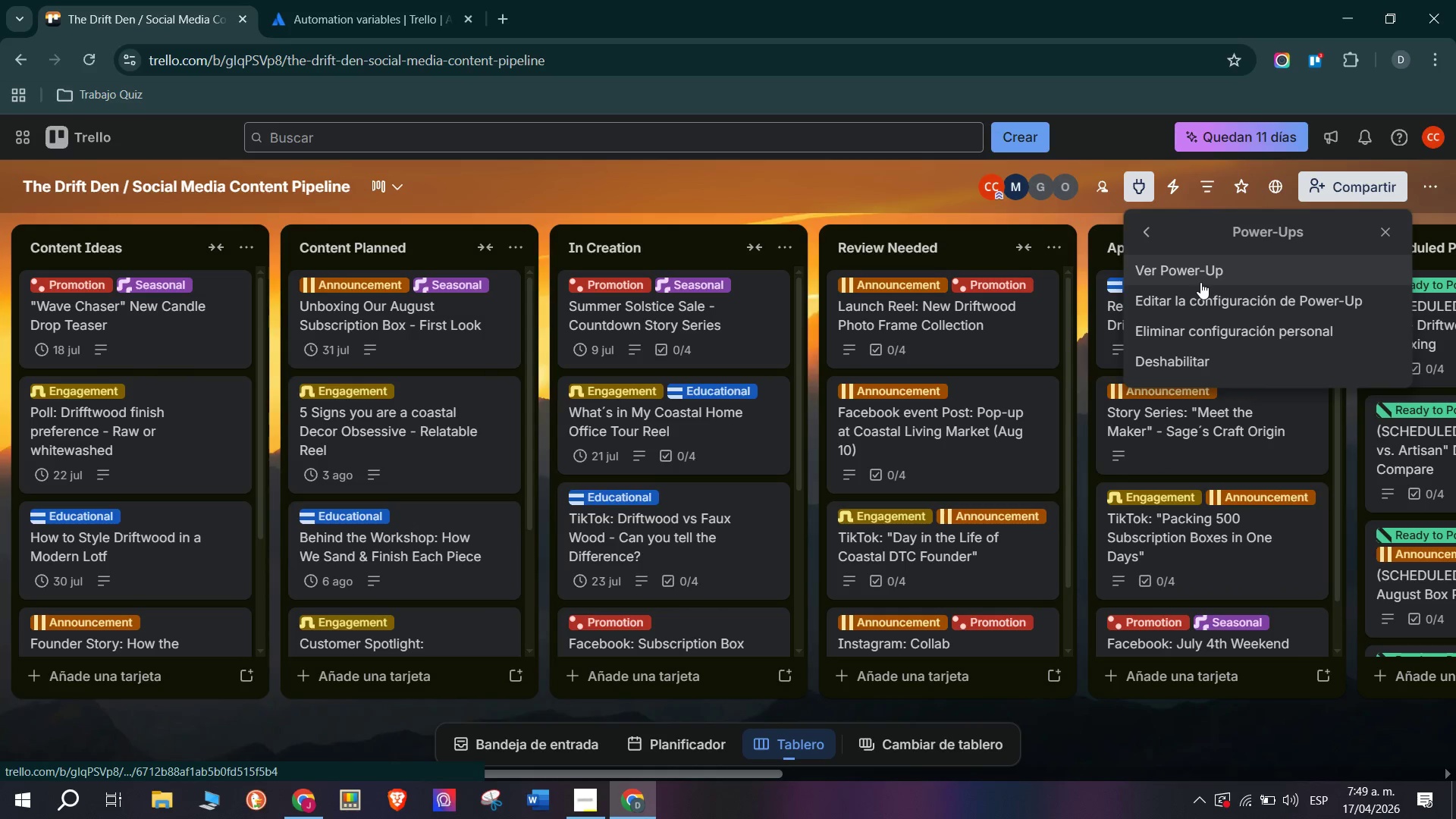 
left_click([1203, 279])
 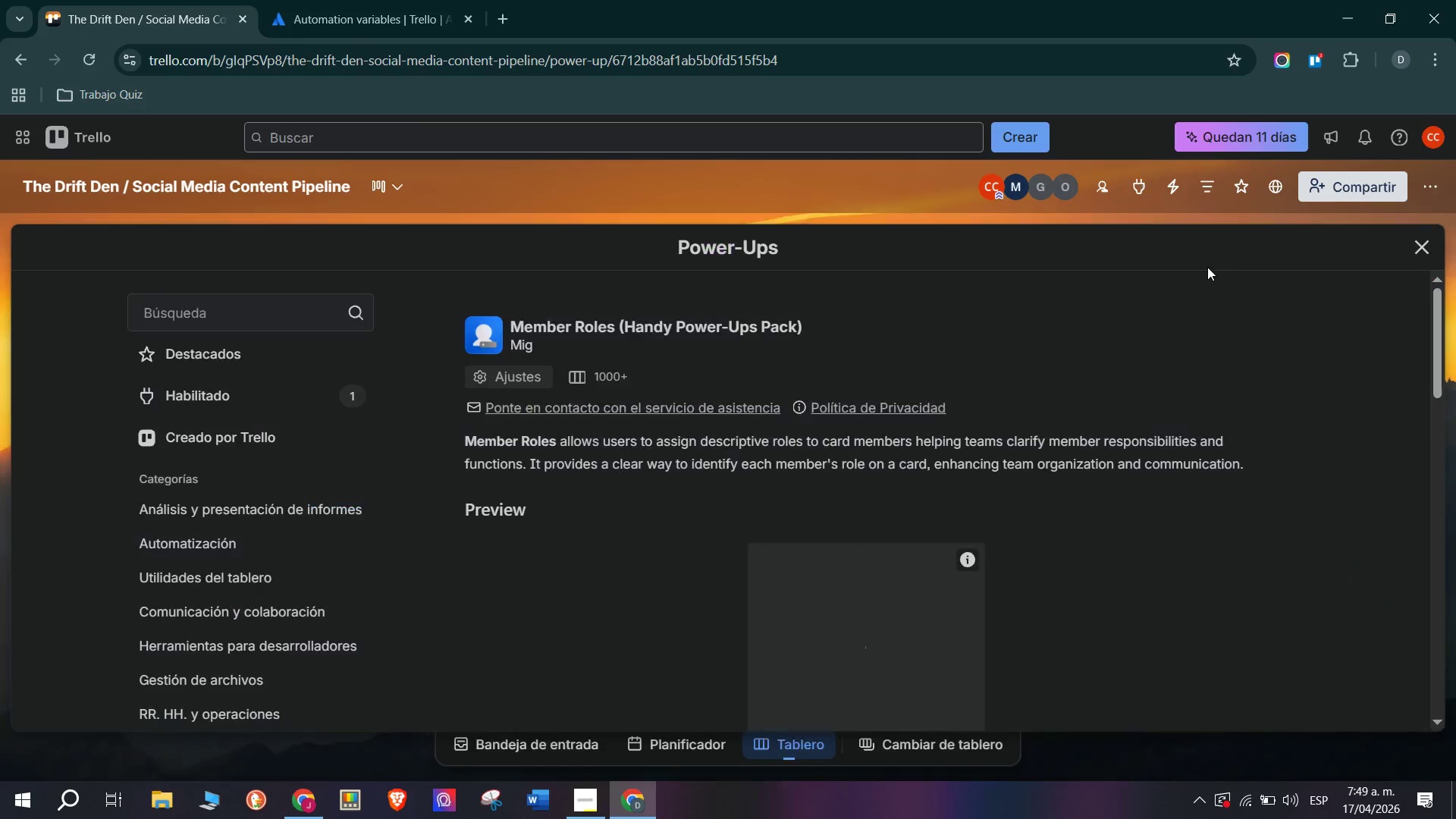 
scroll: coordinate [853, 522], scroll_direction: down, amount: 1.0
 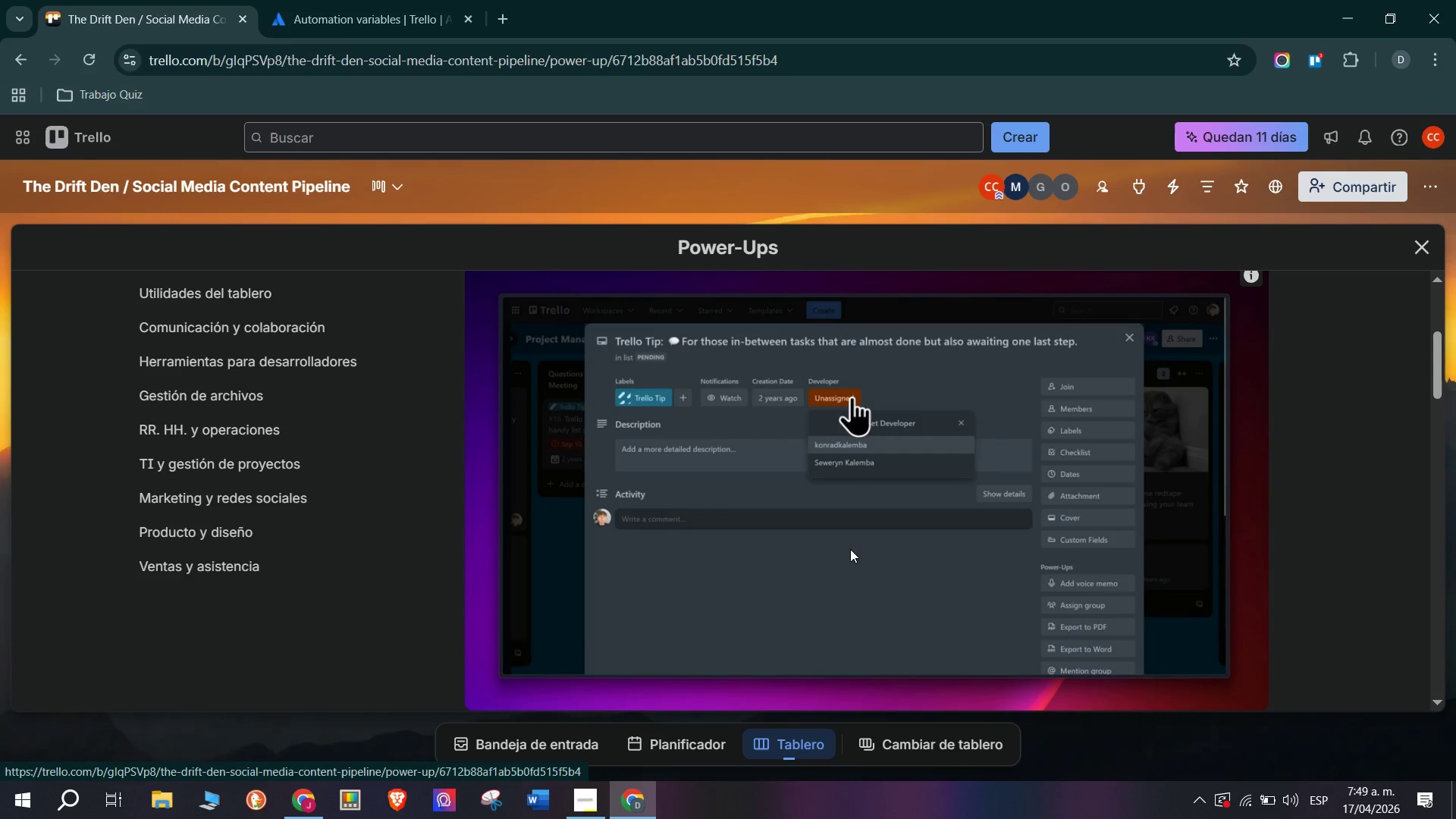 
wait(27.94)
 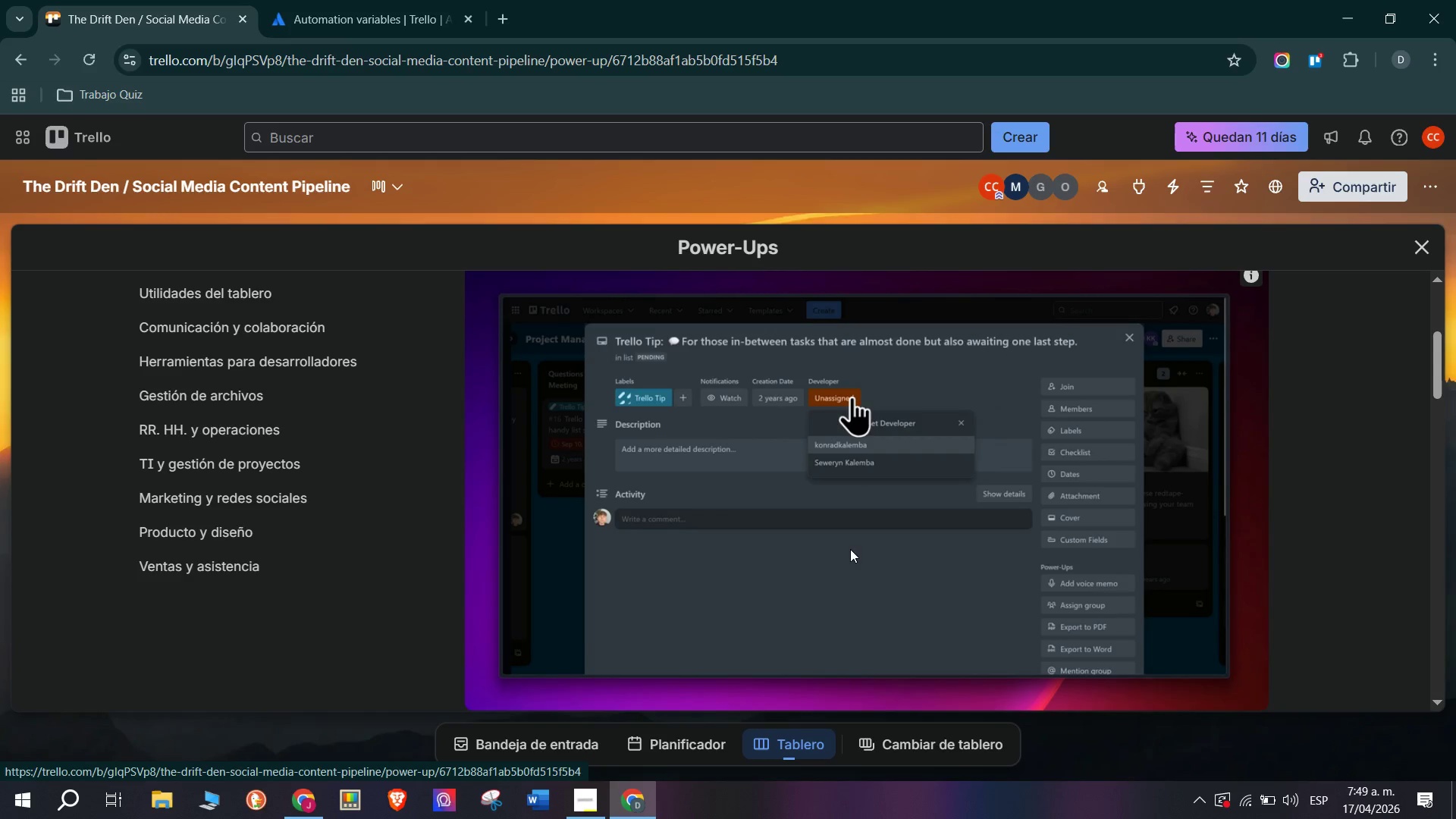 
left_click([1423, 249])
 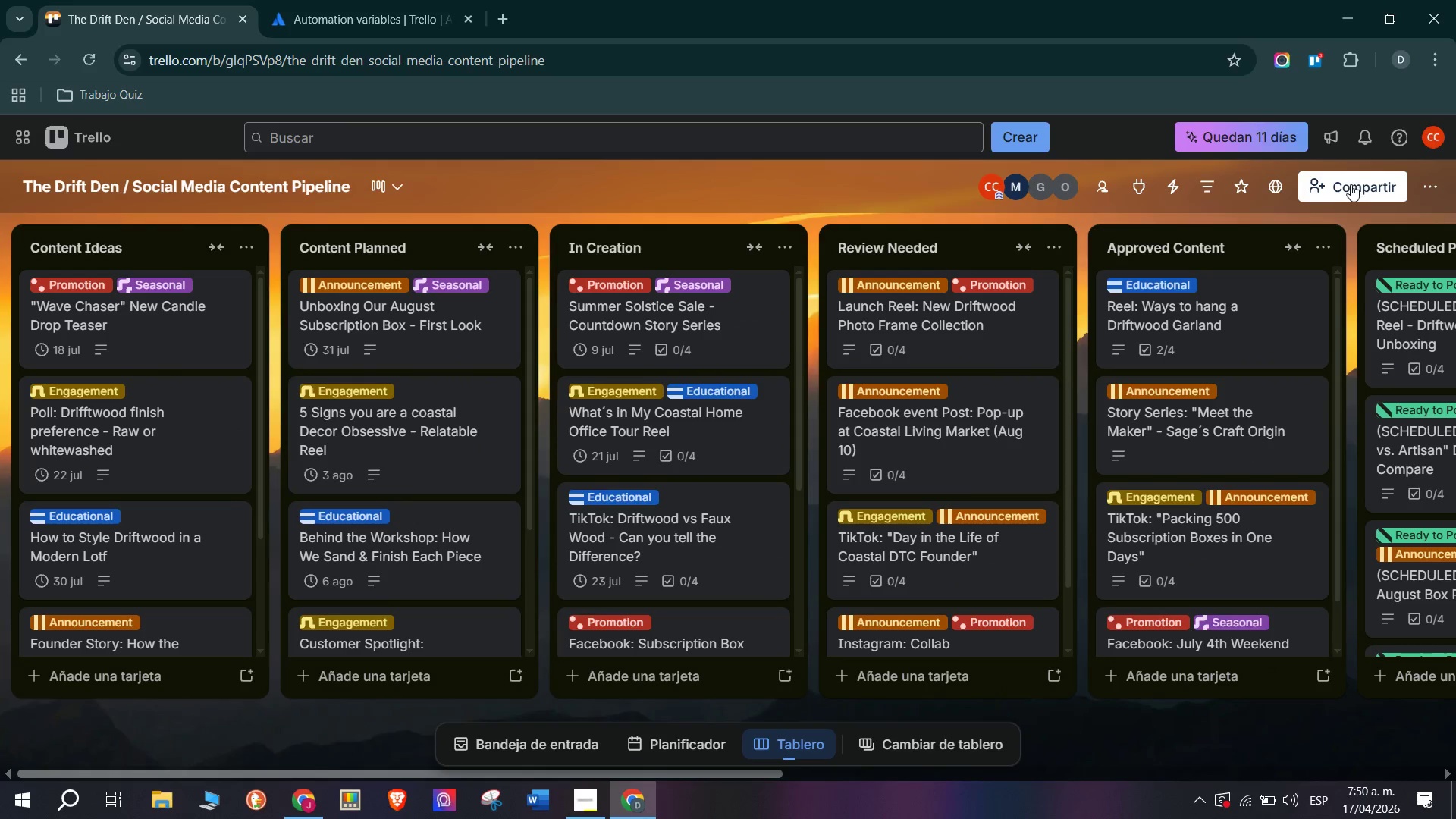 
left_click([1100, 198])
 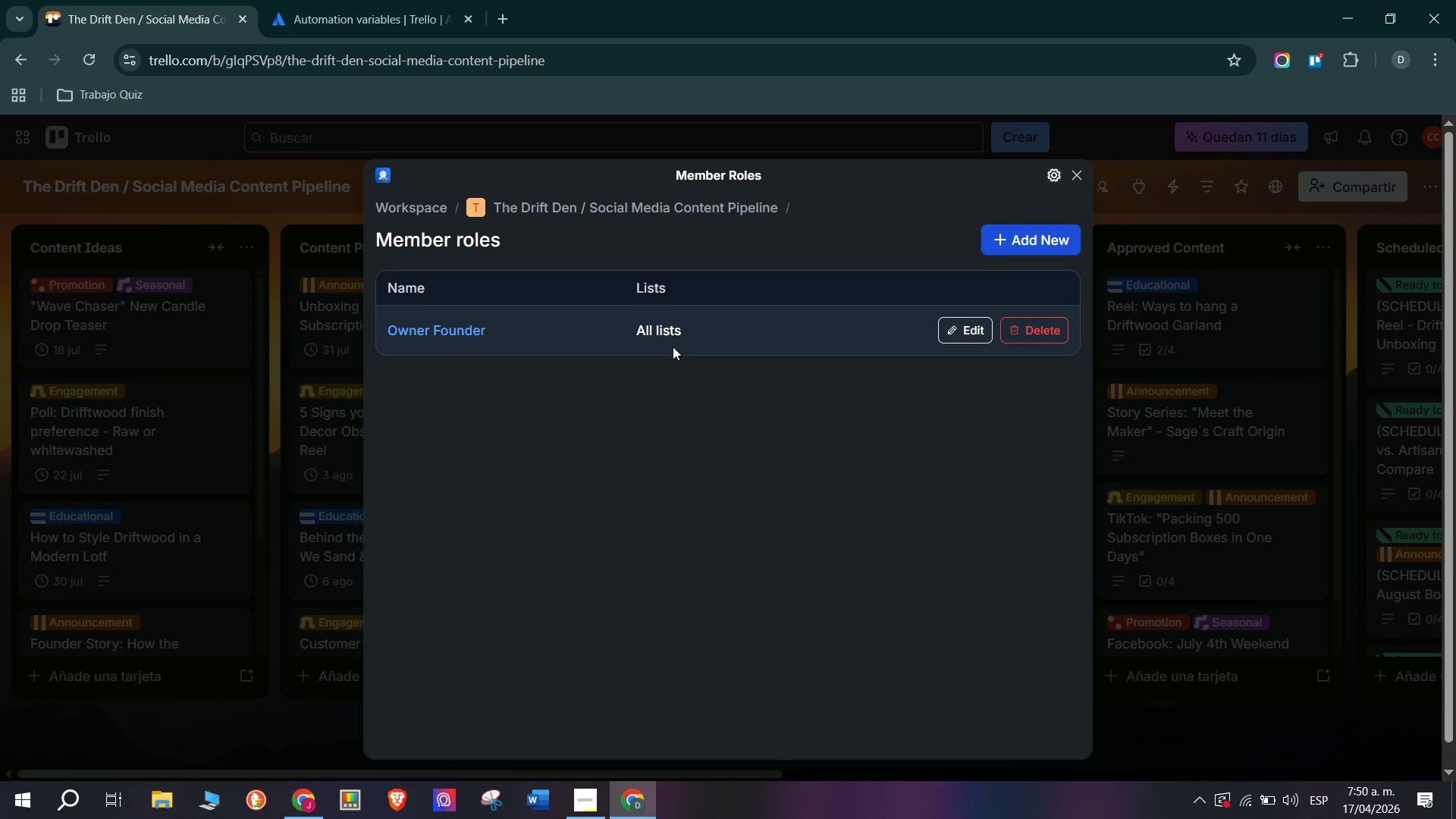 
wait(7.2)
 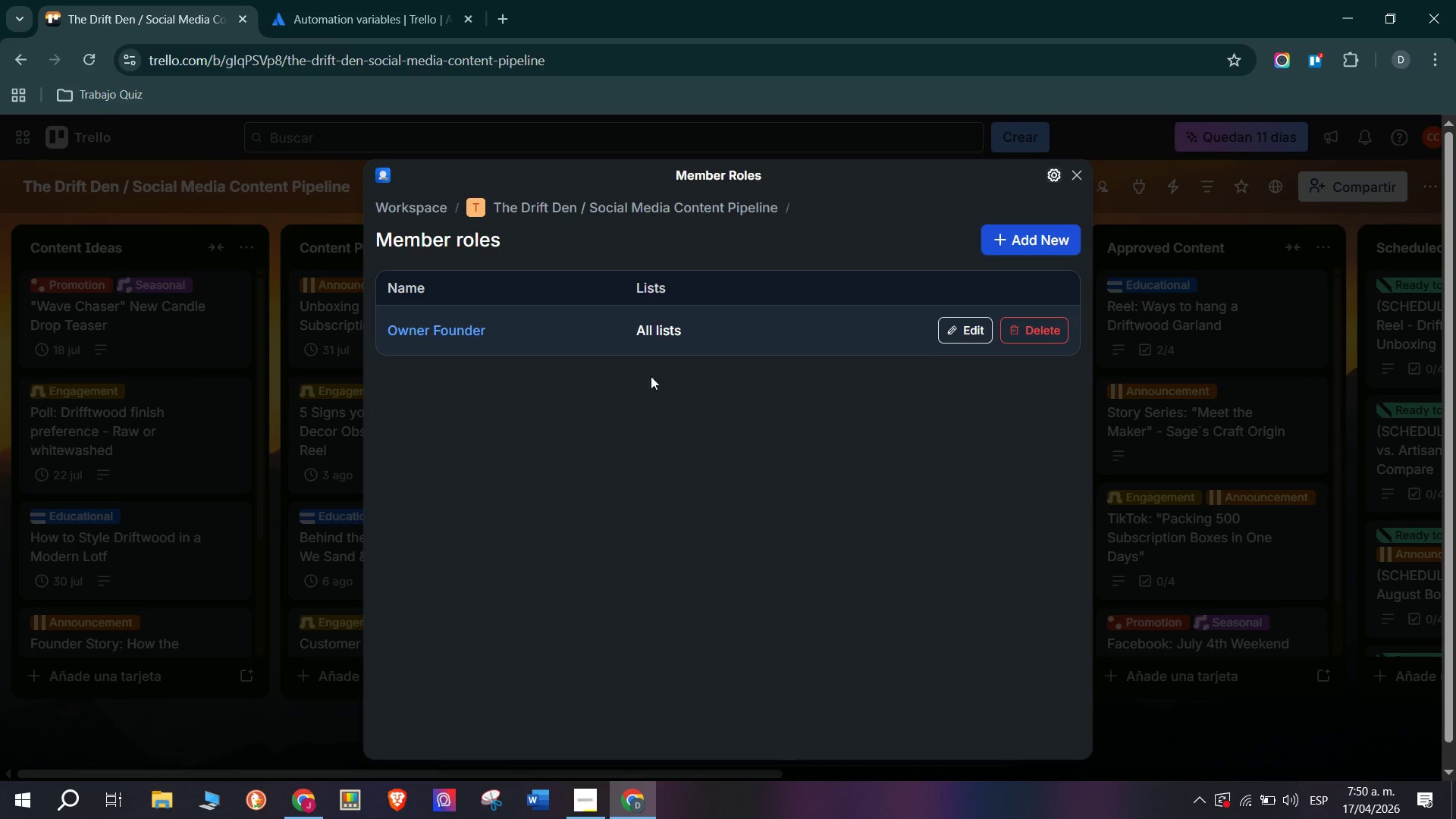 
left_click([1006, 234])
 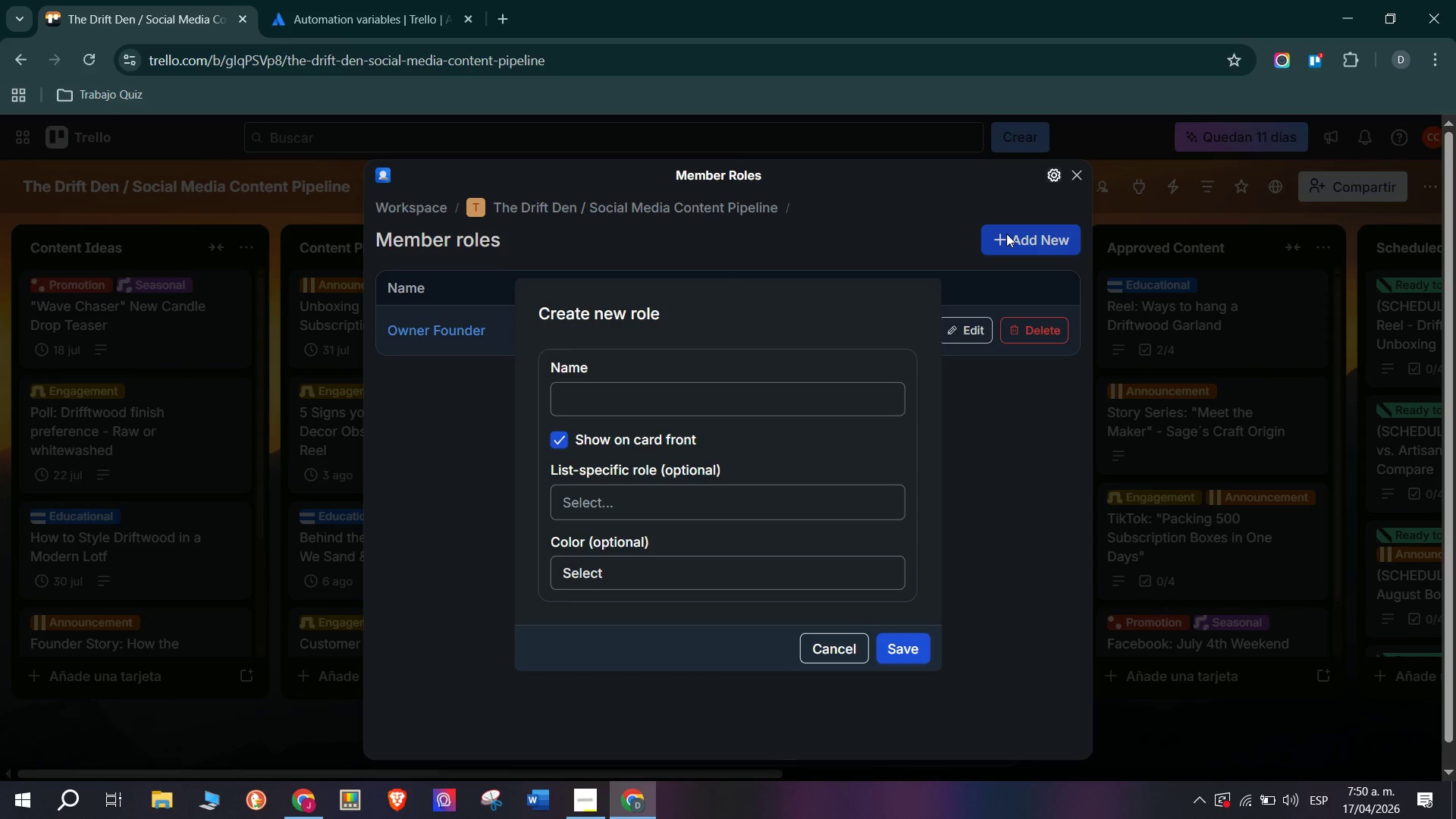 
key(G)
 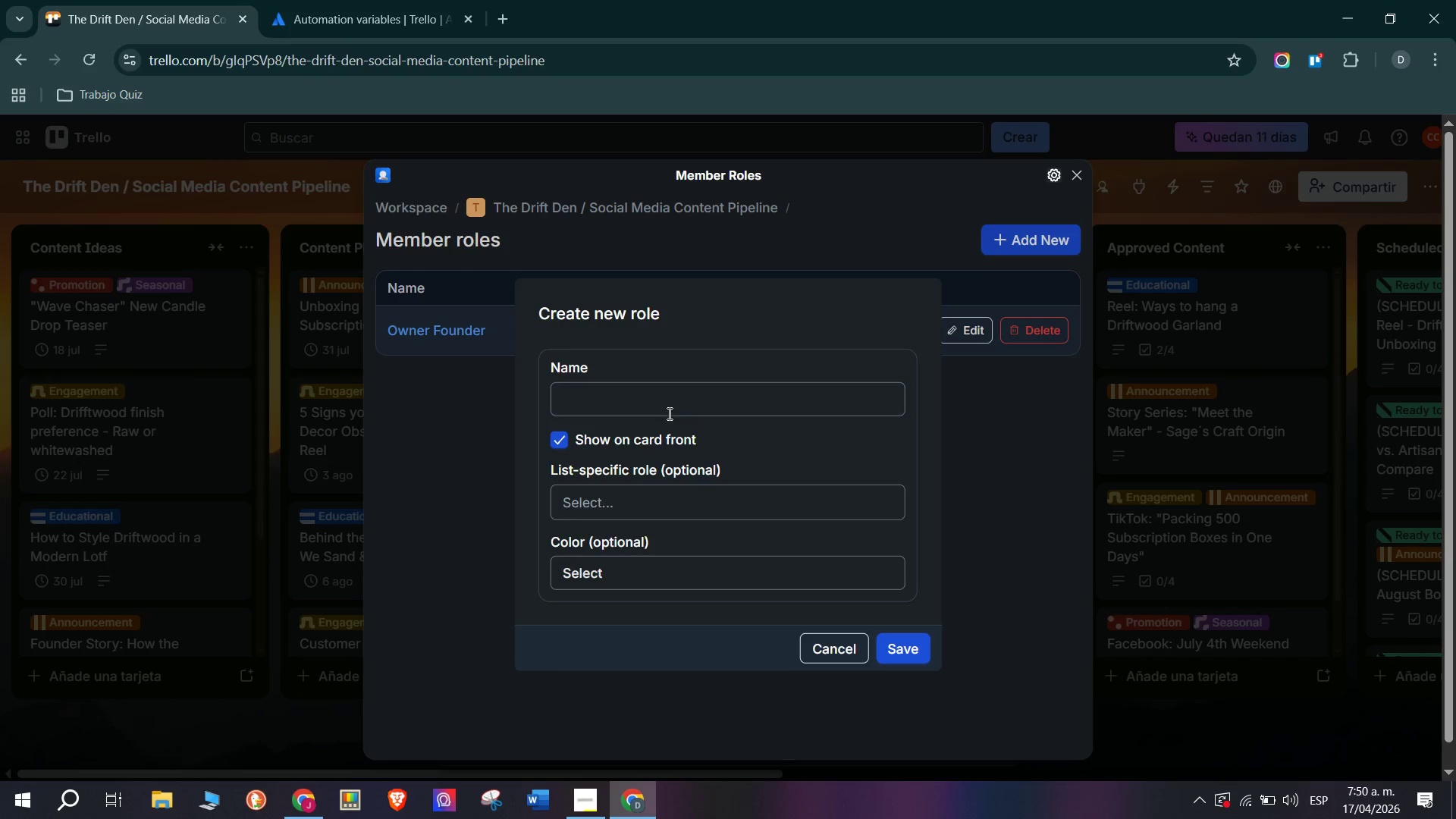 
left_click([667, 406])
 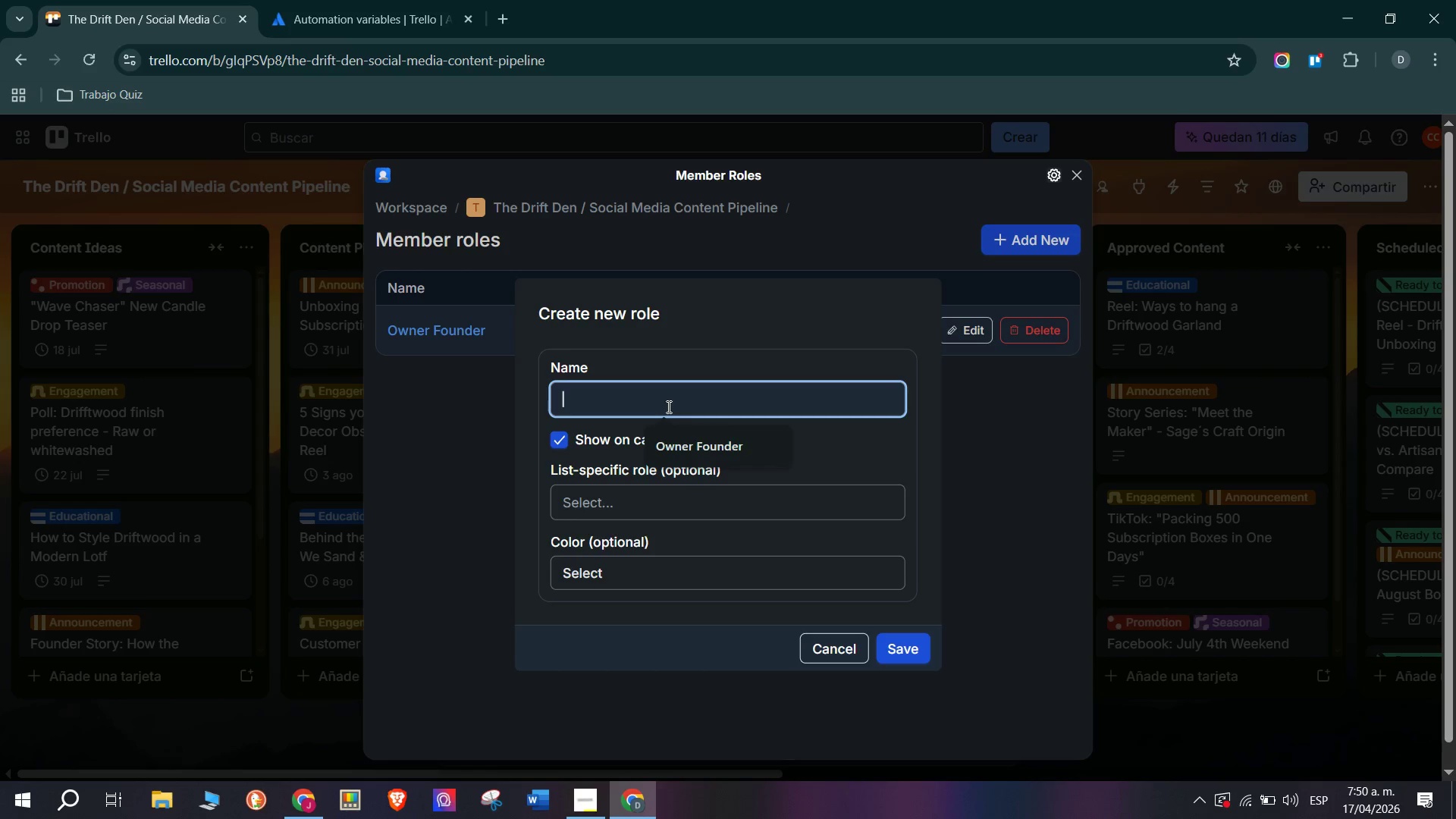 
type(g)
key(Backspace)
type(Graphic Design)
 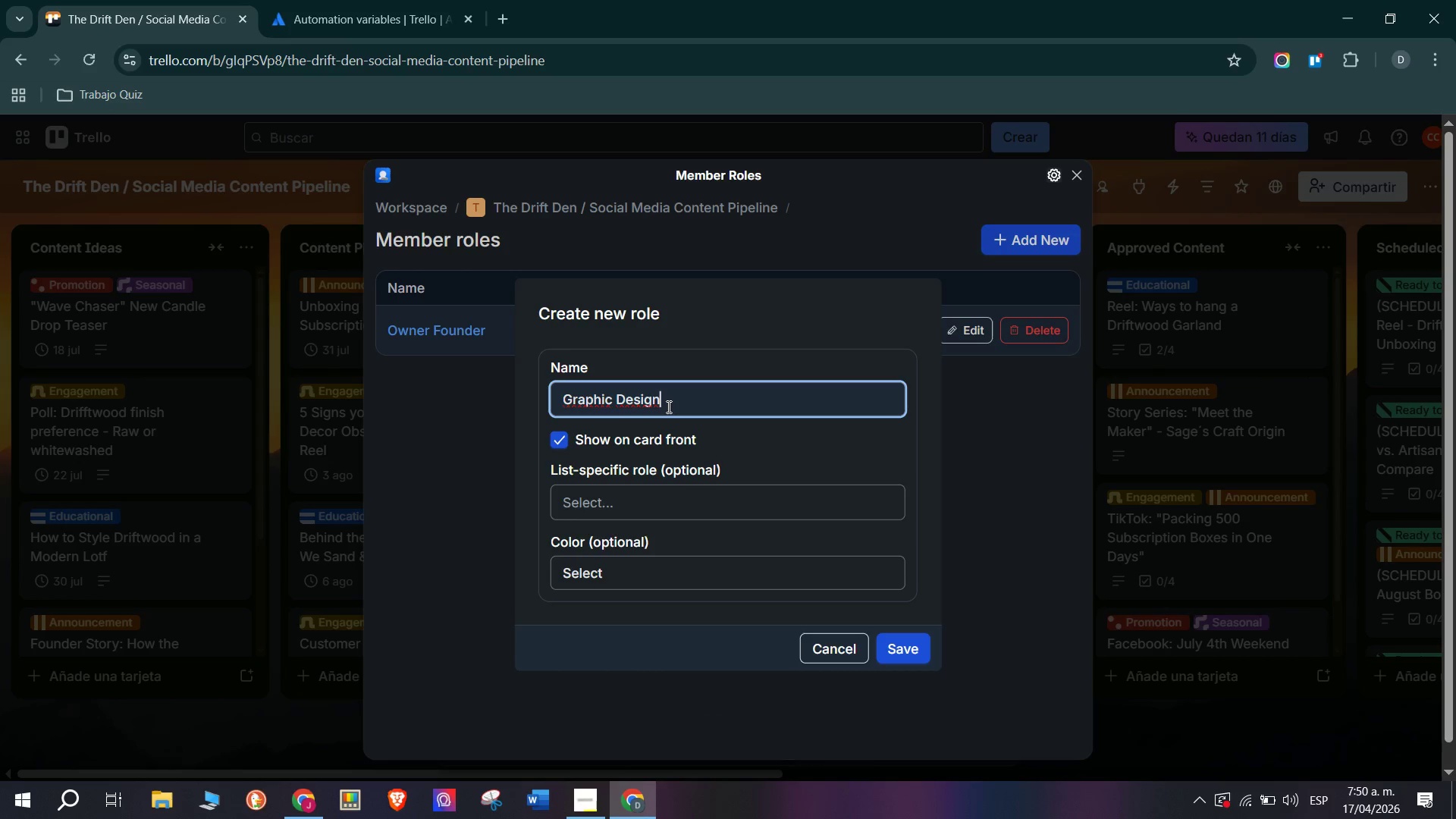 
type(er)
 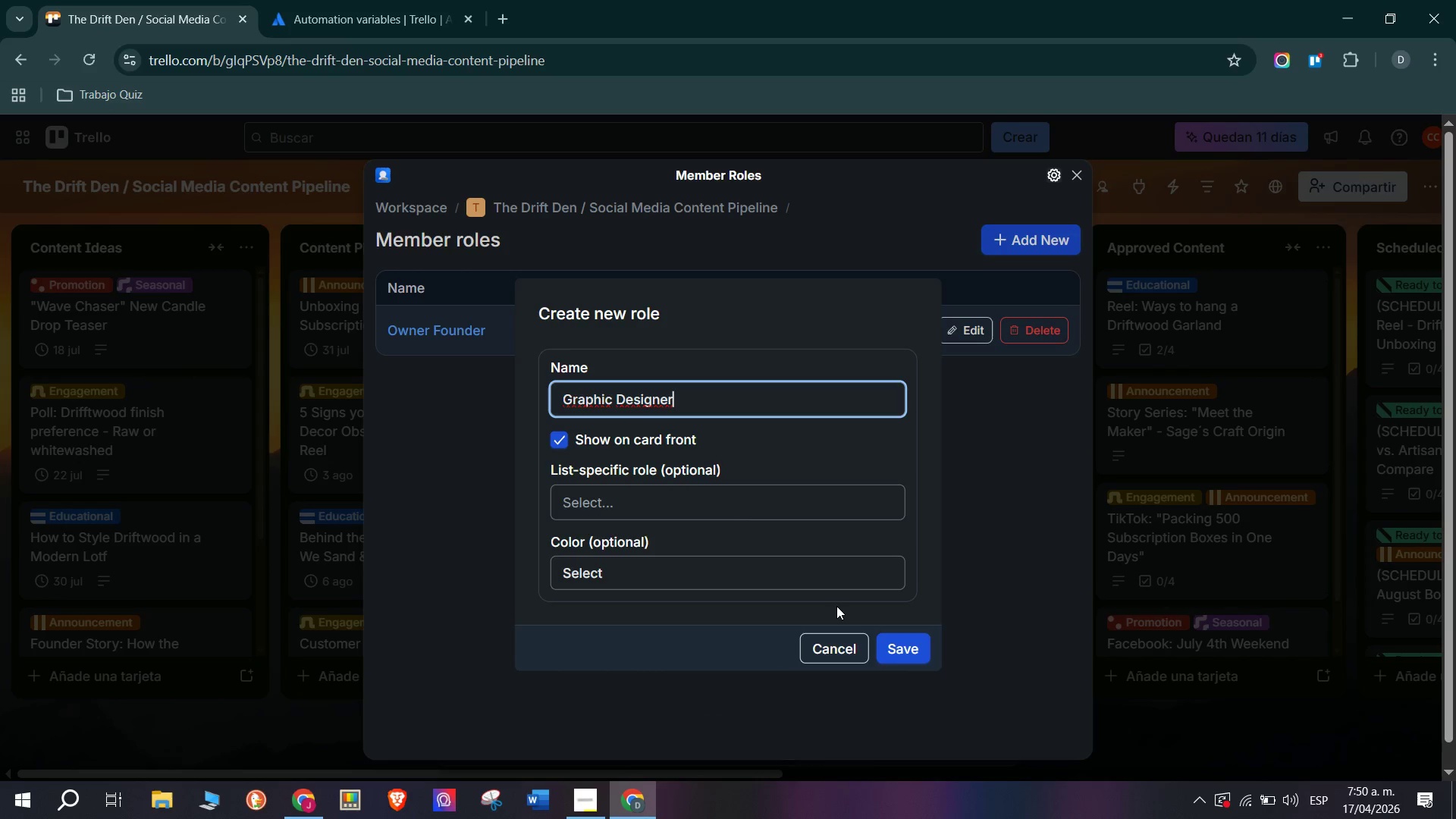 
wait(5.89)
 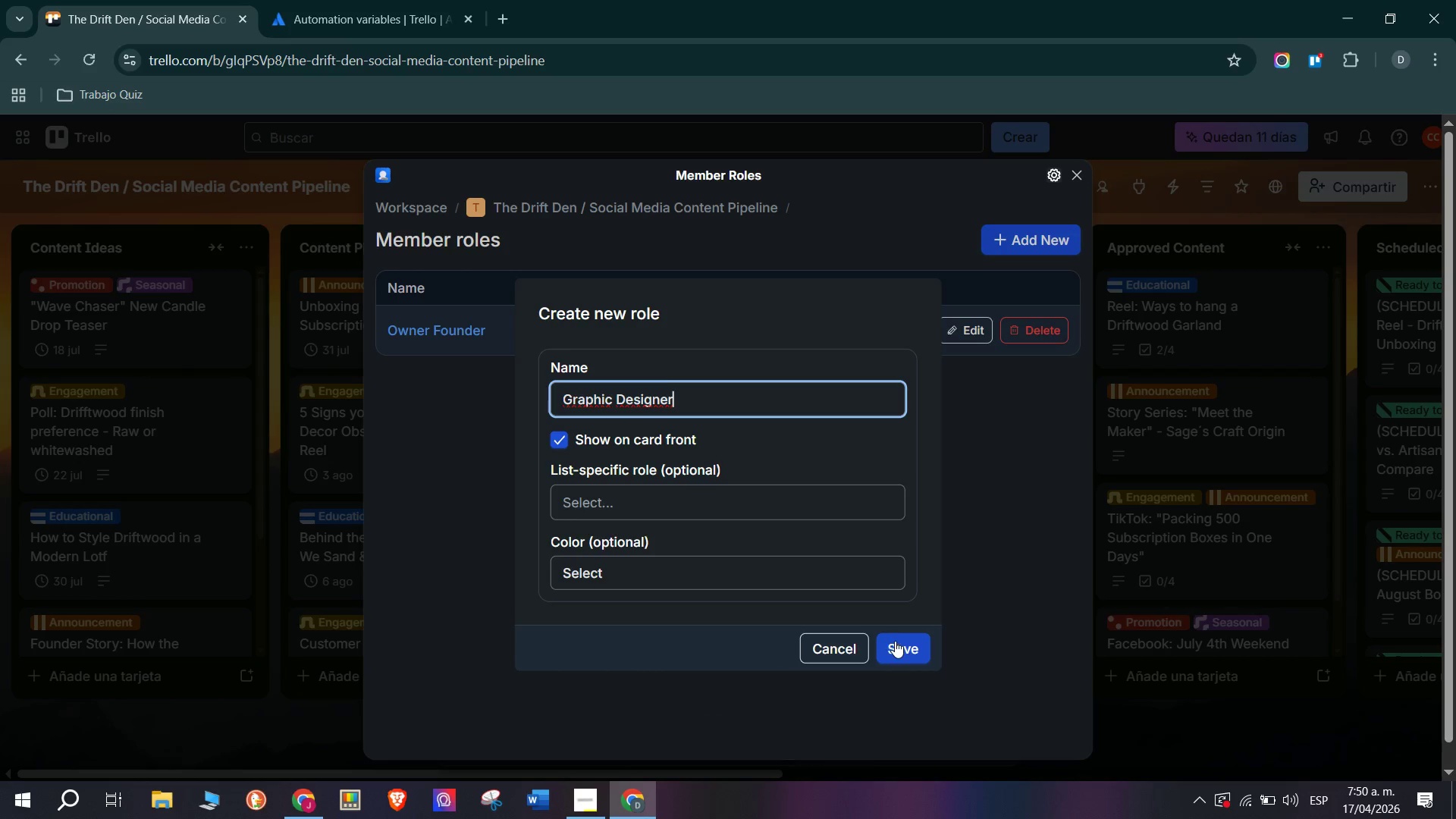 
left_click([907, 644])
 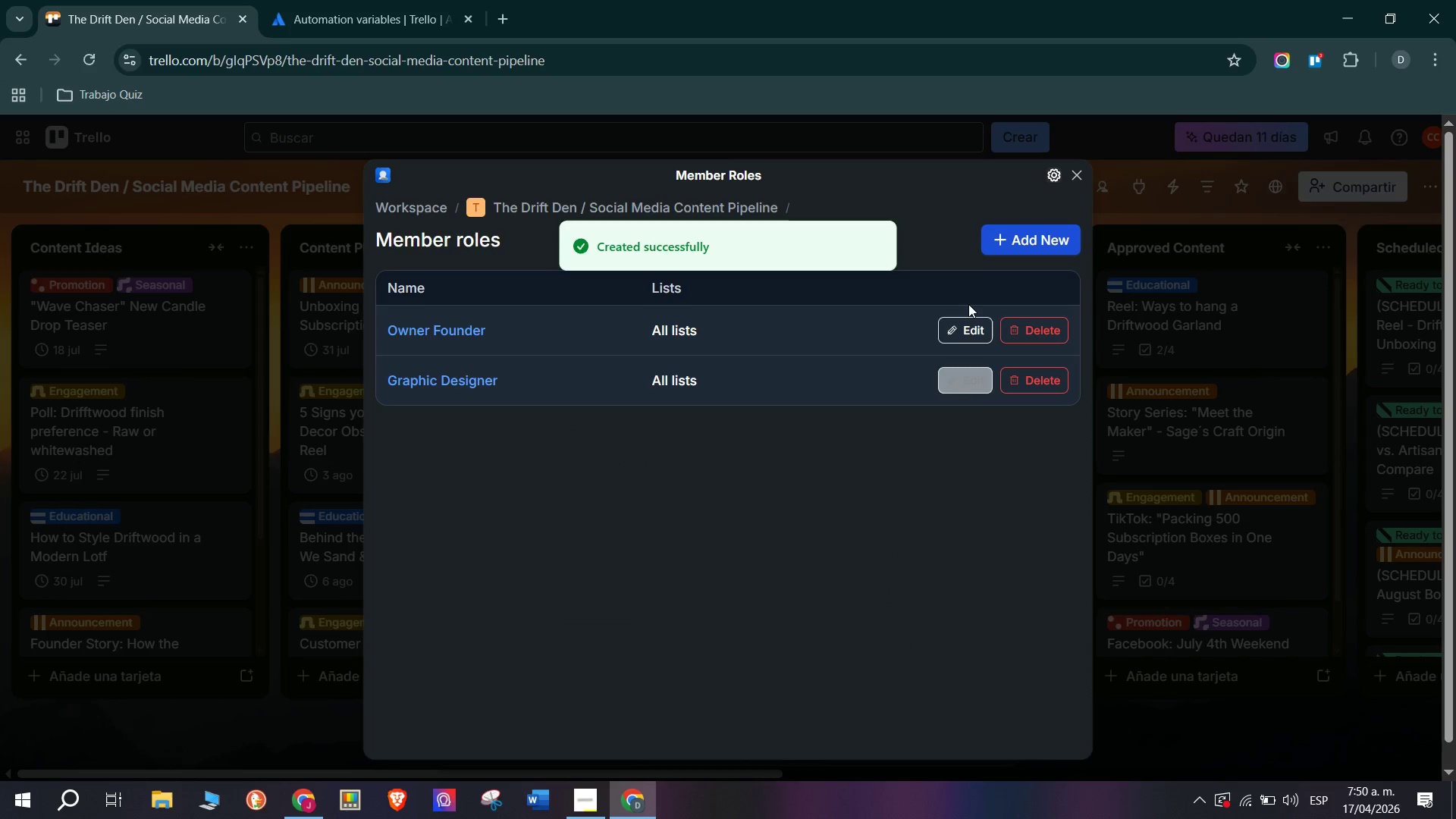 
left_click([1021, 246])
 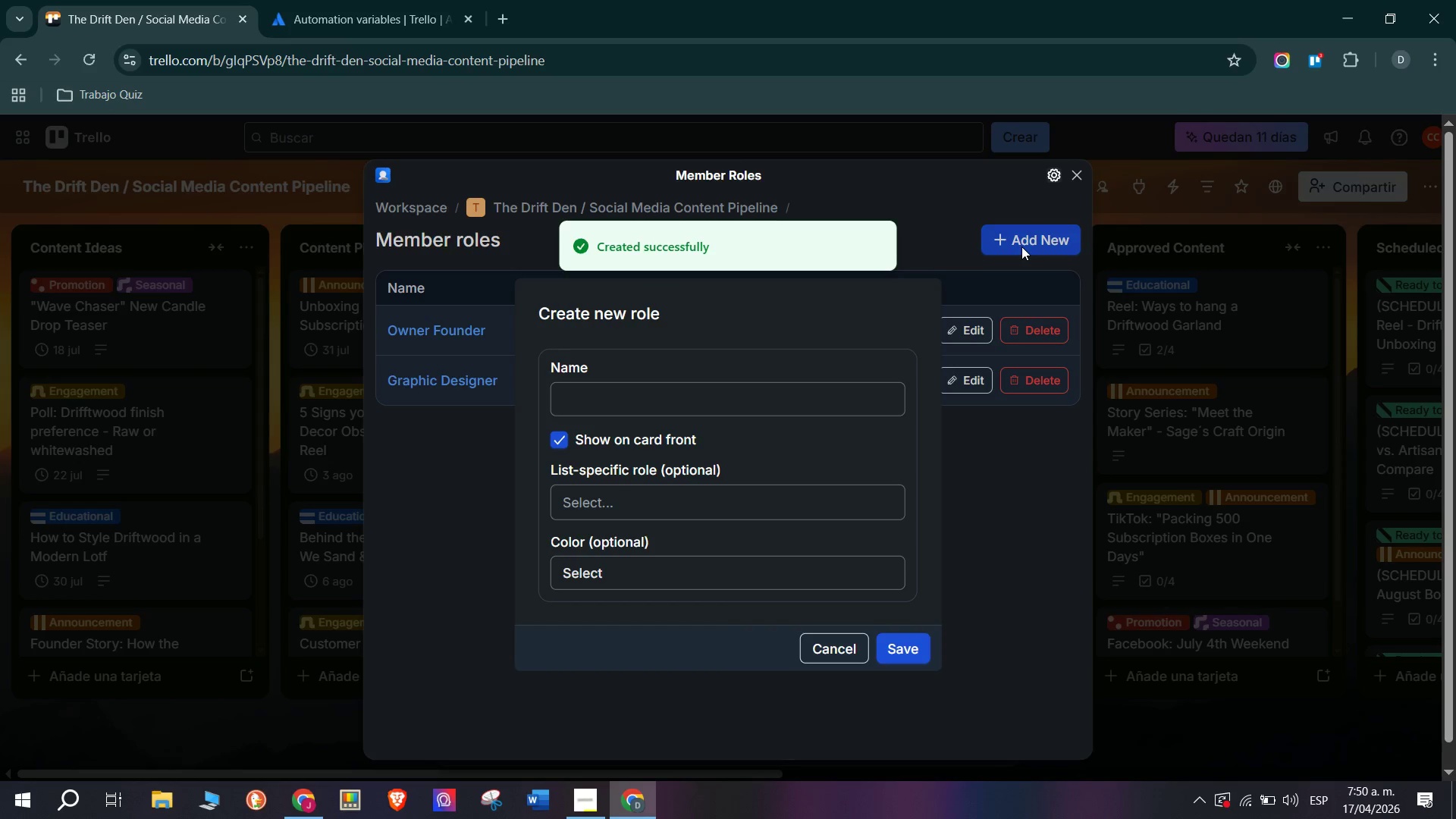 
type(Content )
 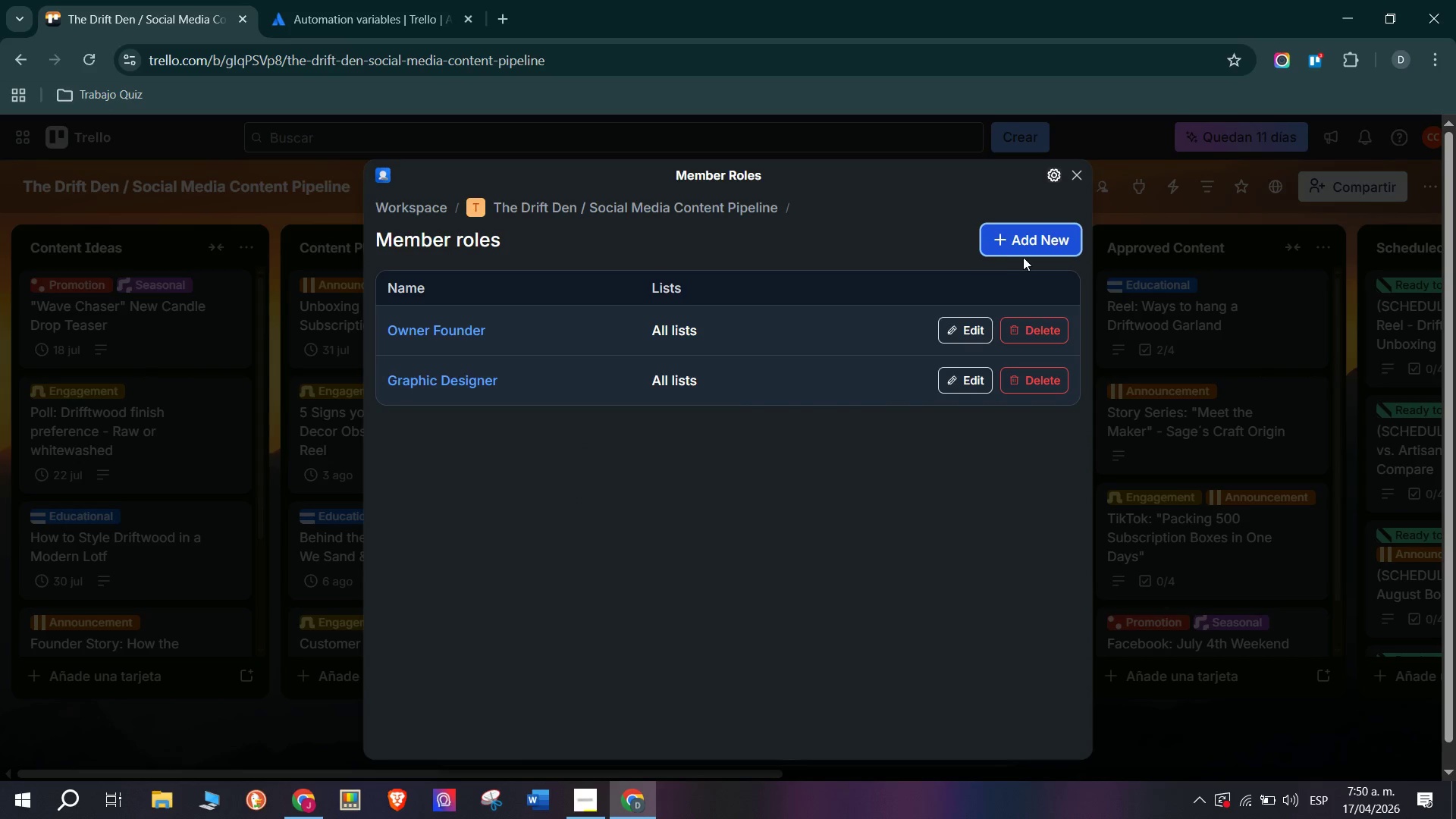 
left_click([1025, 256])
 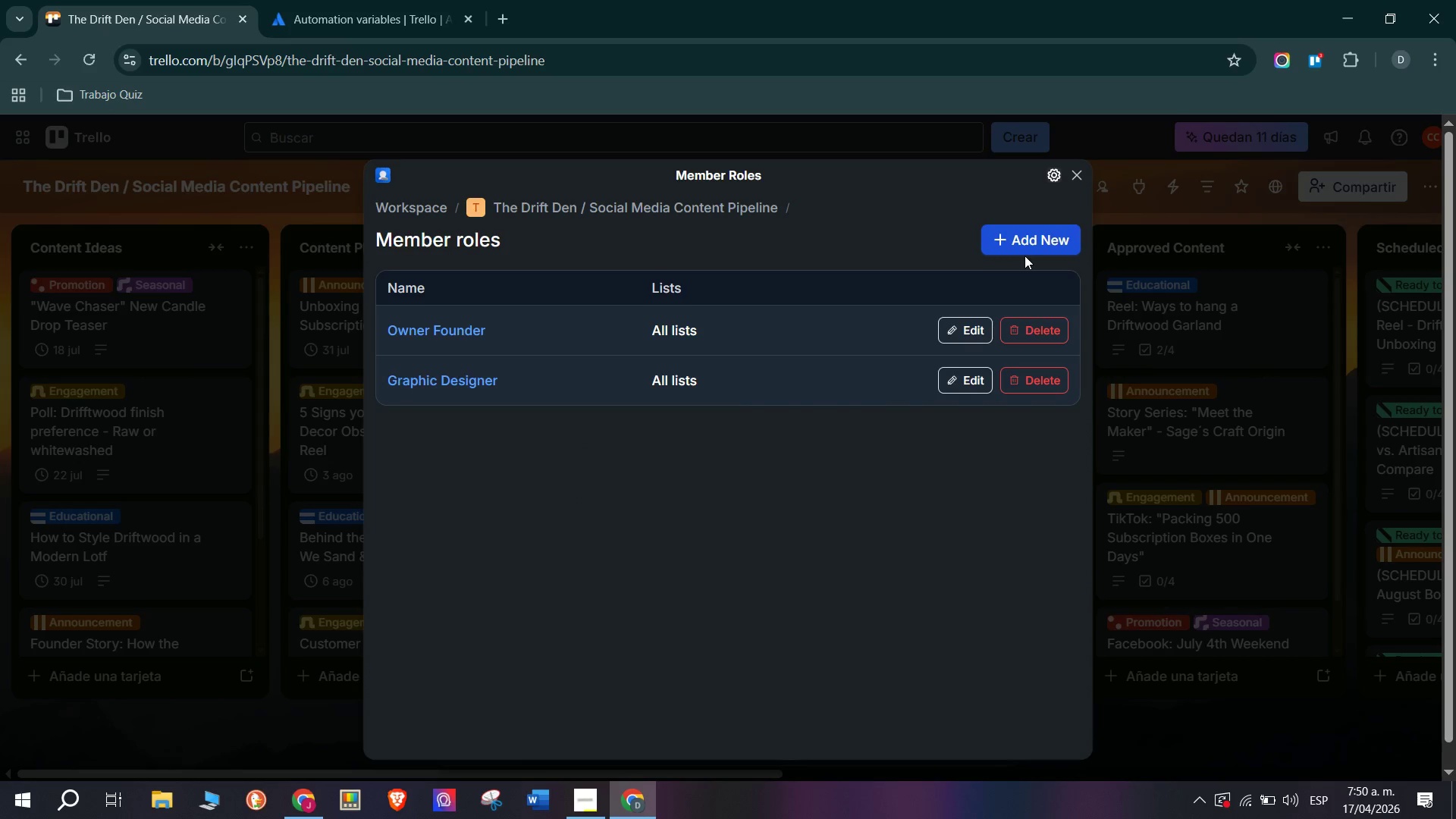 
left_click([1031, 237])
 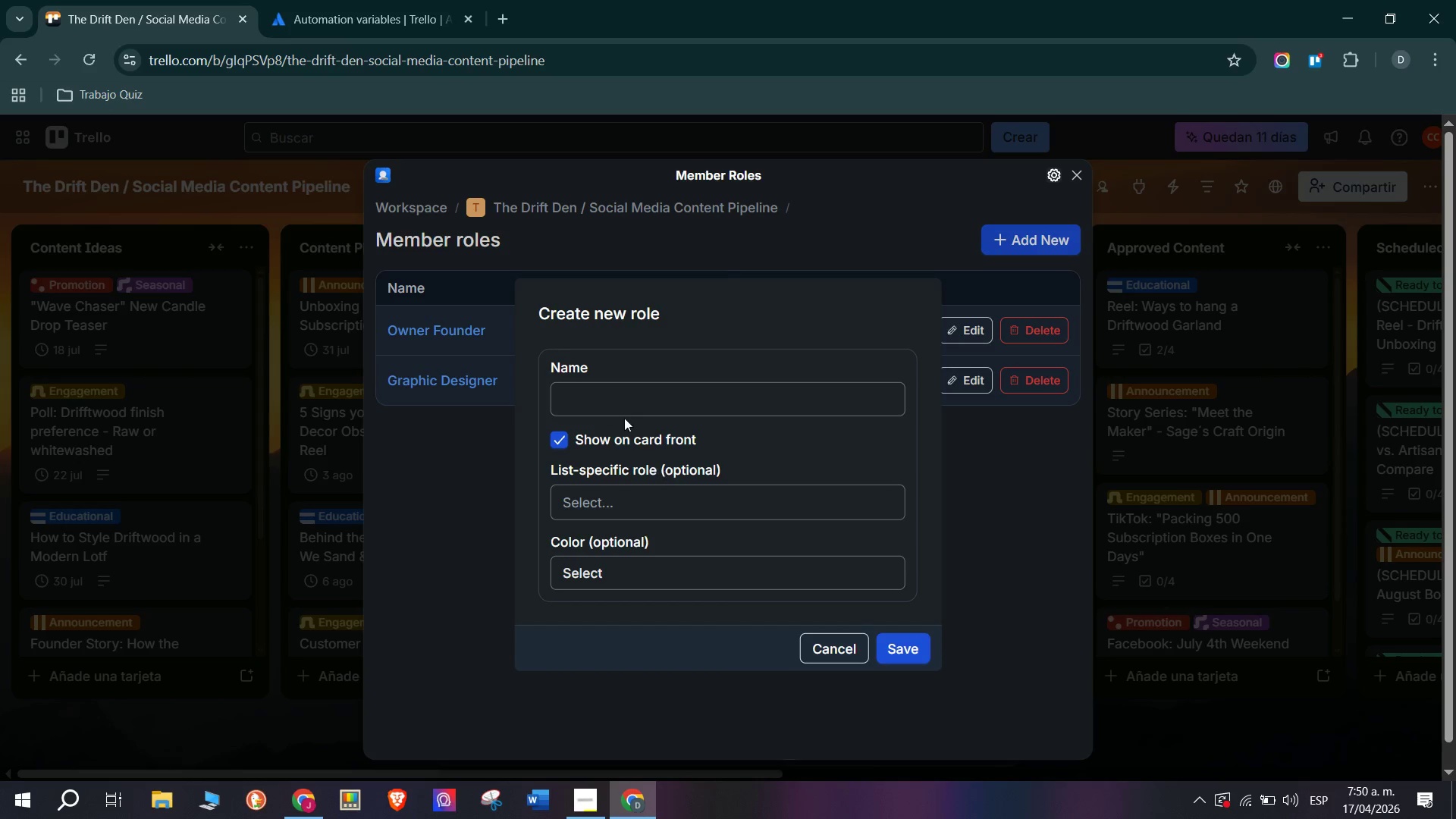 
left_click([623, 411])
 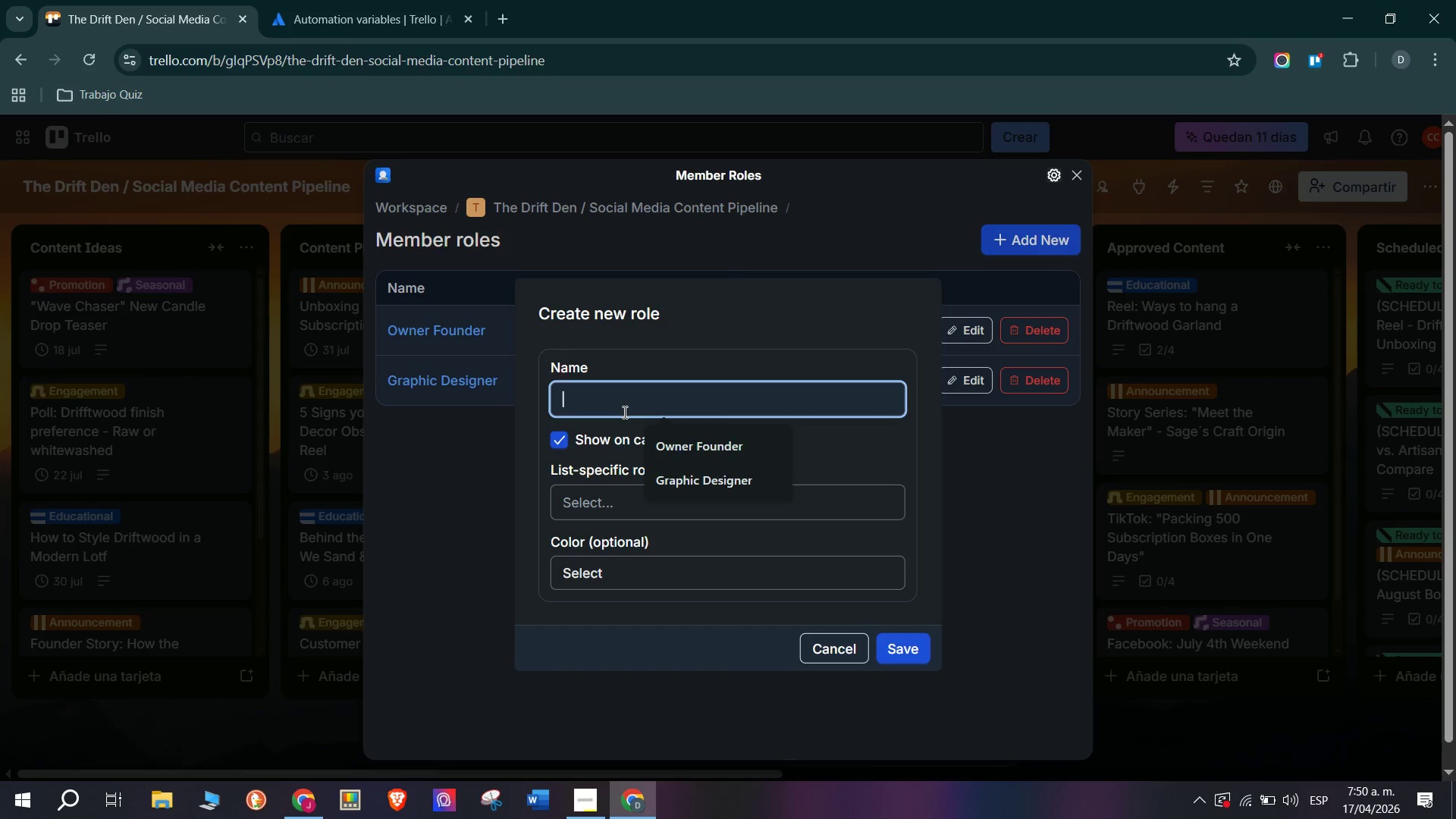 
type(Content Crear)
key(Backspace)
type(tor & UCG)
 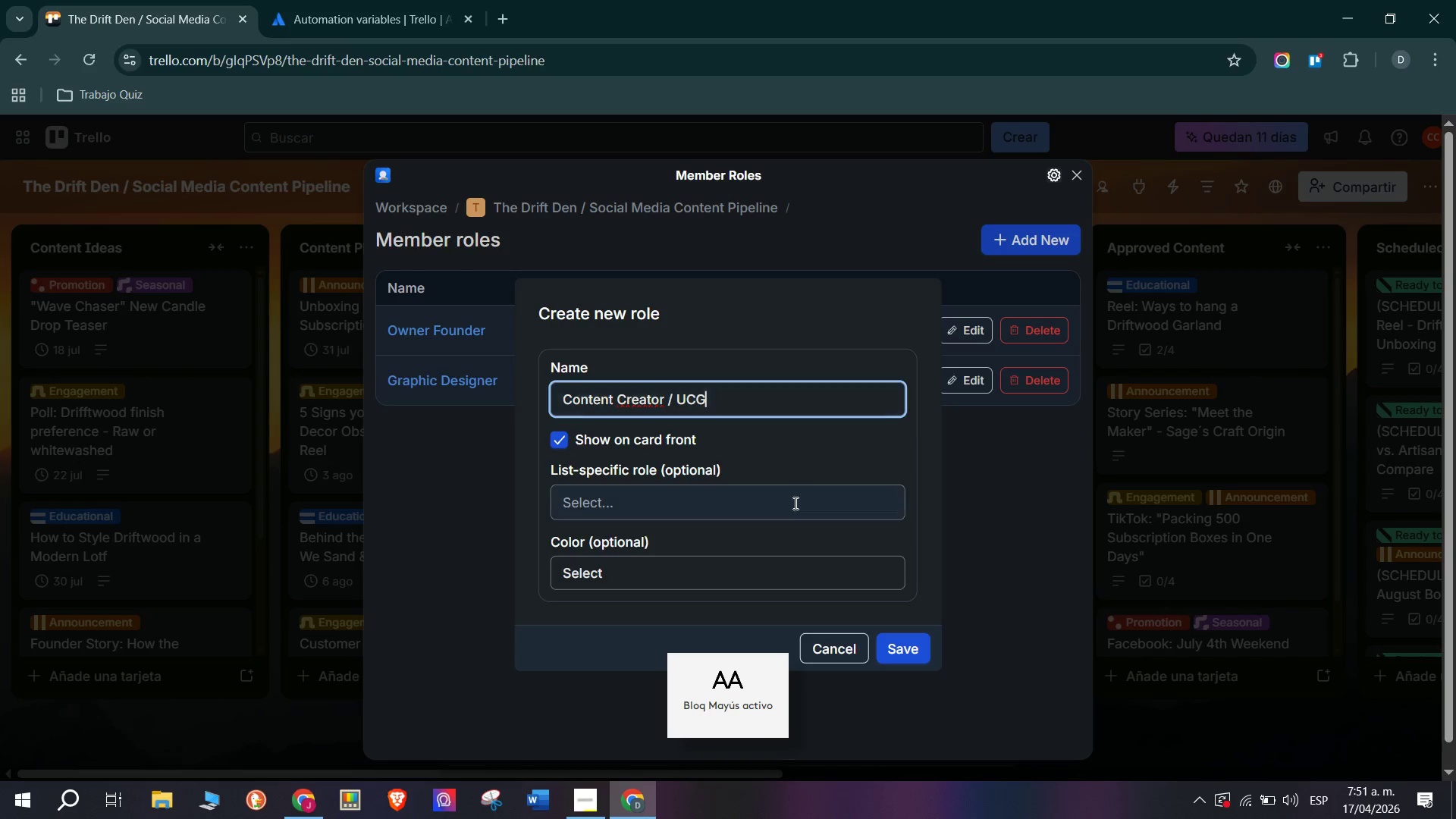 
key(Backspace)
key(Backspace)
type(GC)
 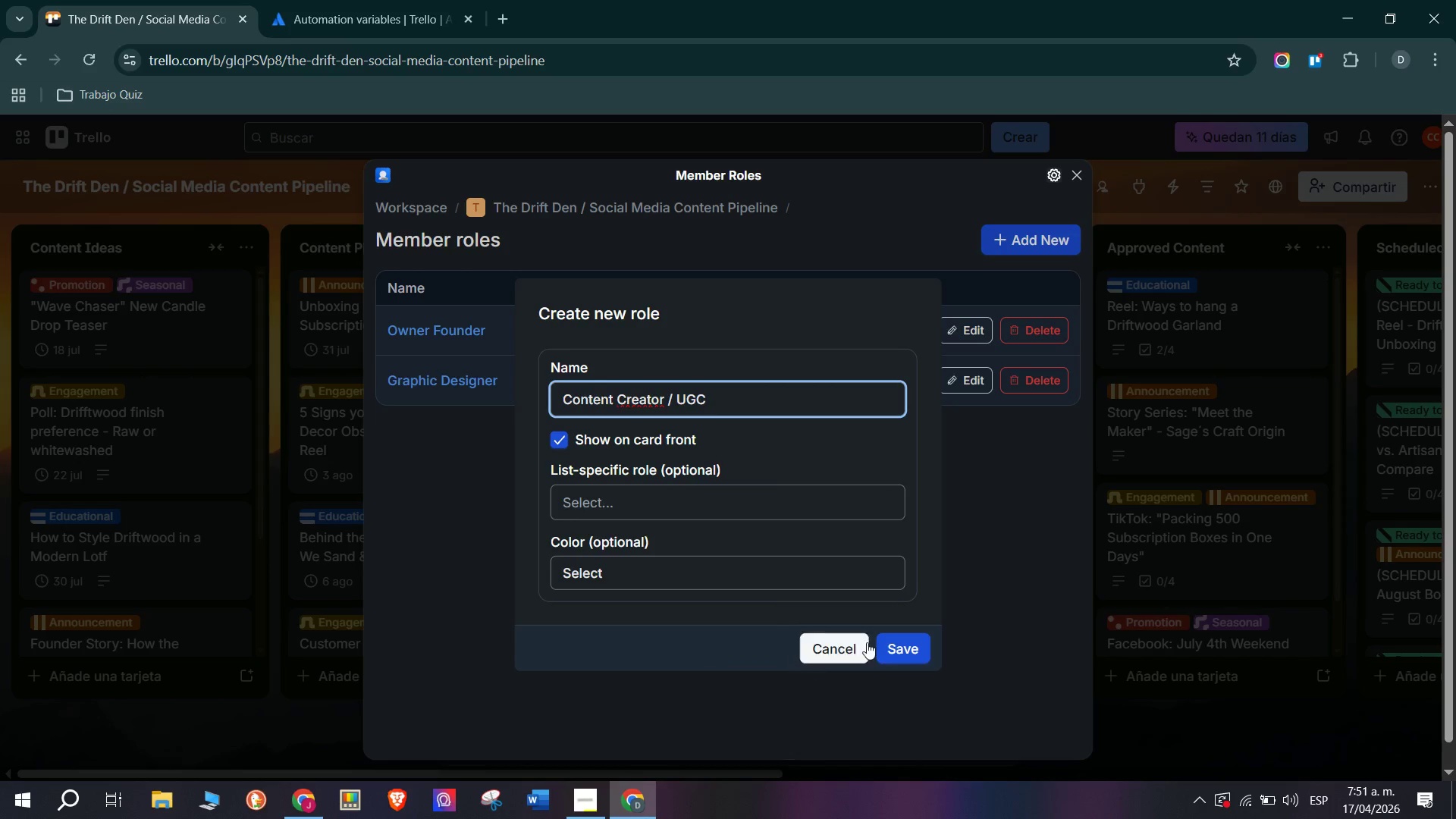 
left_click([905, 650])
 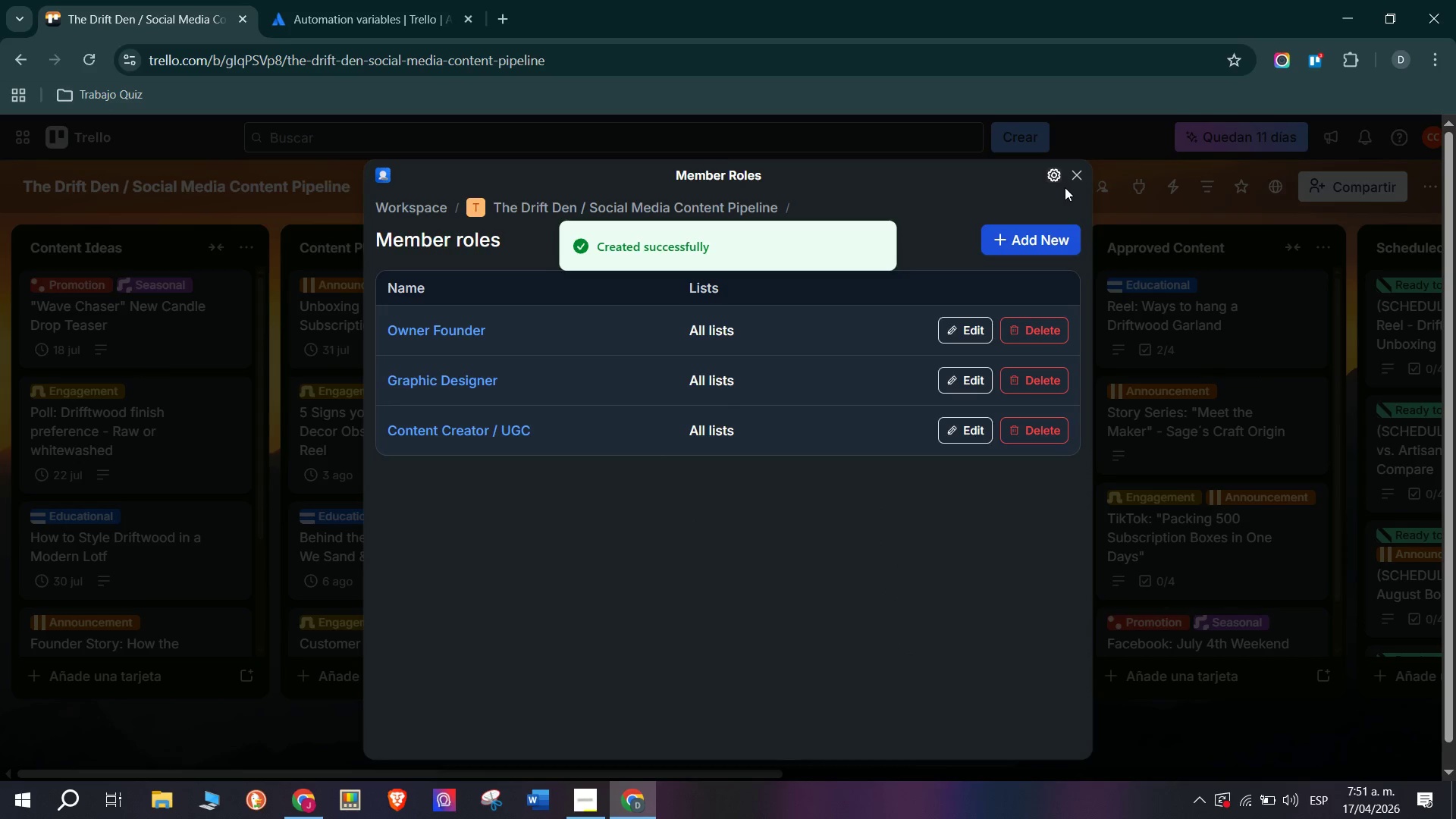 
left_click([1072, 173])
 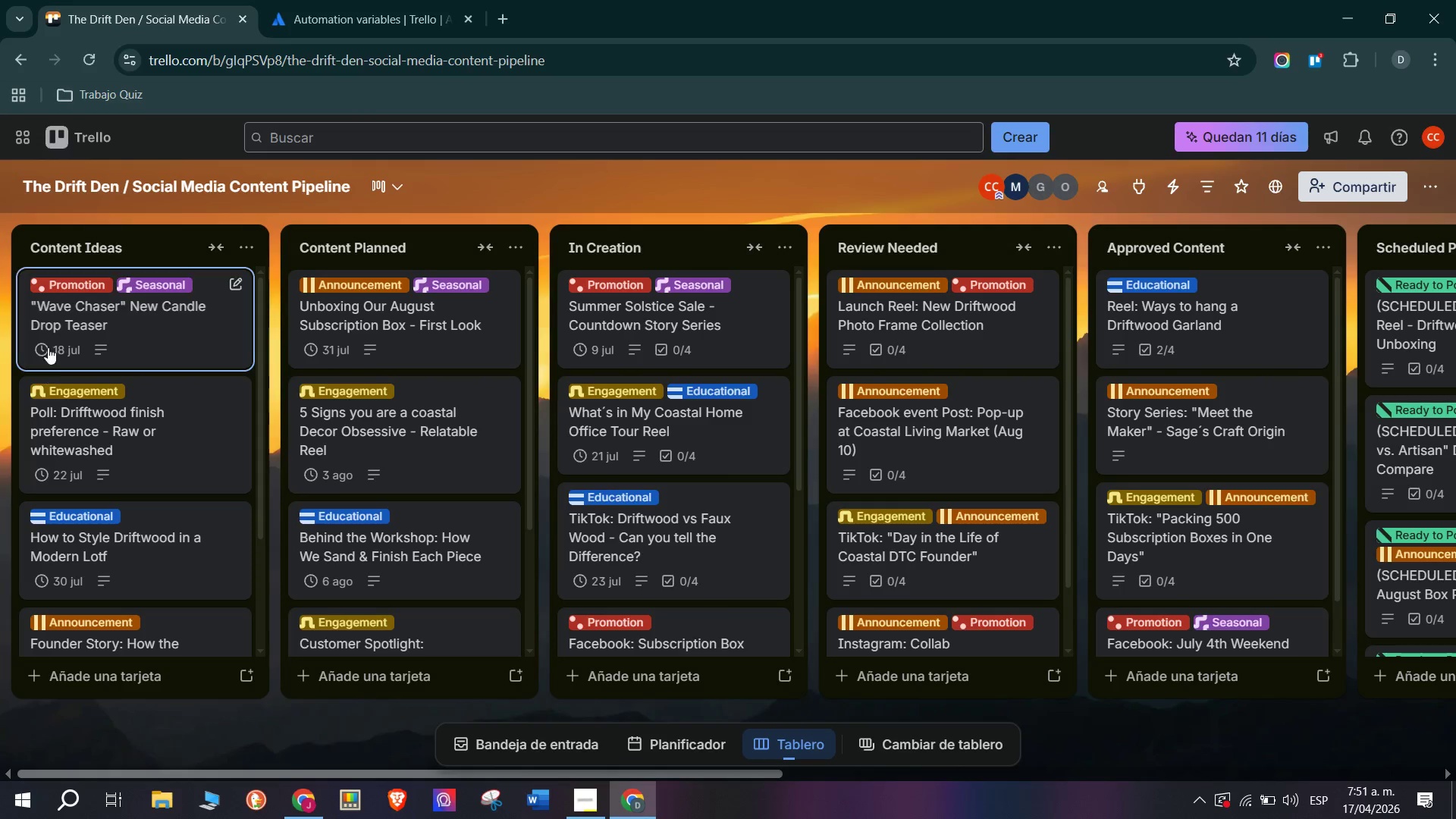 
left_click([82, 315])
 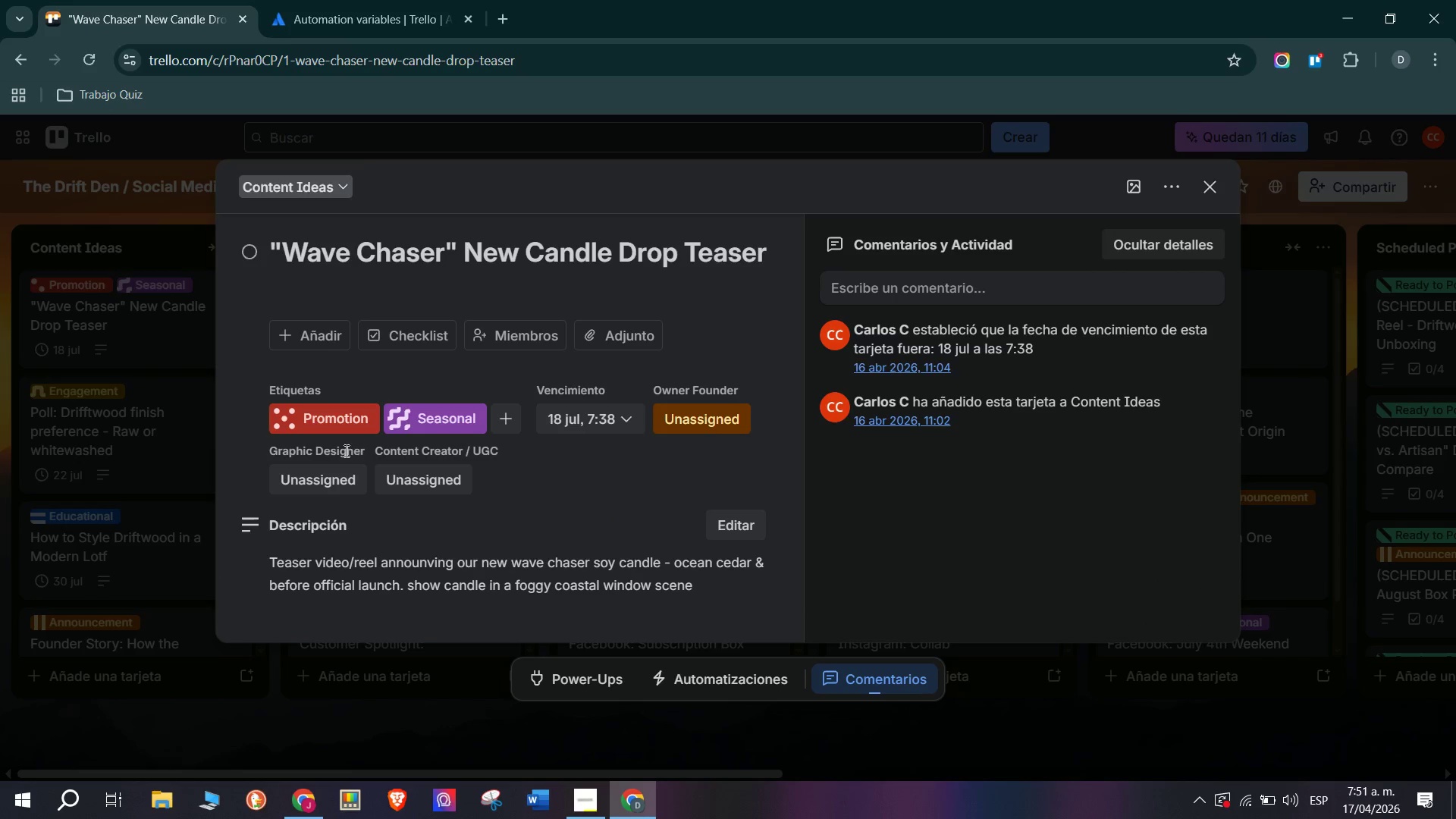 
mouse_move([724, 421])
 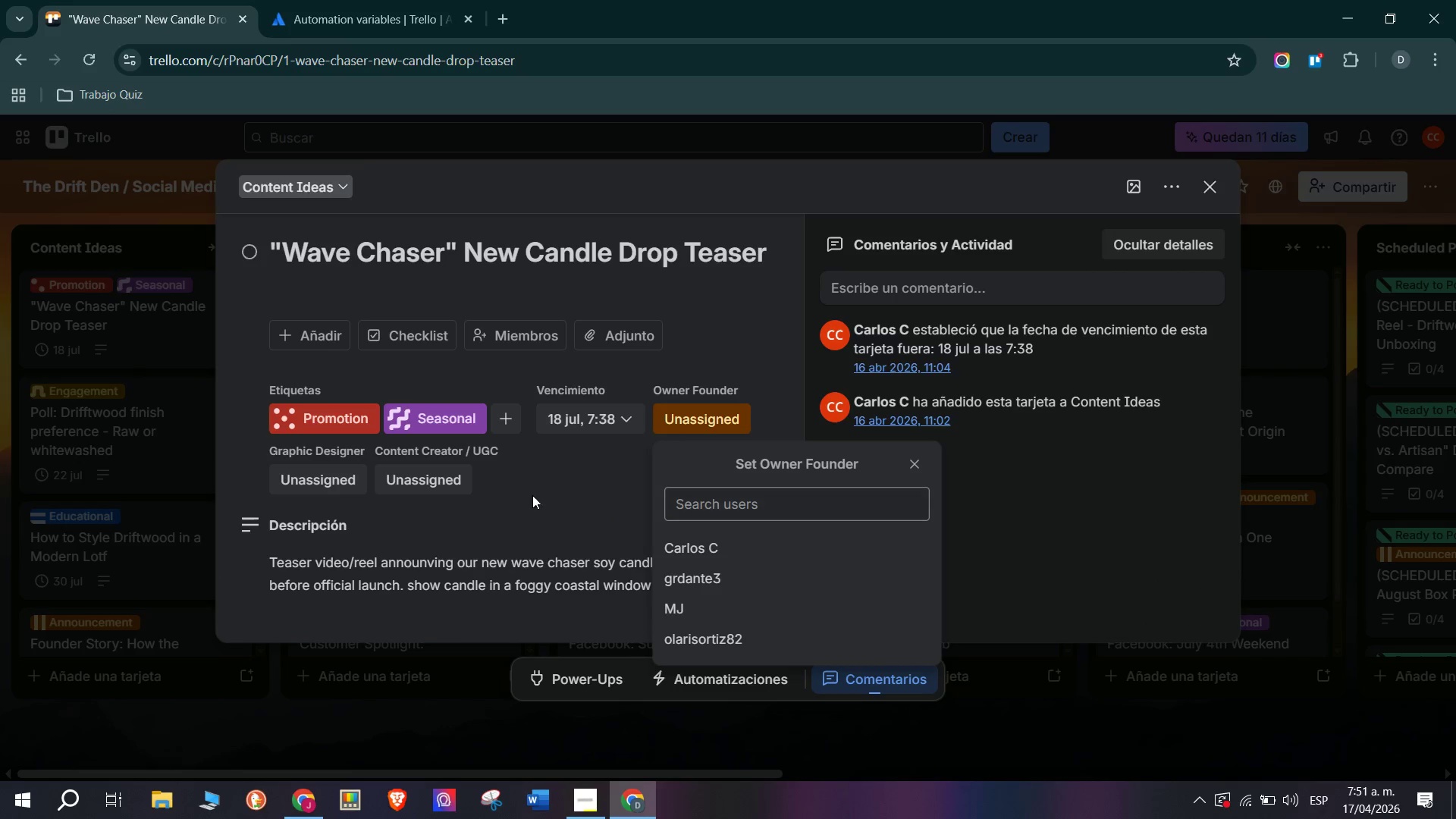 
left_click([566, 495])
 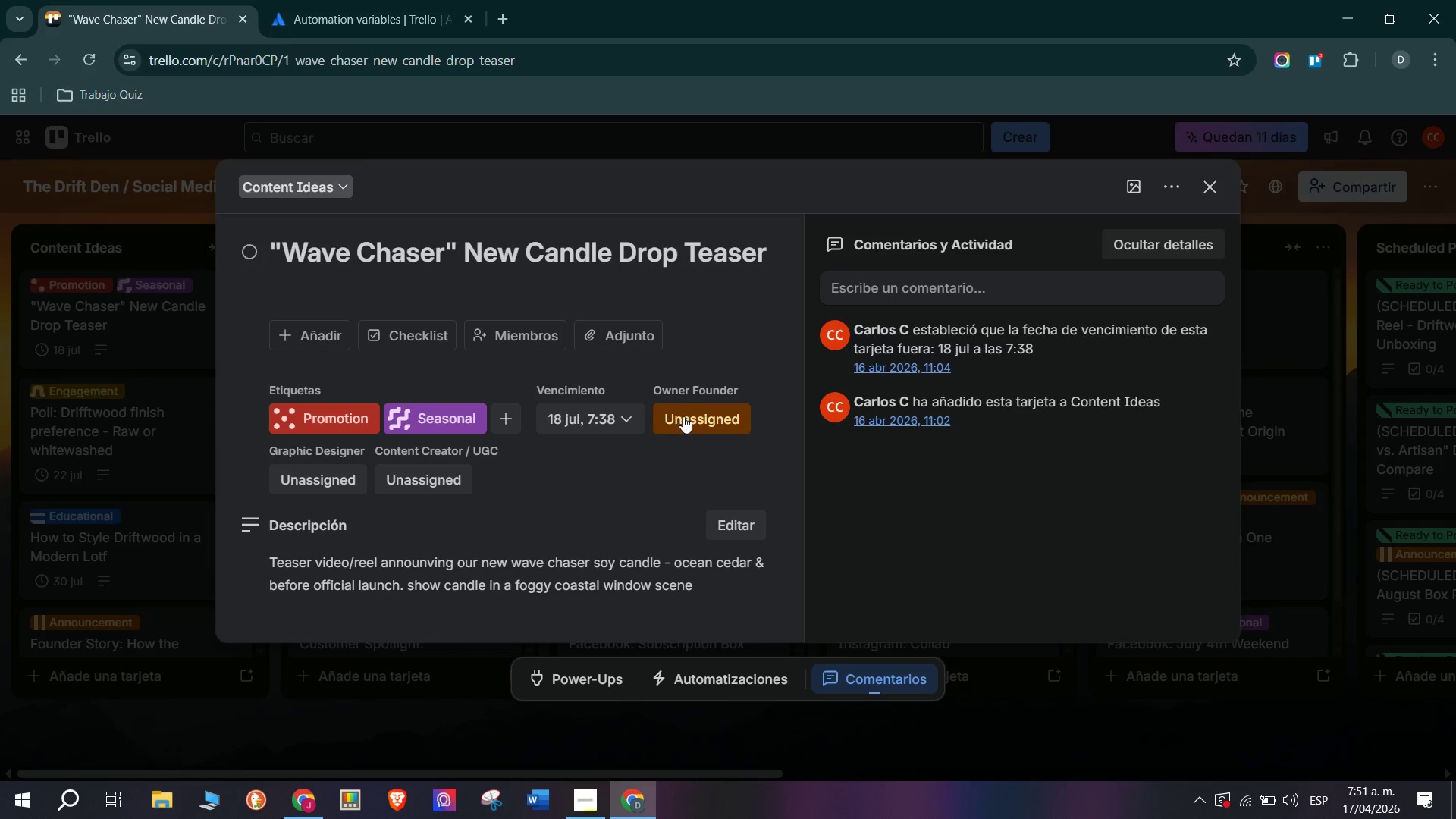 
left_click([581, 477])
 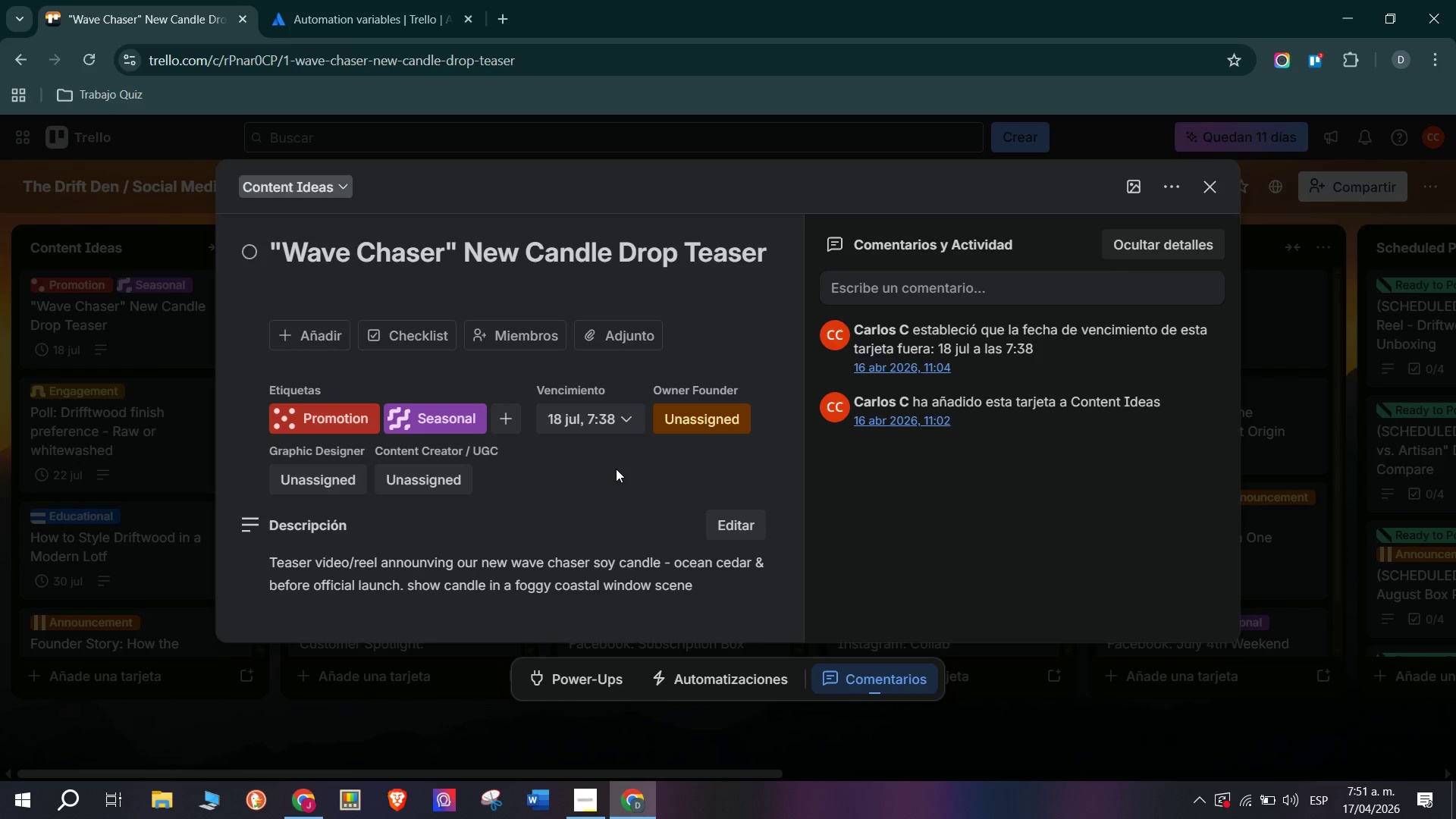 
wait(5.06)
 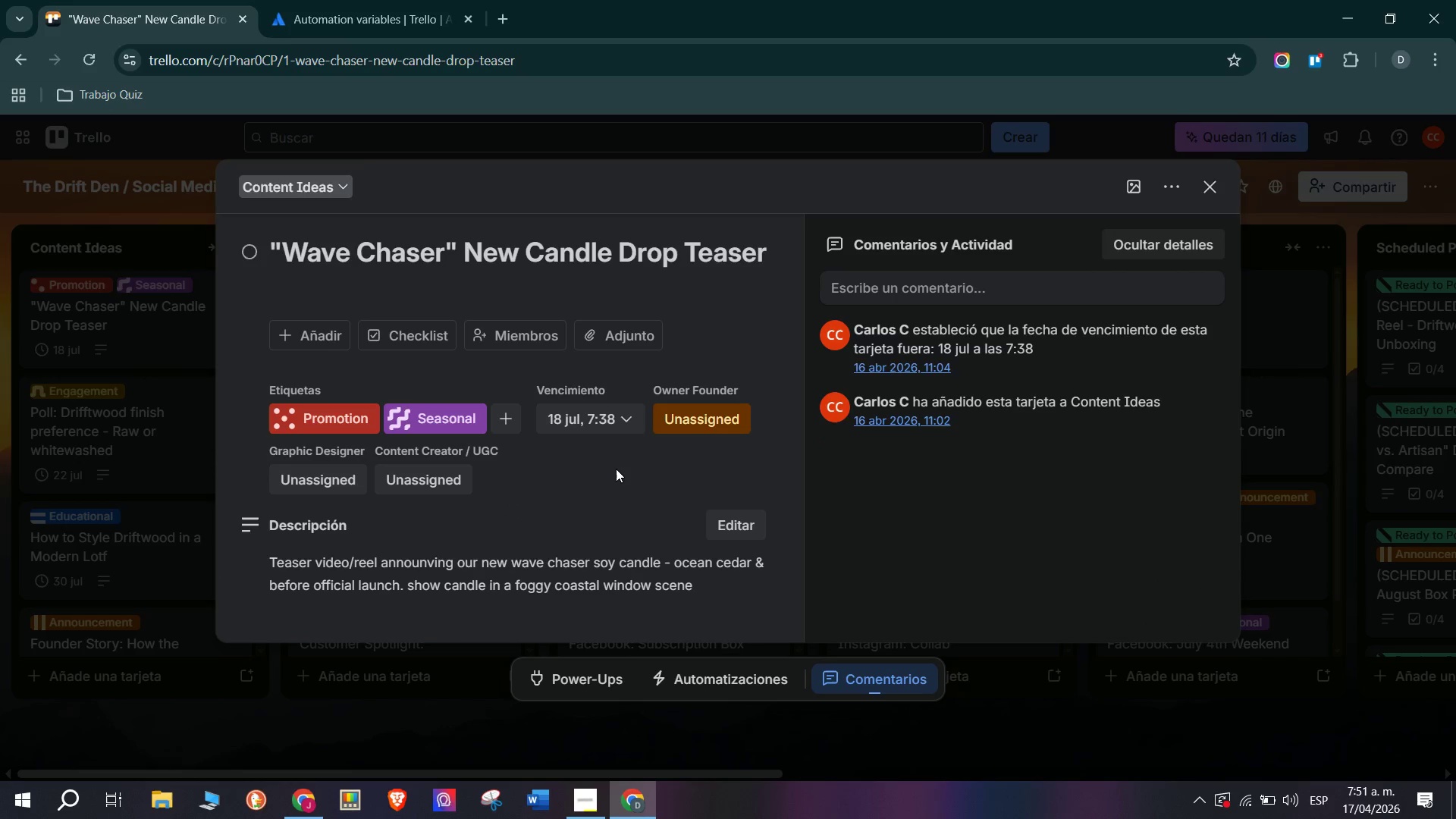 
left_click([702, 418])
 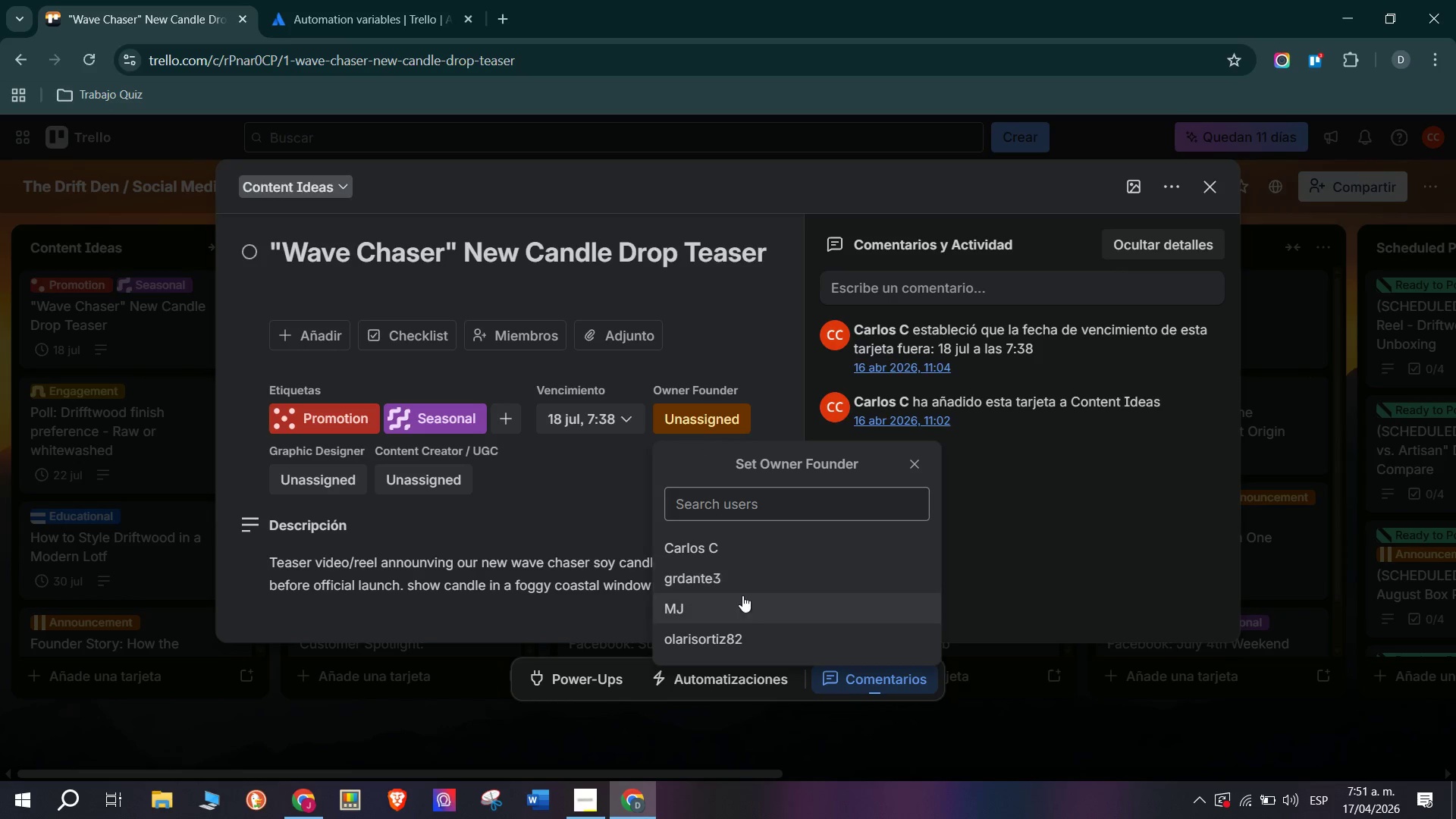 
left_click([743, 610])
 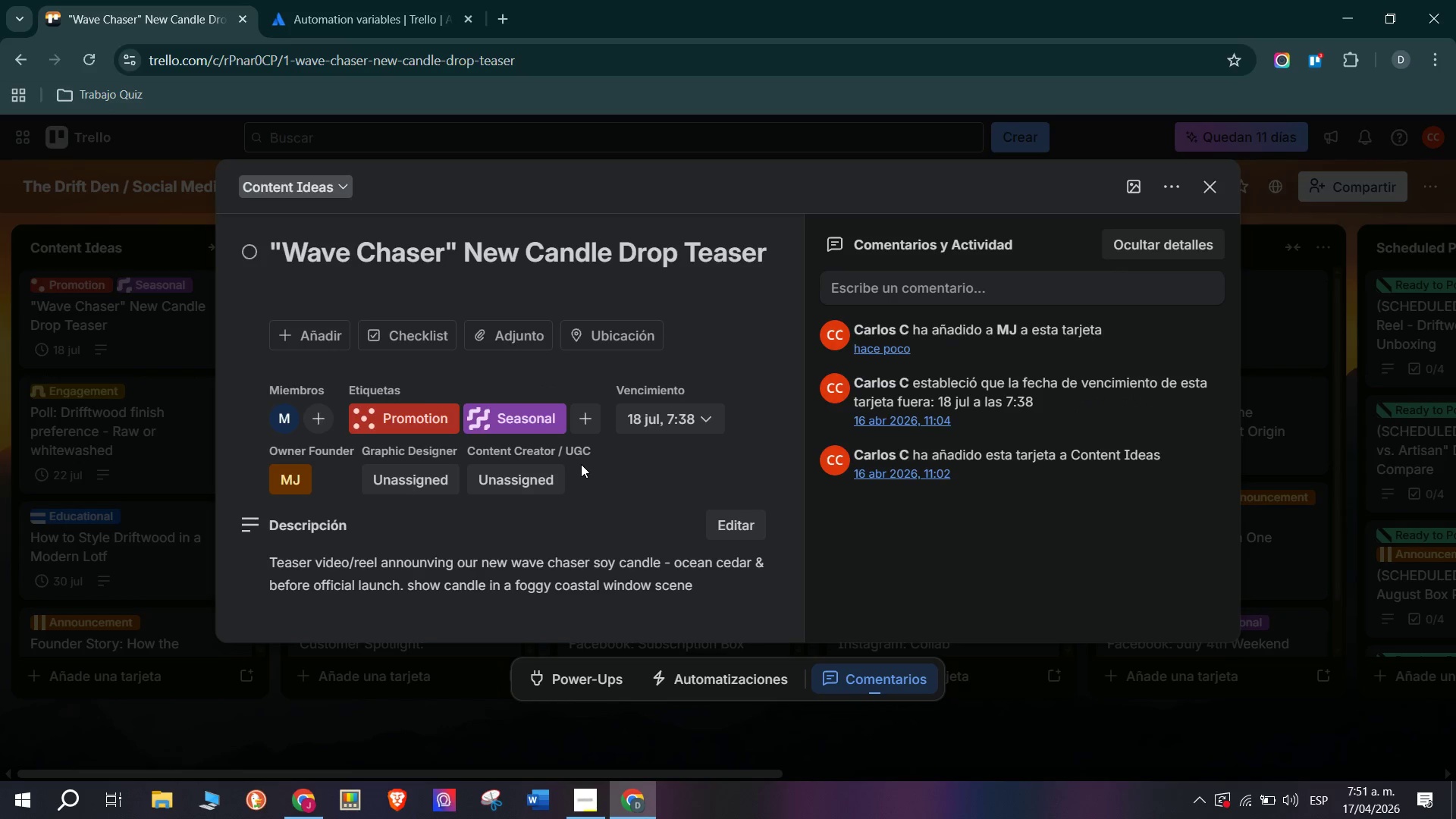 
wait(6.39)
 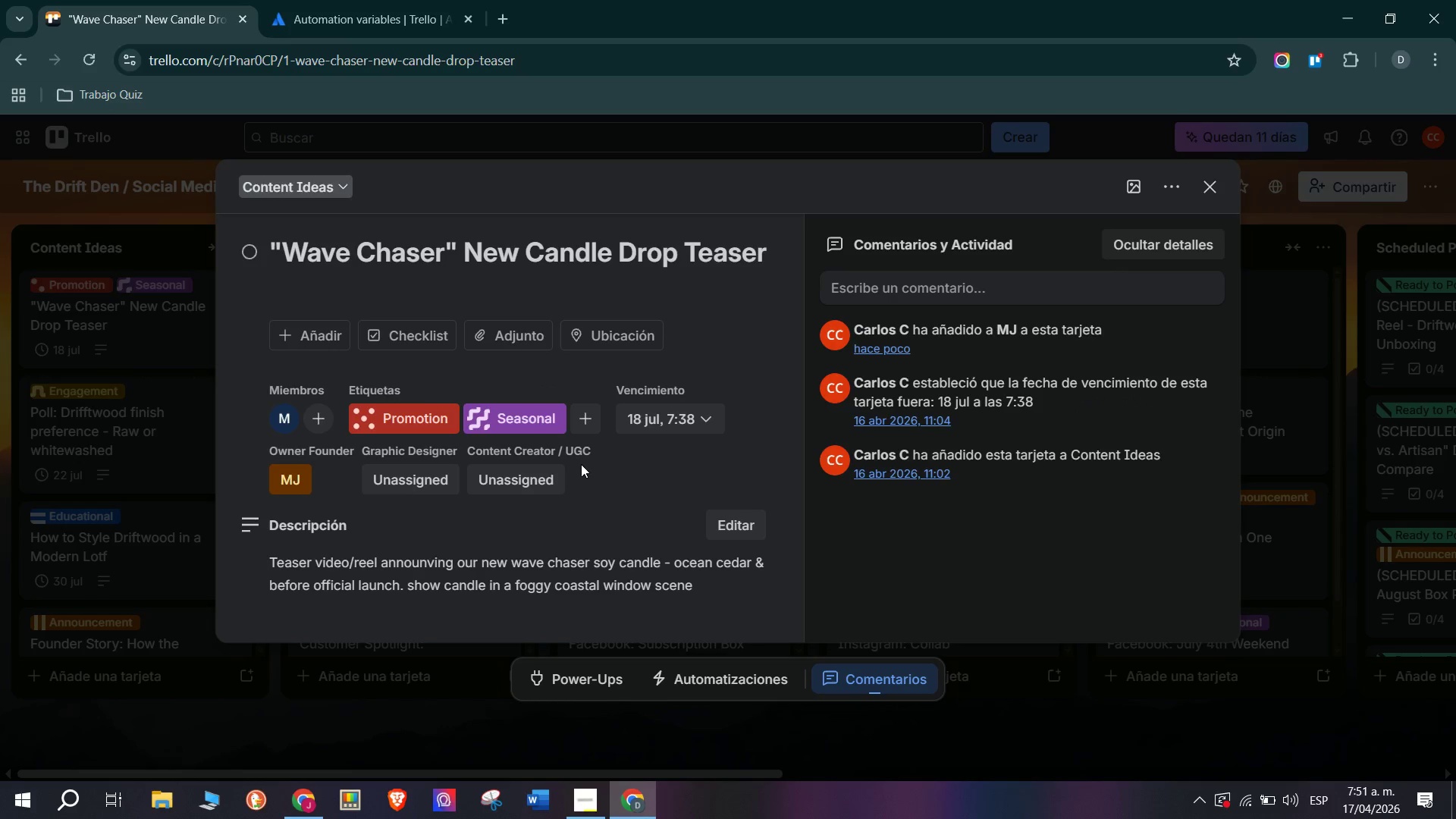 
scroll: coordinate [454, 560], scroll_direction: down, amount: 4.0
 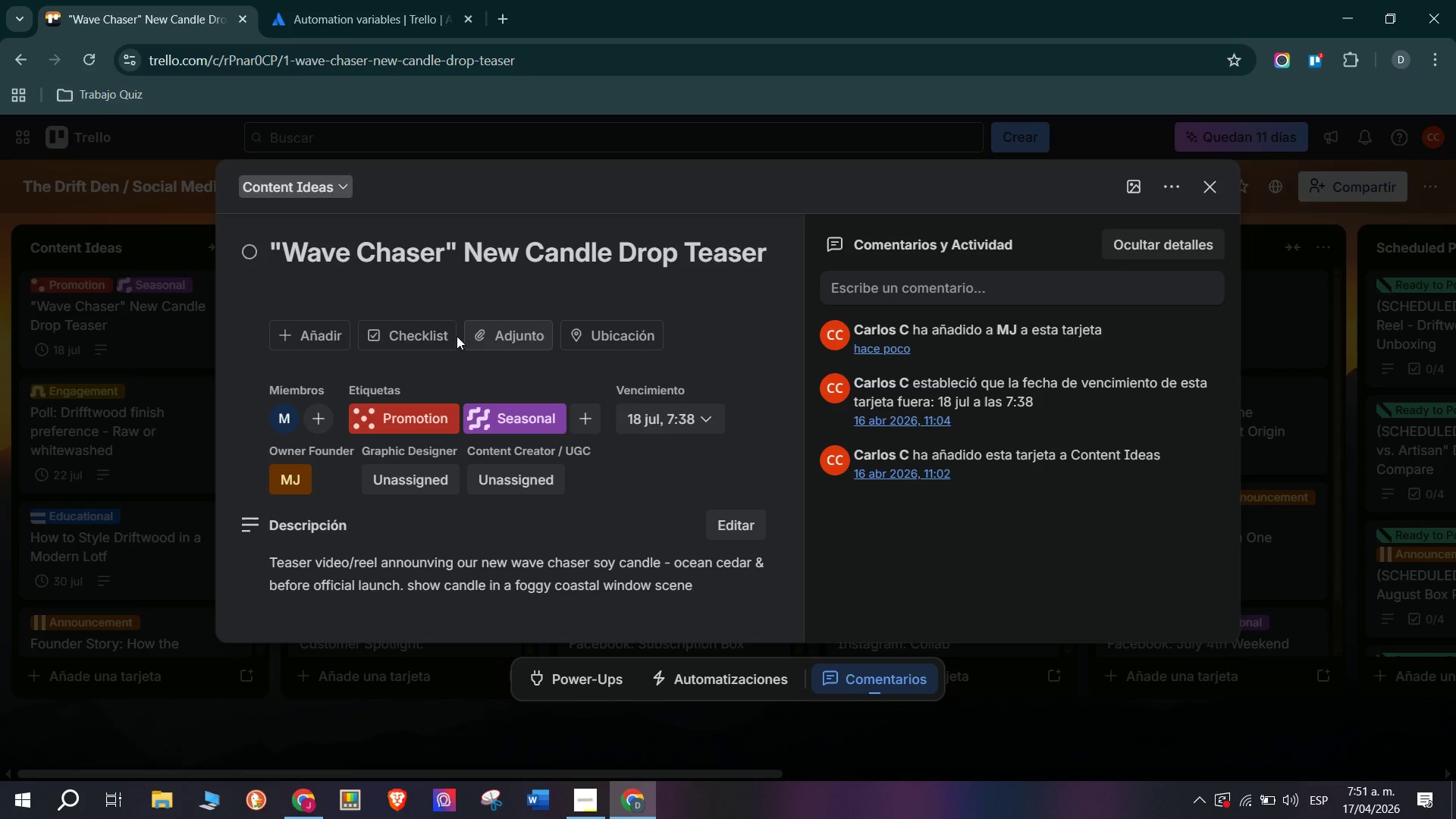 
left_click([380, 340])
 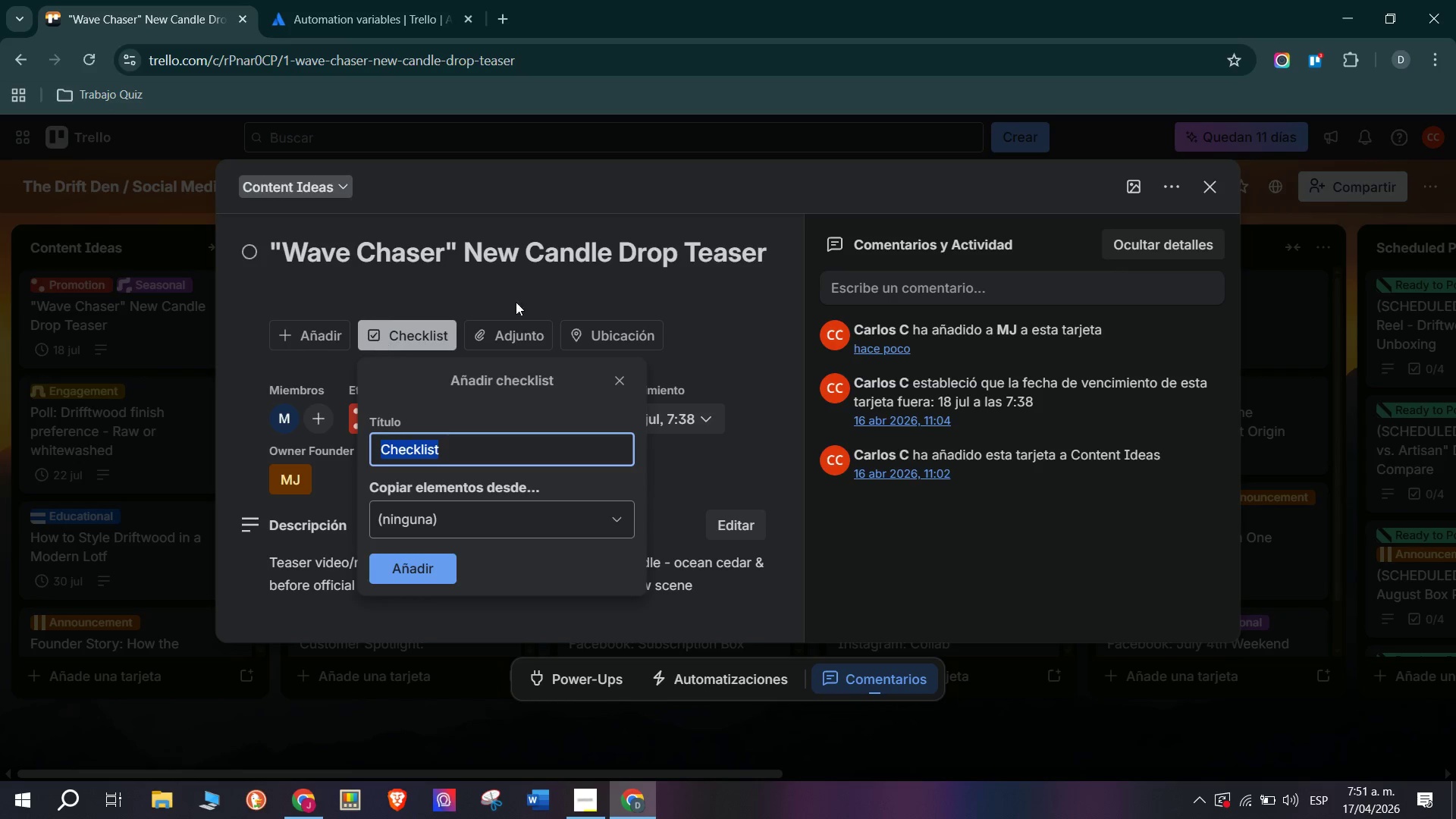 
left_click([610, 263])
 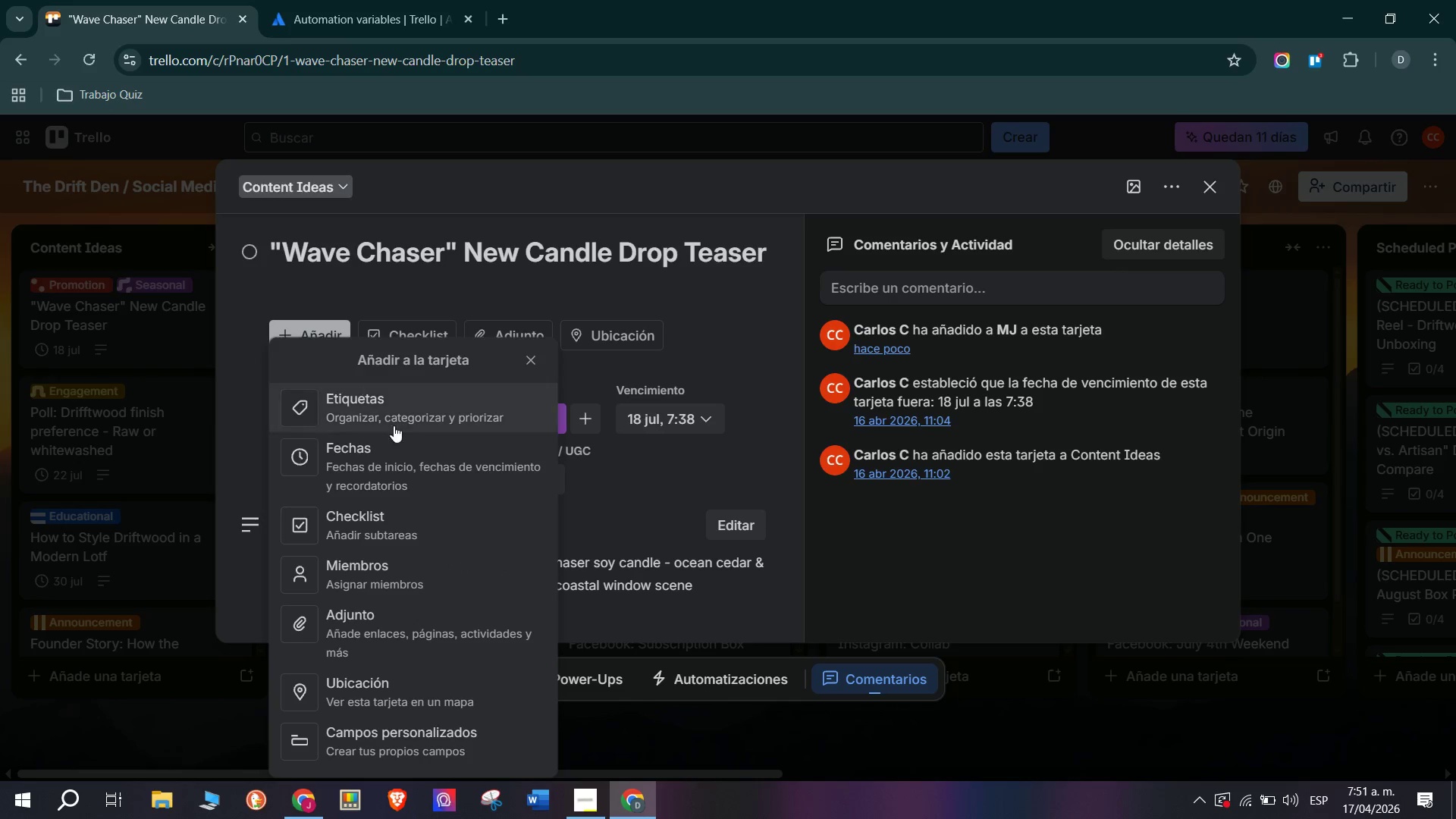 
left_click([438, 477])
 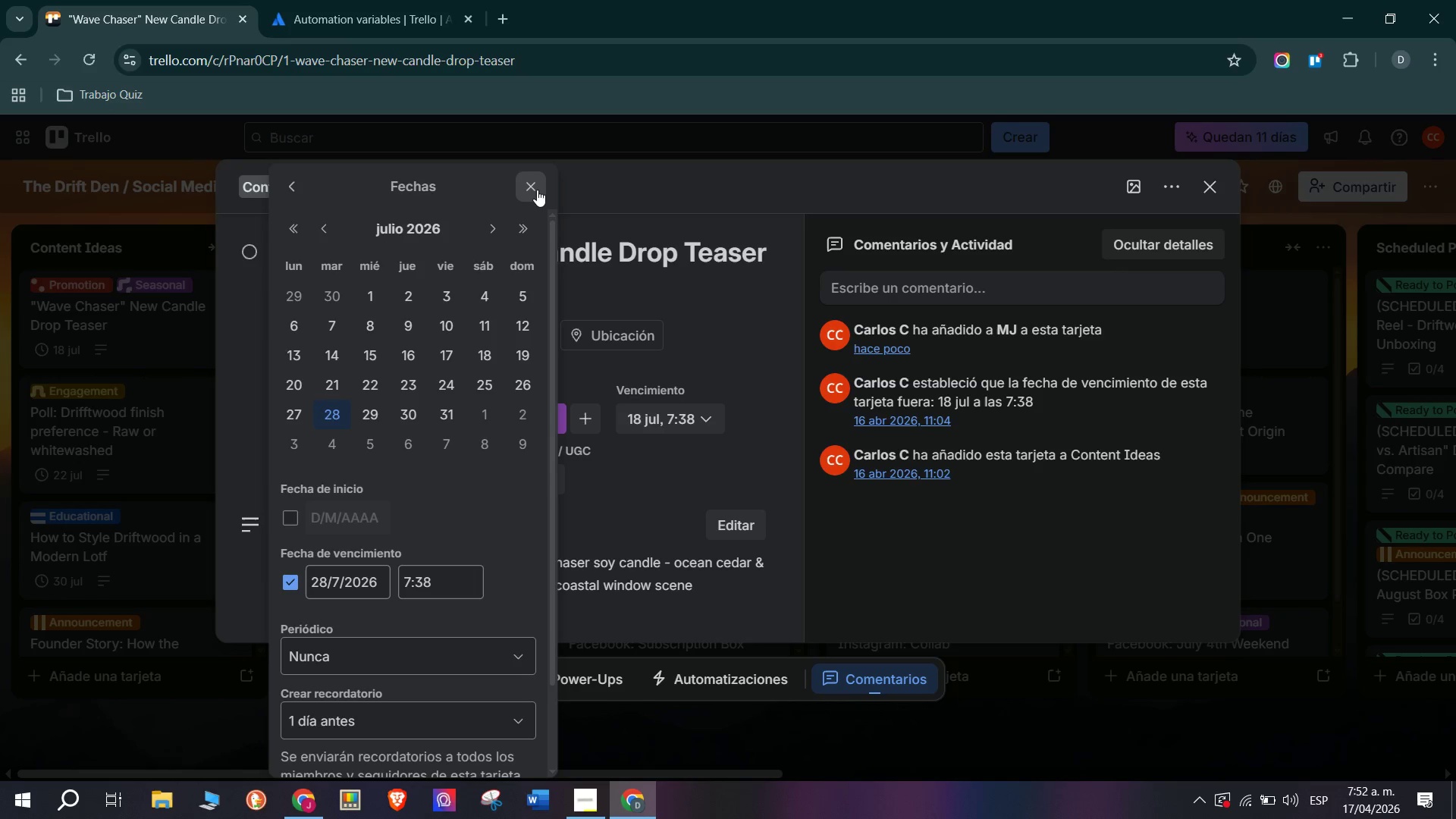 
wait(47.44)
 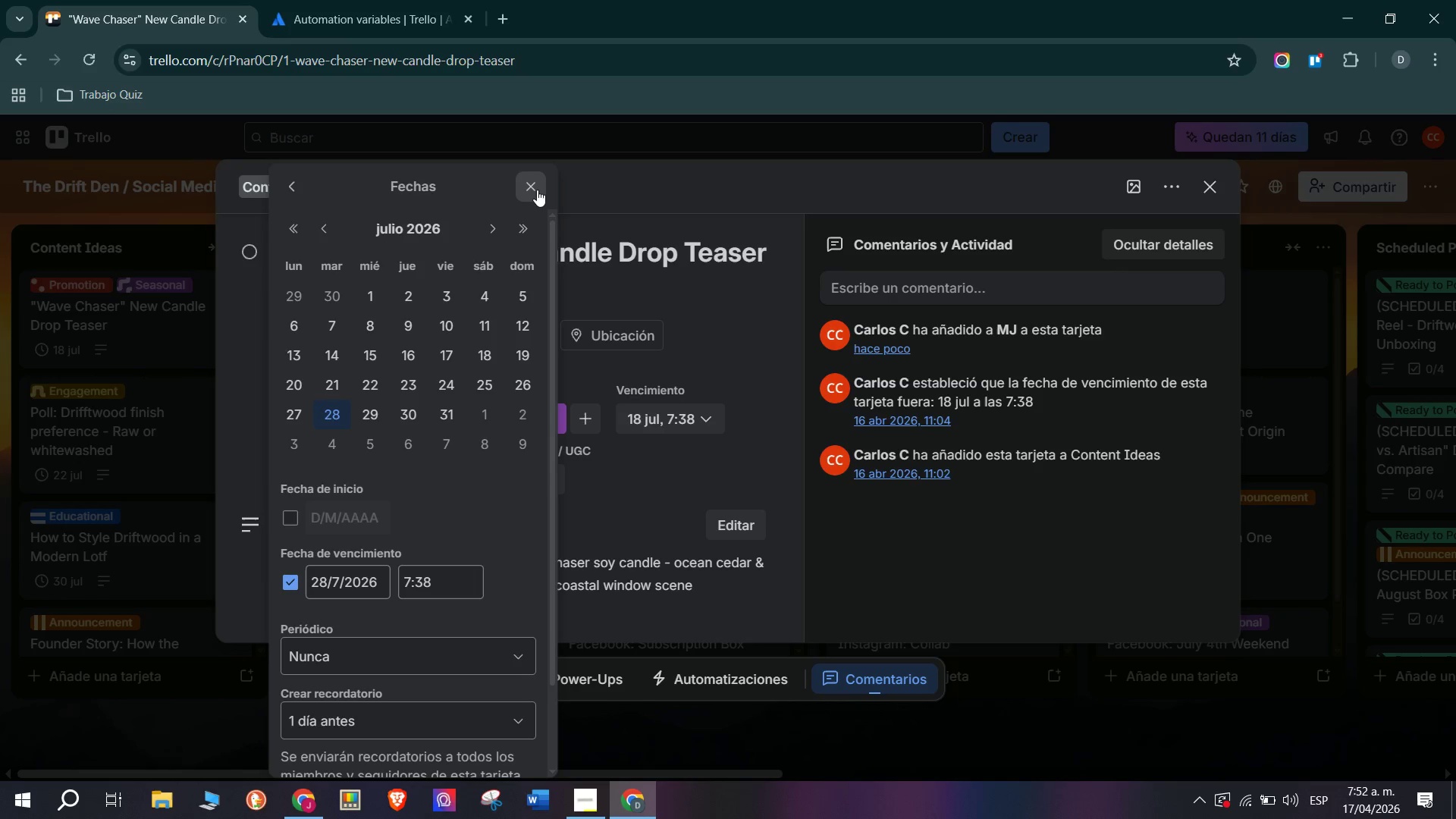 
left_click([619, 287])
 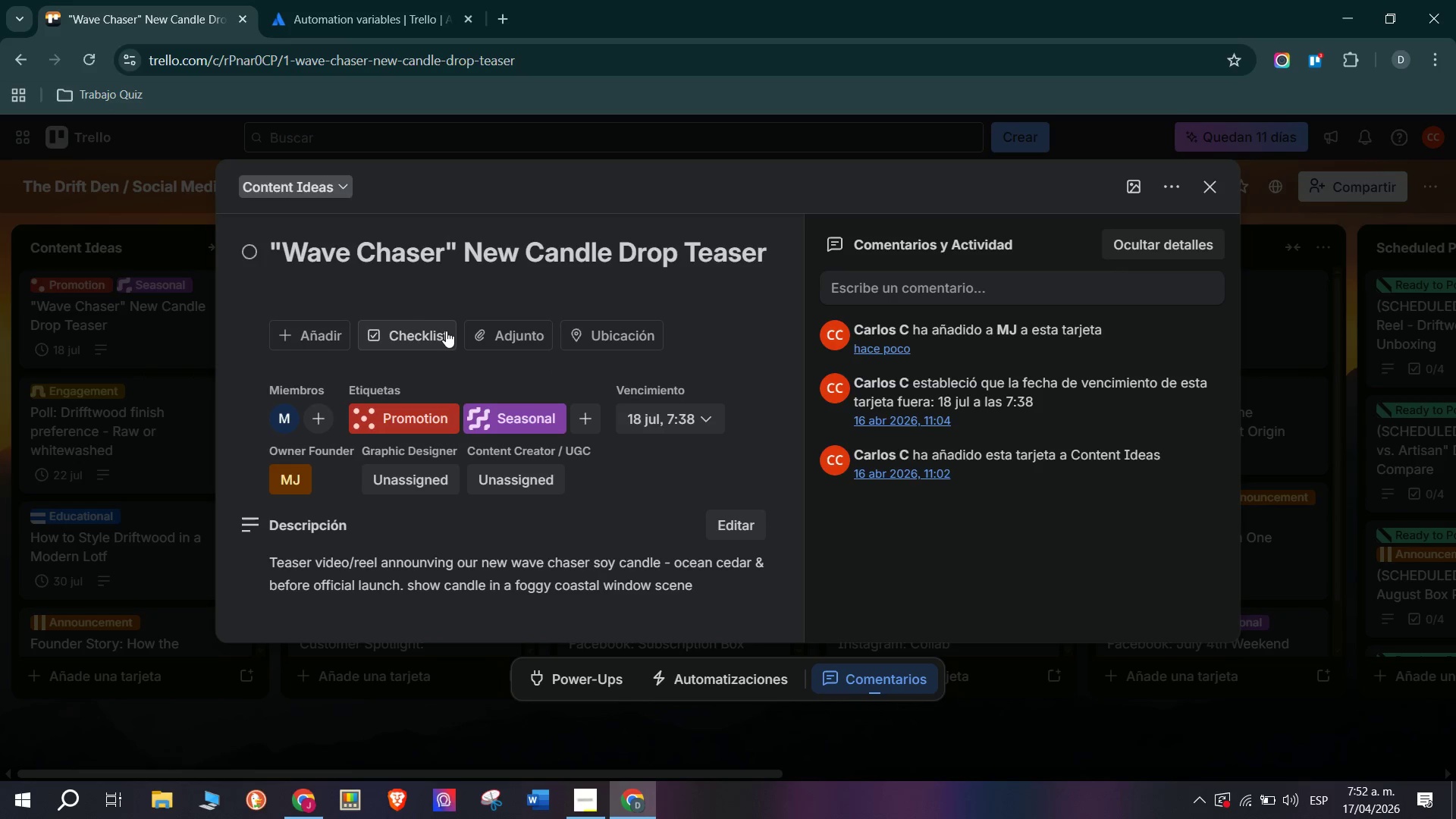 
left_click([320, 347])
 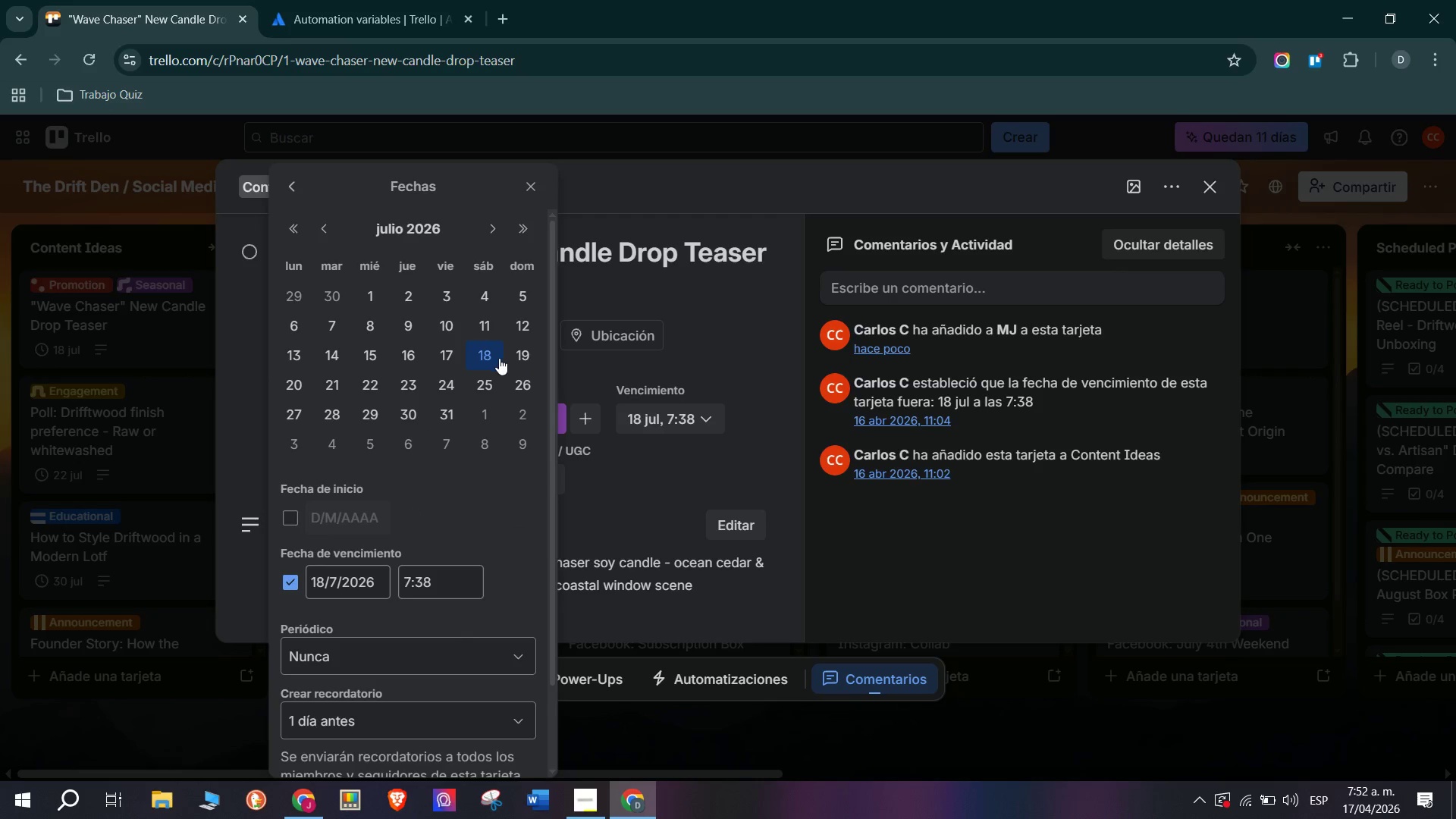 
scroll: coordinate [428, 628], scroll_direction: down, amount: 2.0
 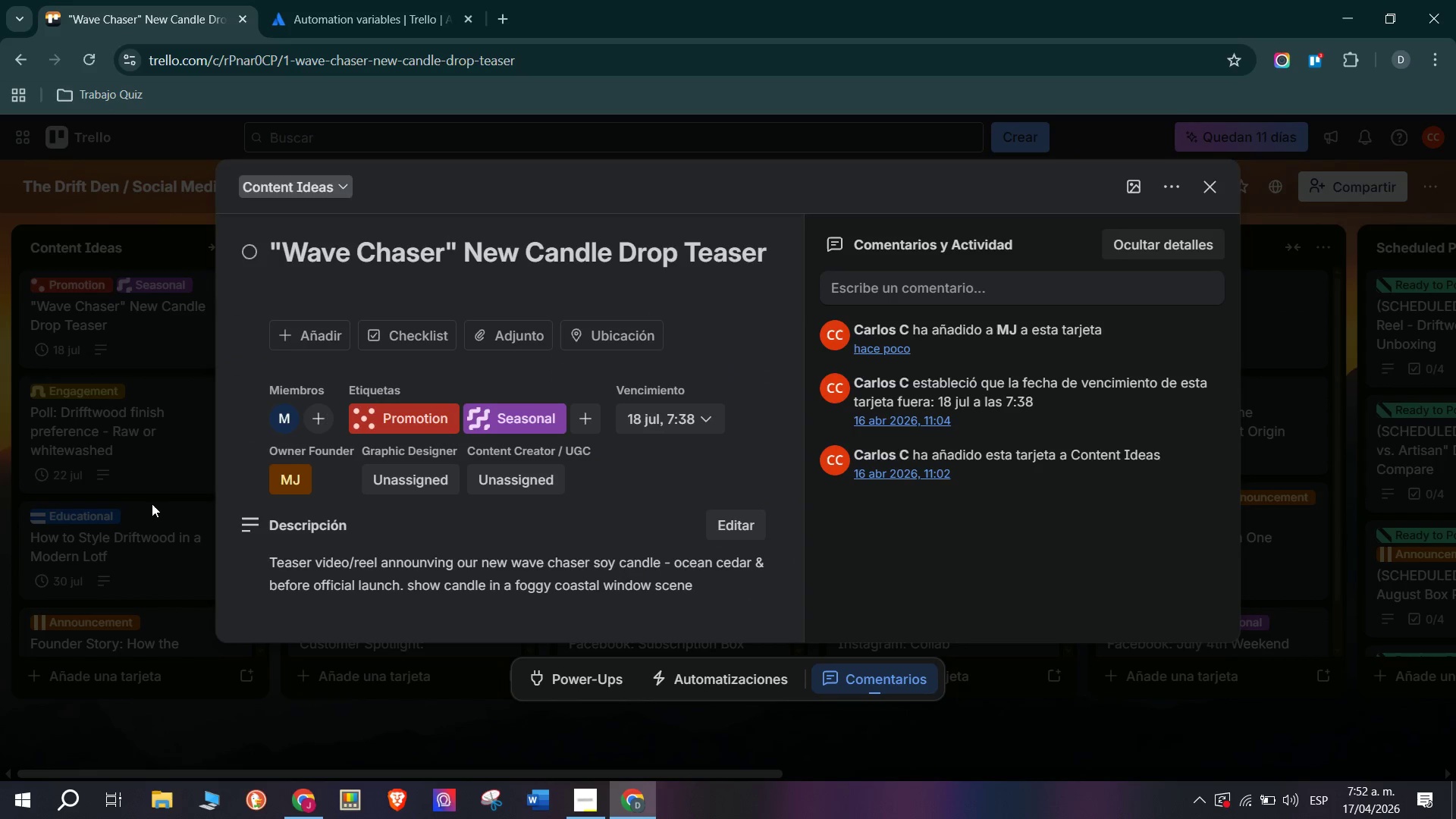 
left_click([142, 447])
 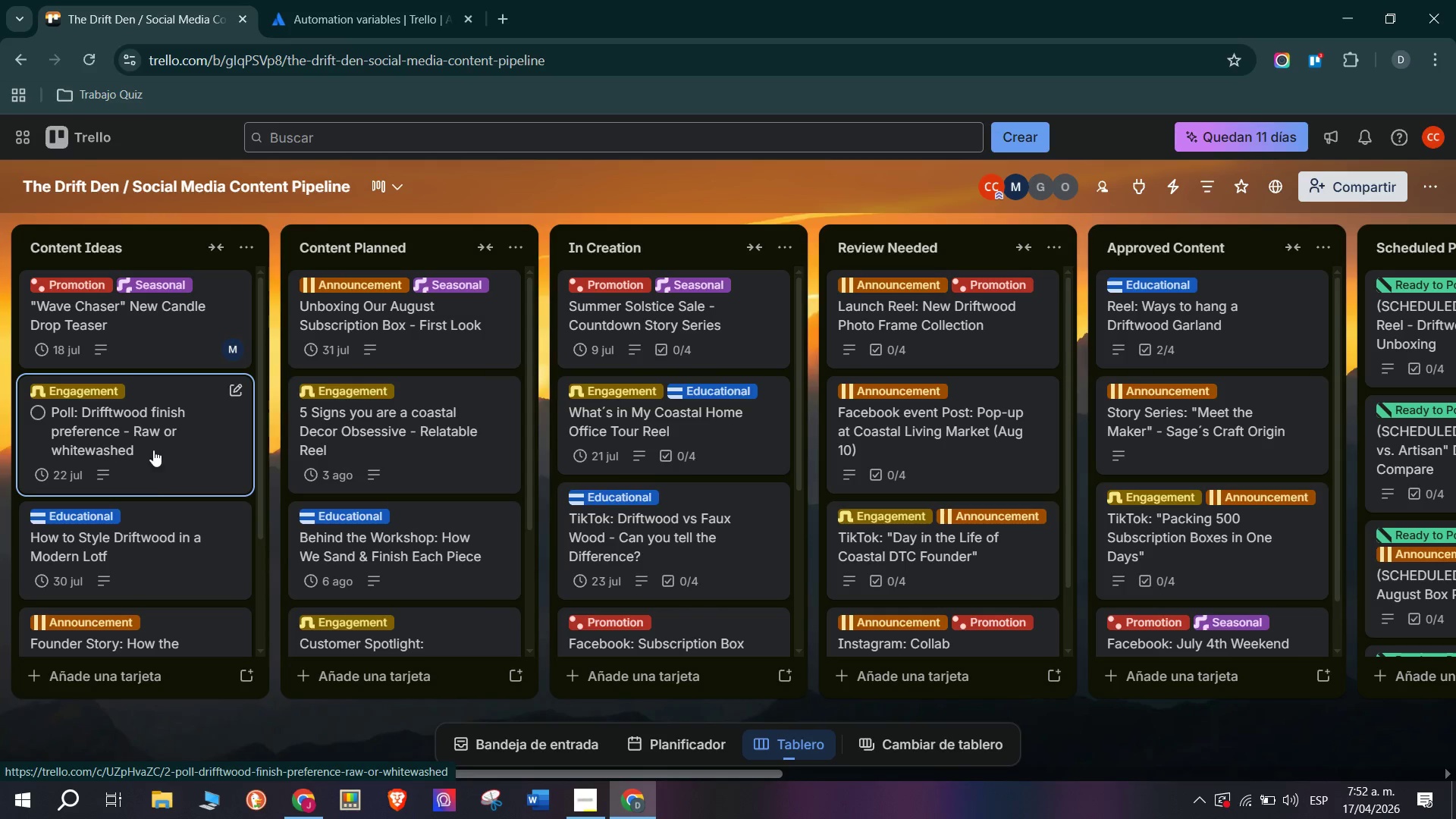 
scroll: coordinate [167, 548], scroll_direction: down, amount: 1.0
 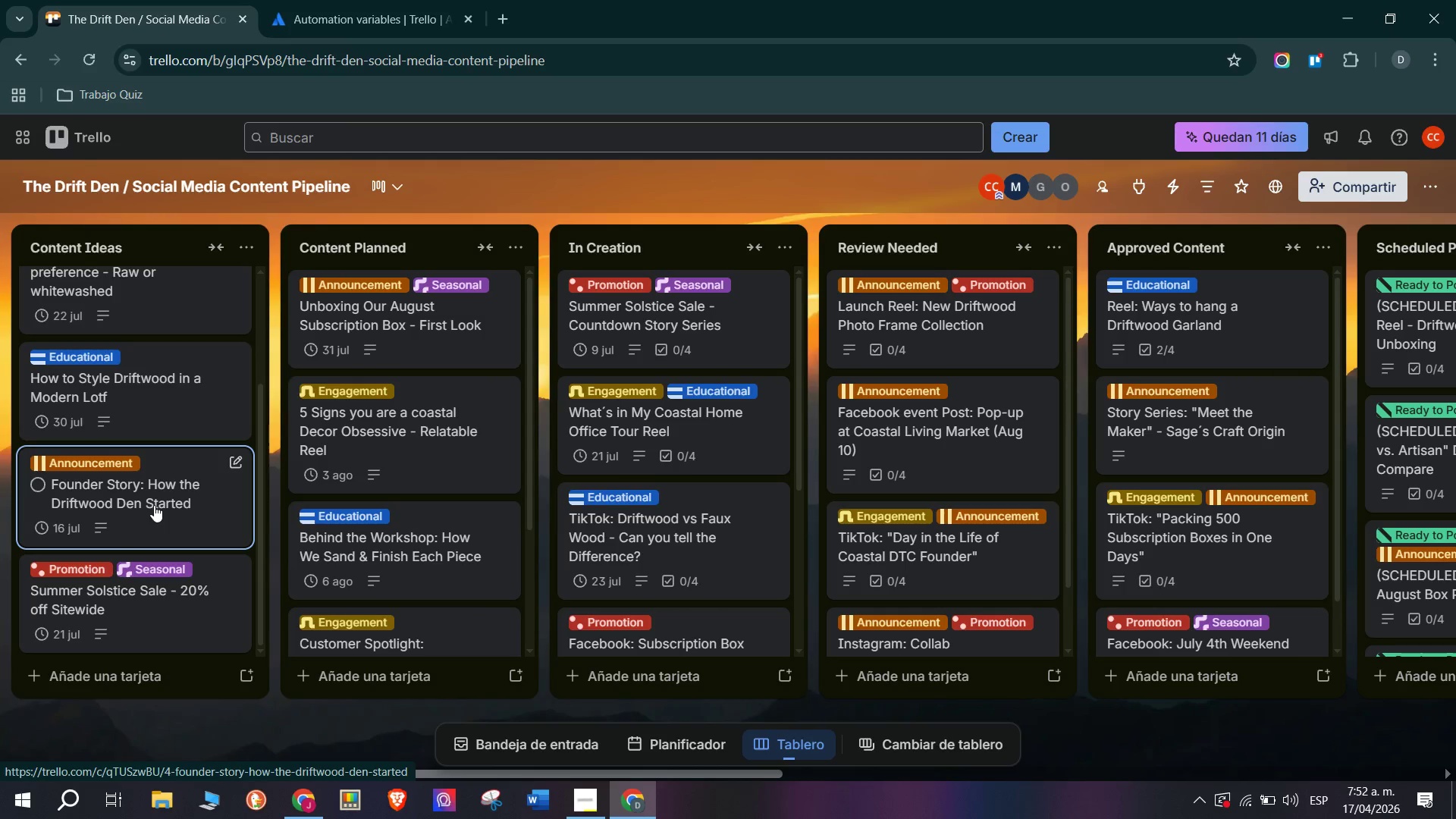 
wait(5.63)
 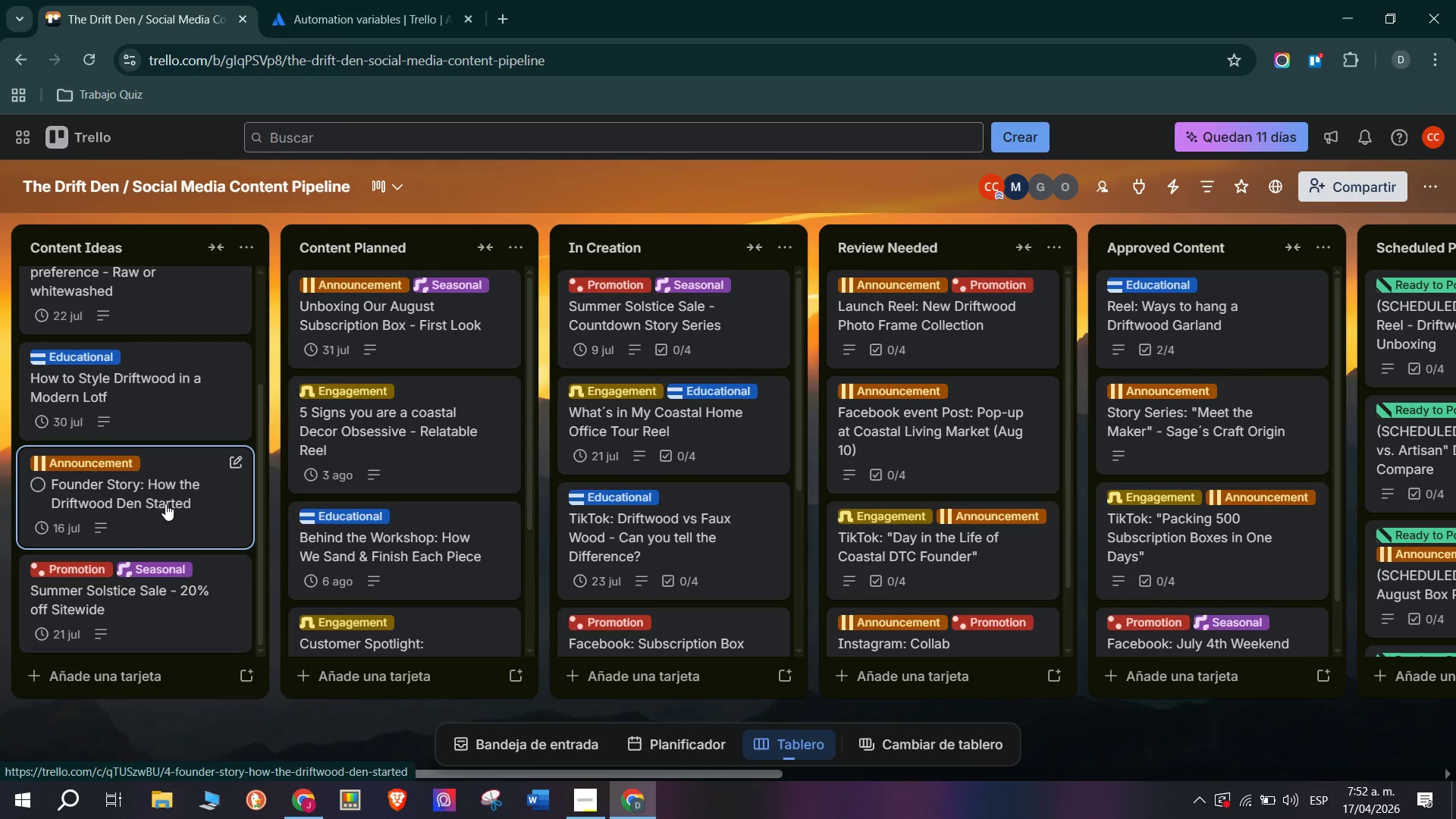 
left_click([174, 495])
 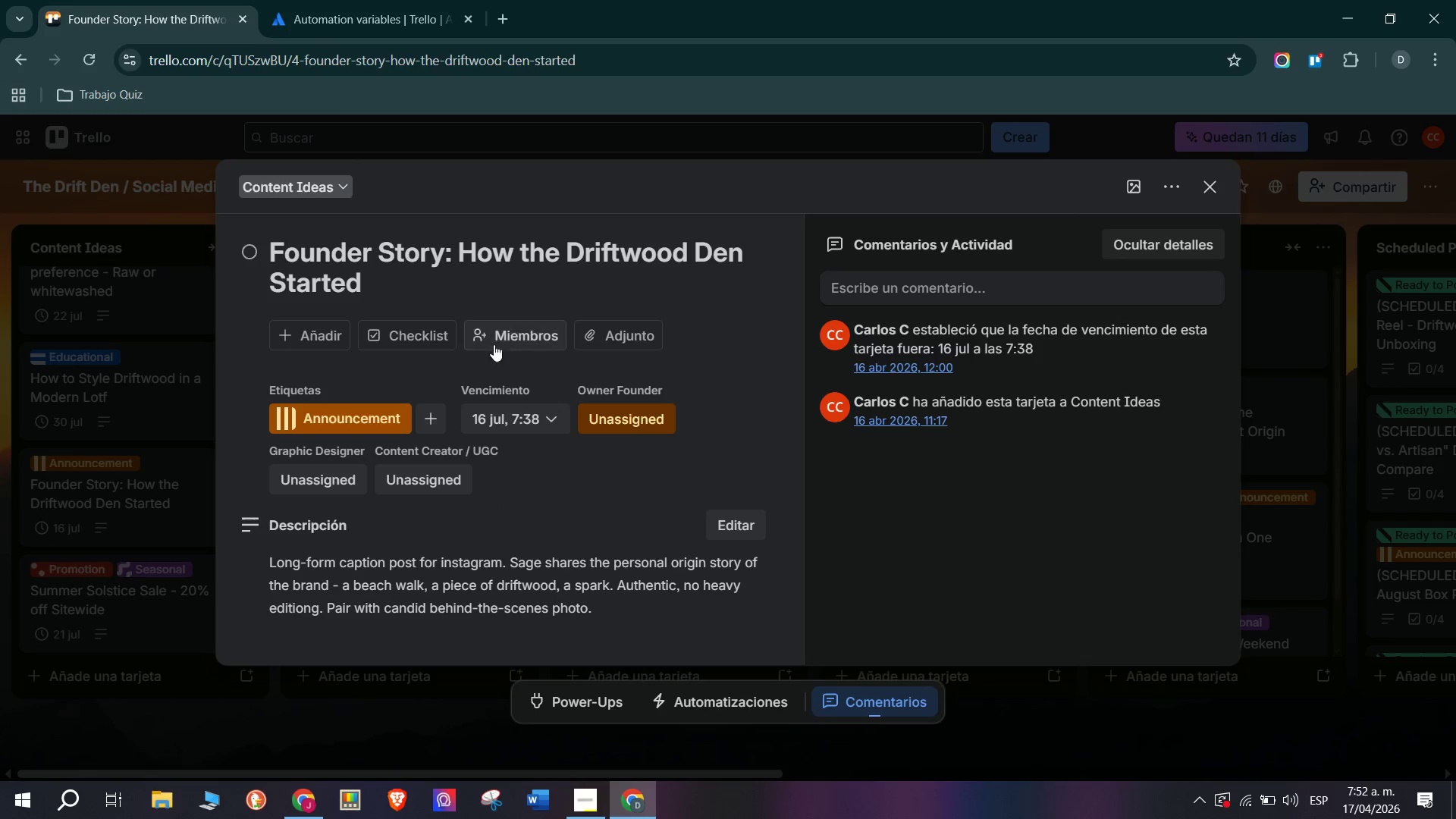 
mouse_move([414, 337])
 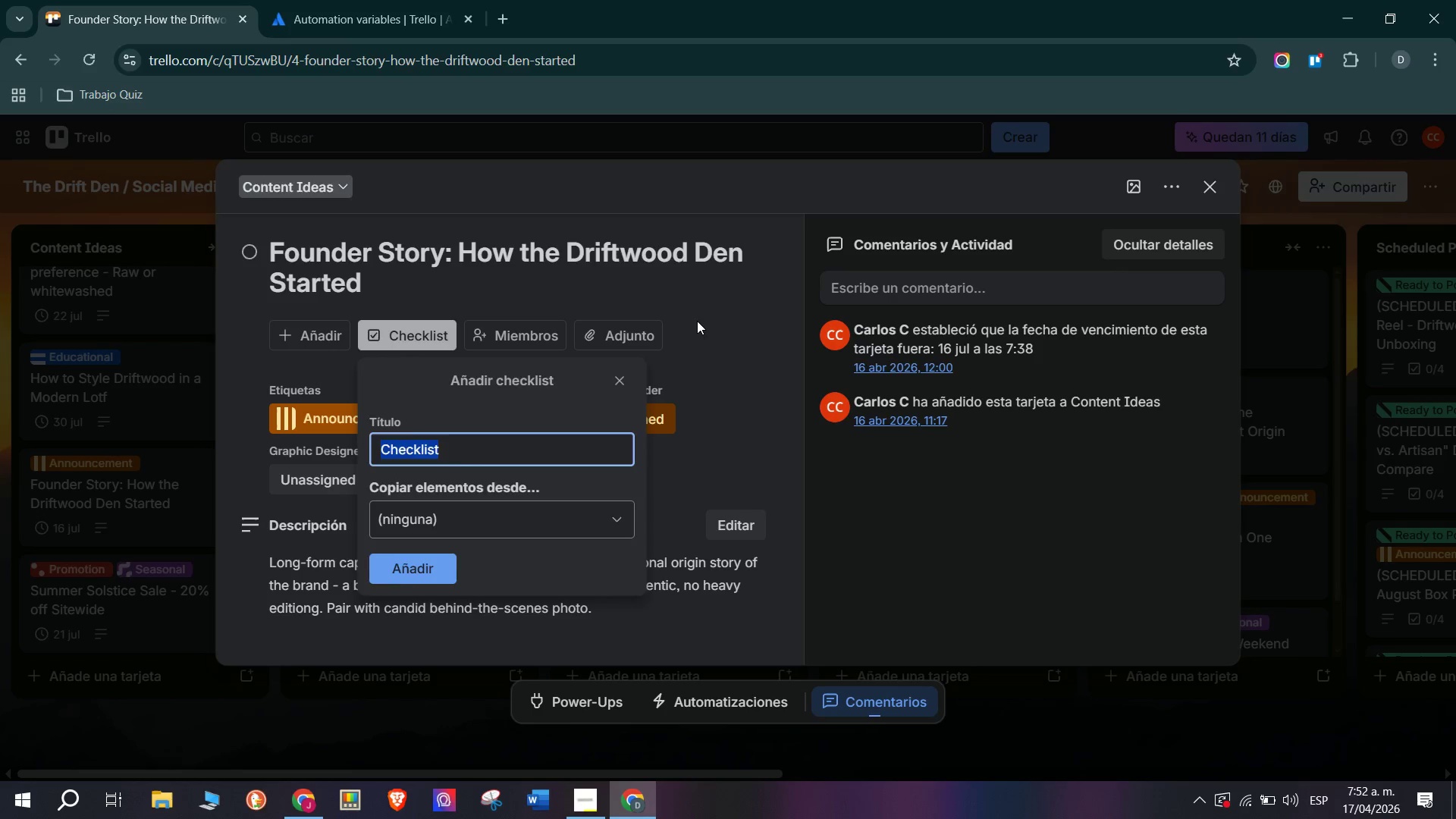 
left_click([697, 320])
 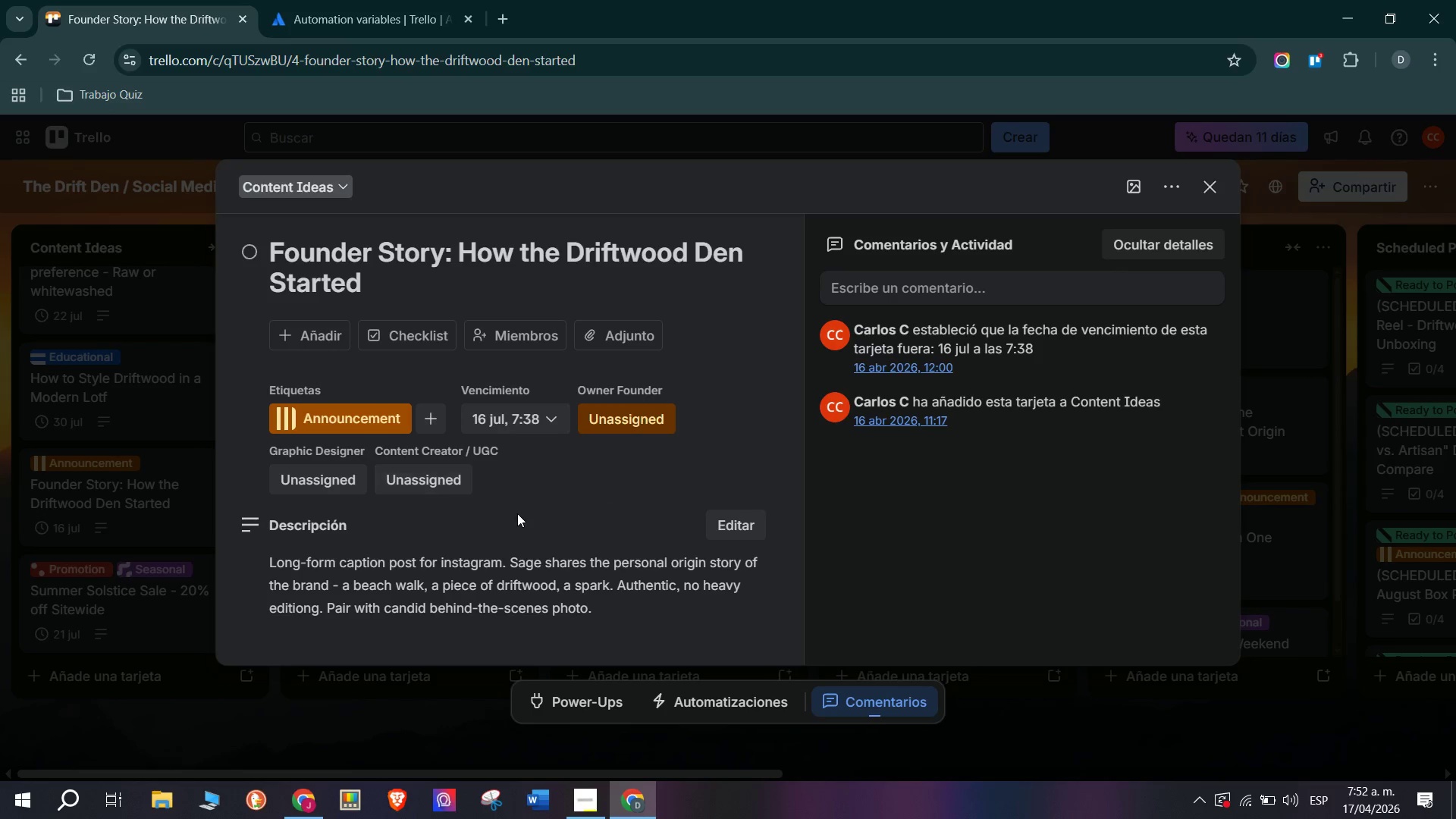 
scroll: coordinate [526, 513], scroll_direction: down, amount: 1.0
 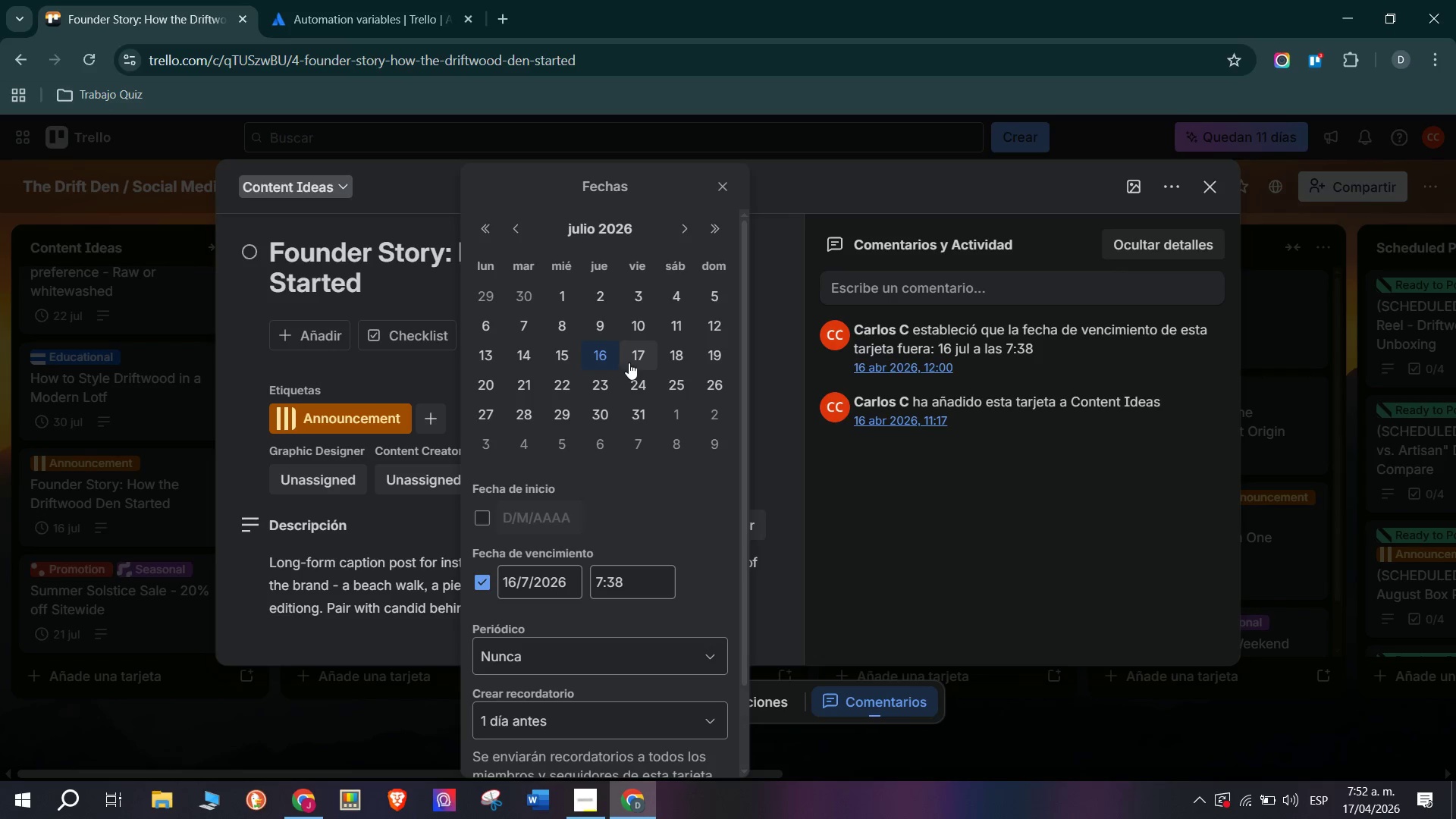 
left_click([693, 222])
 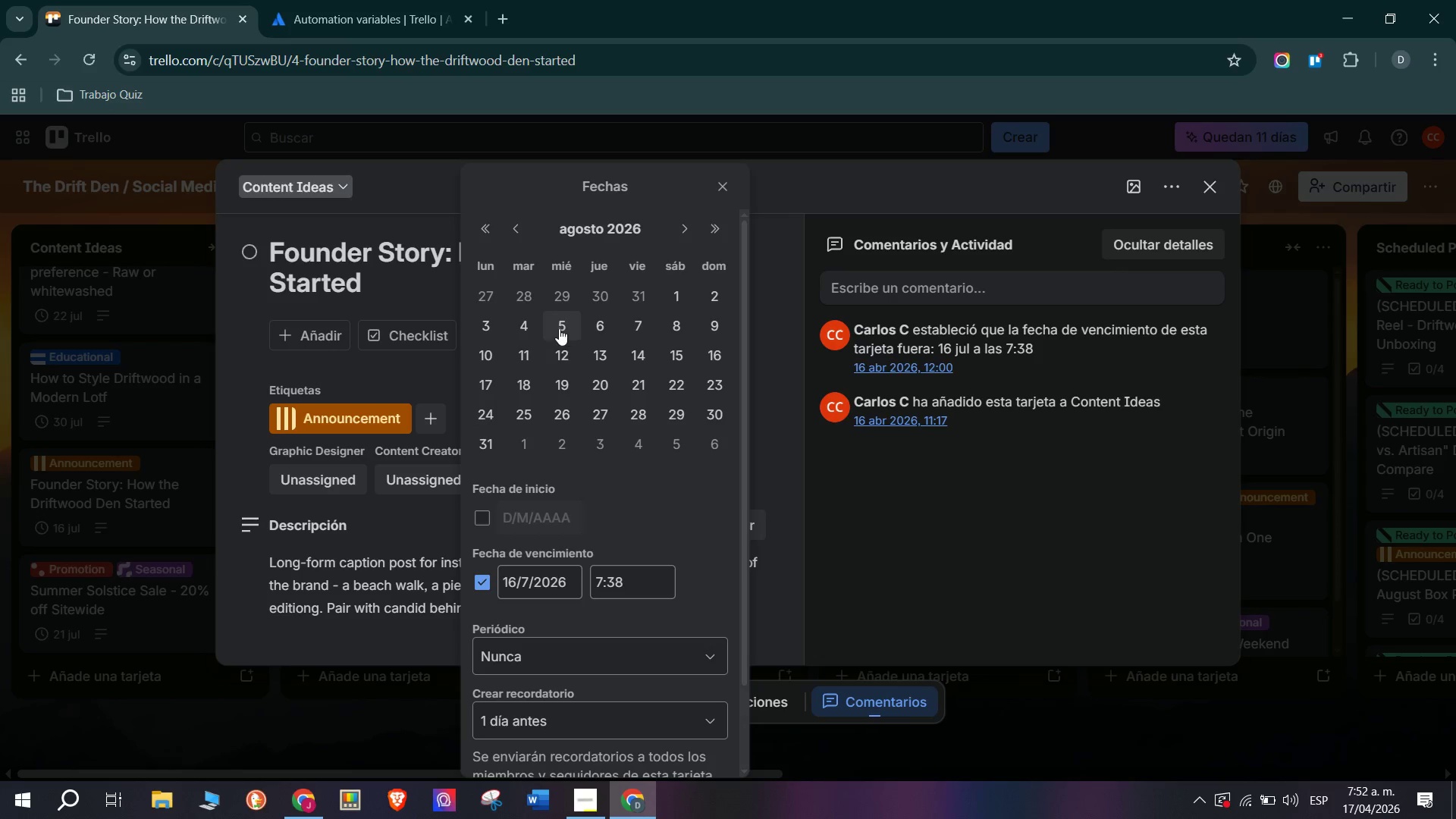 
scroll: coordinate [547, 467], scroll_direction: down, amount: 8.0
 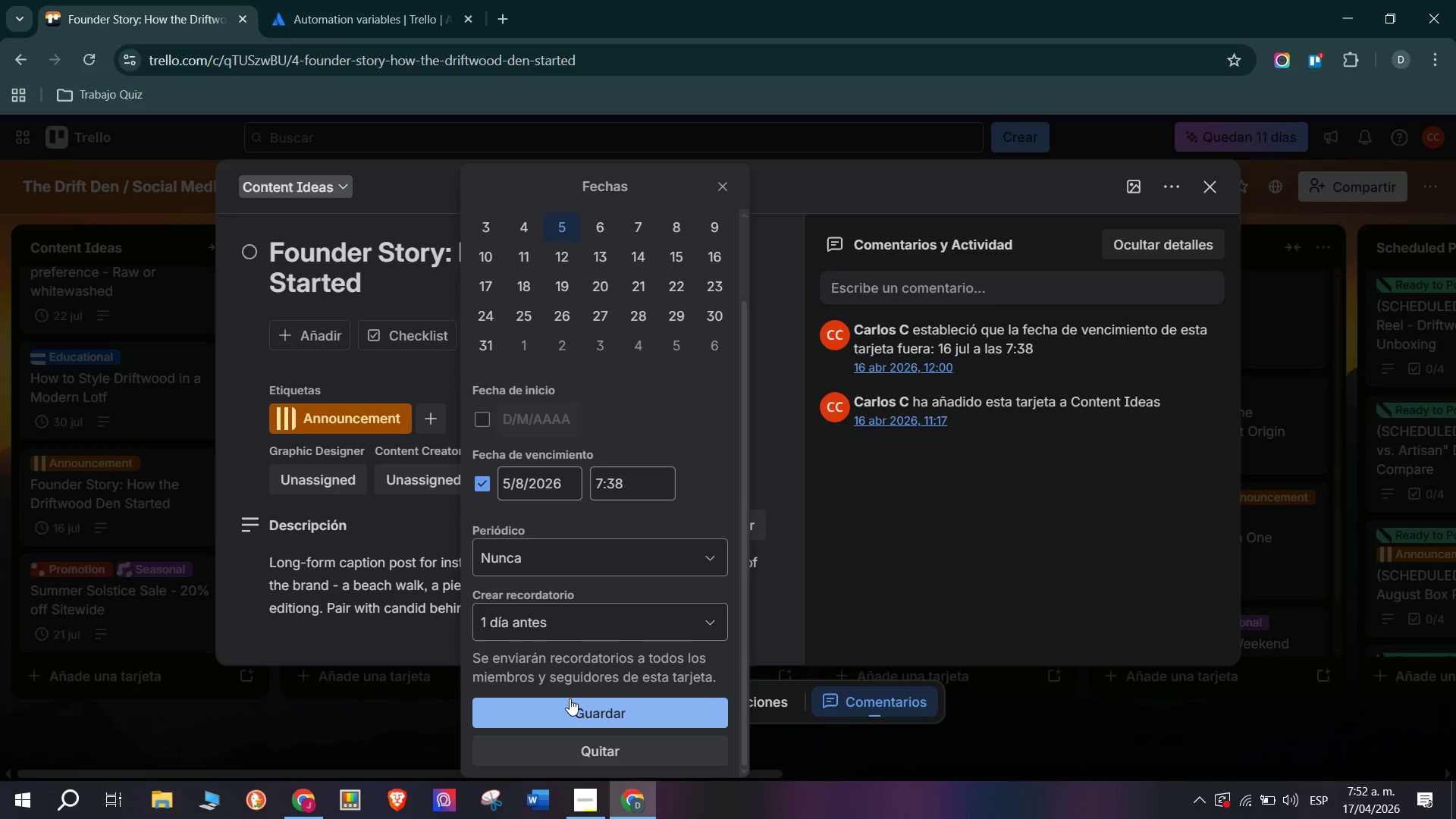 
left_click([580, 707])
 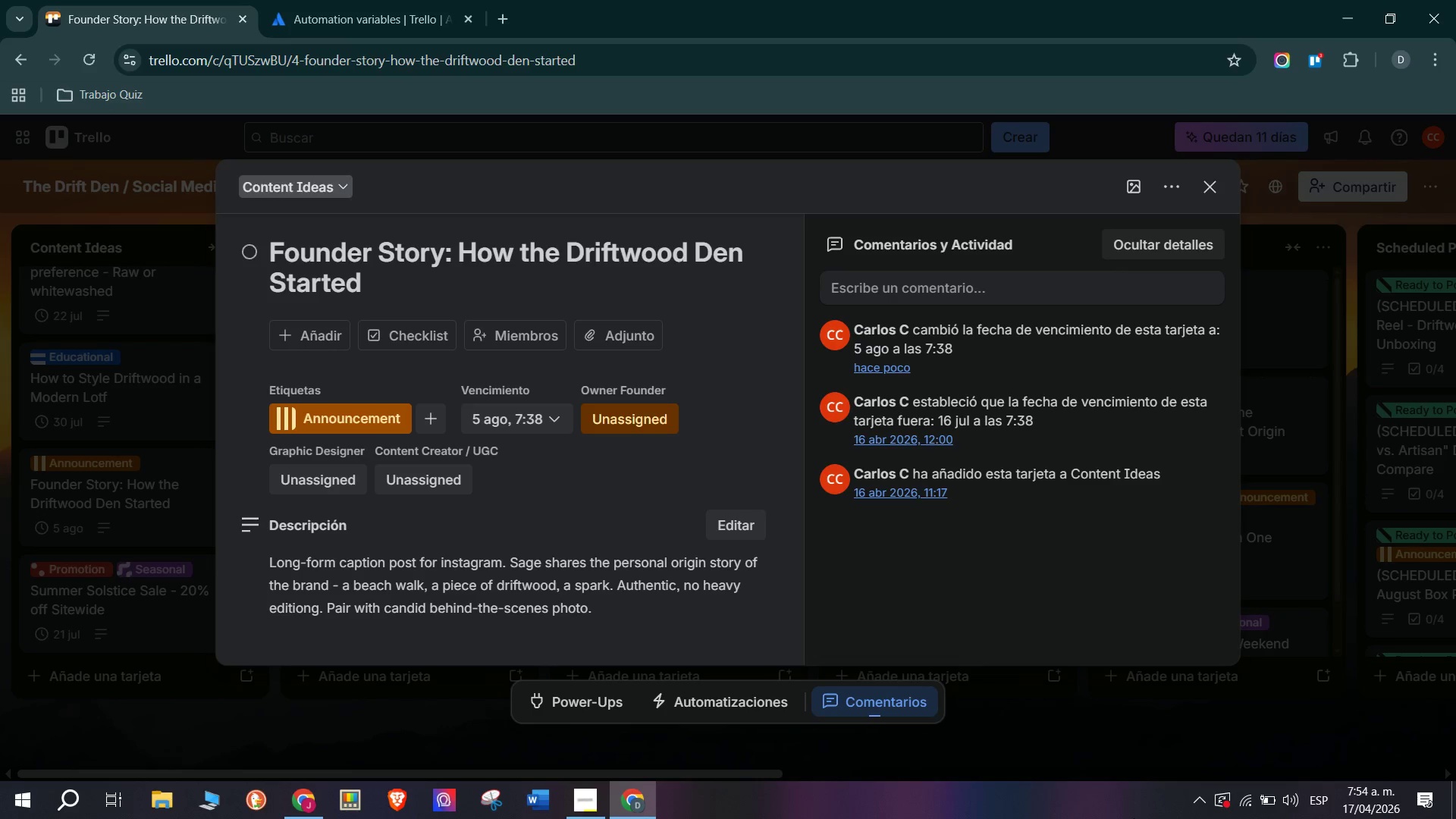 
wait(126.17)
 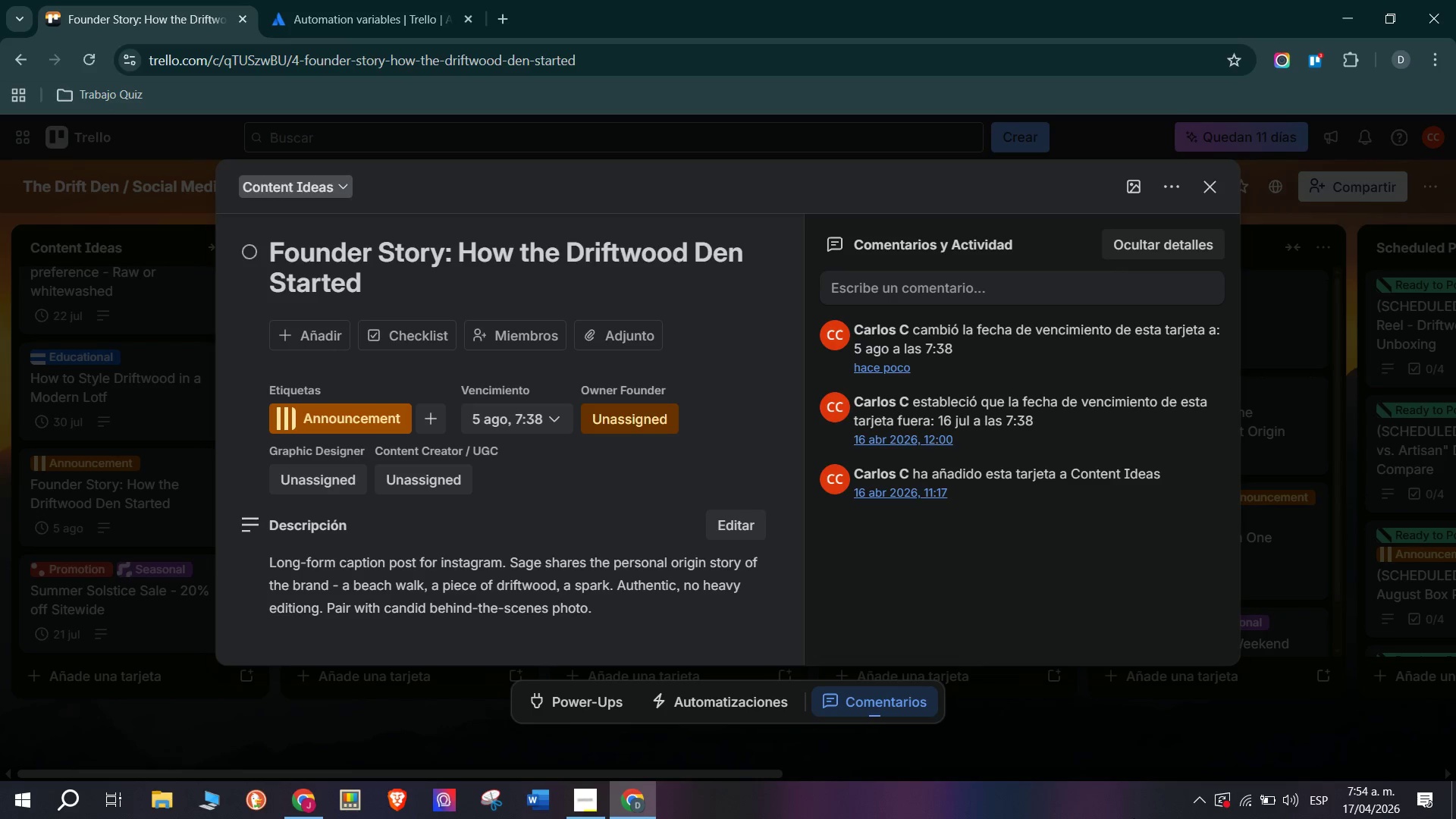 
left_click([174, 509])
 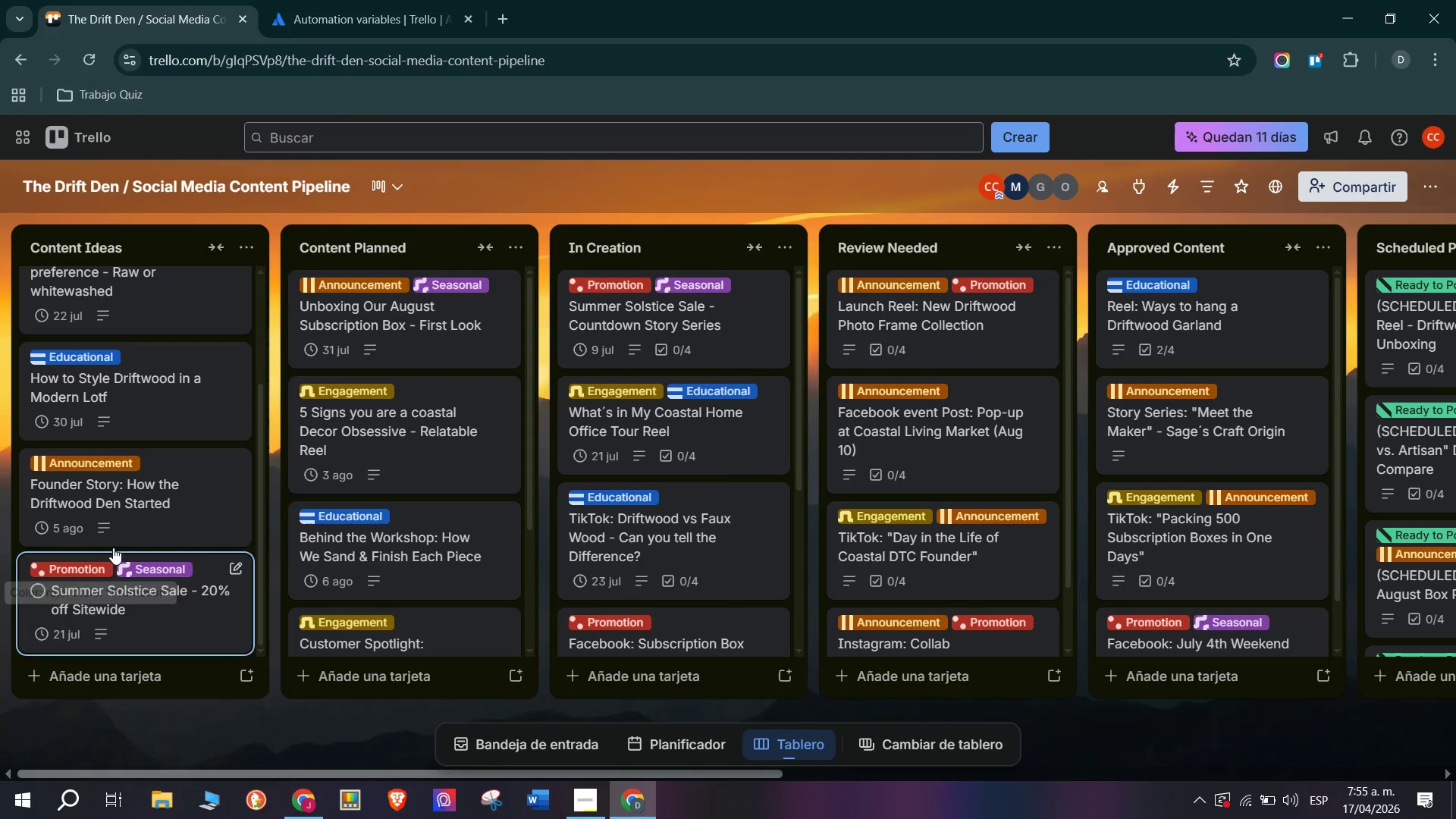 
scroll: coordinate [117, 536], scroll_direction: down, amount: 2.0
 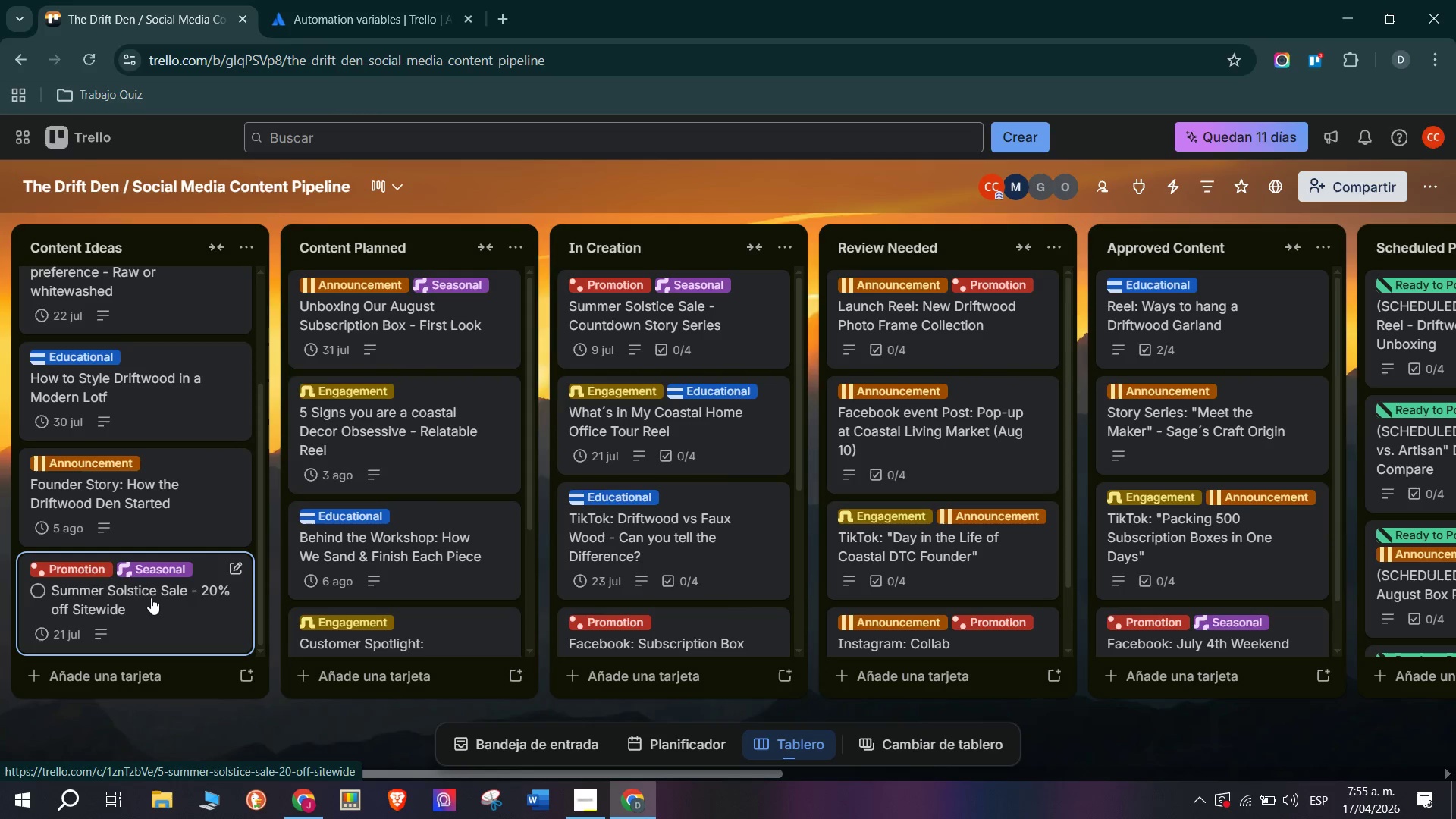 
left_click([151, 598])
 